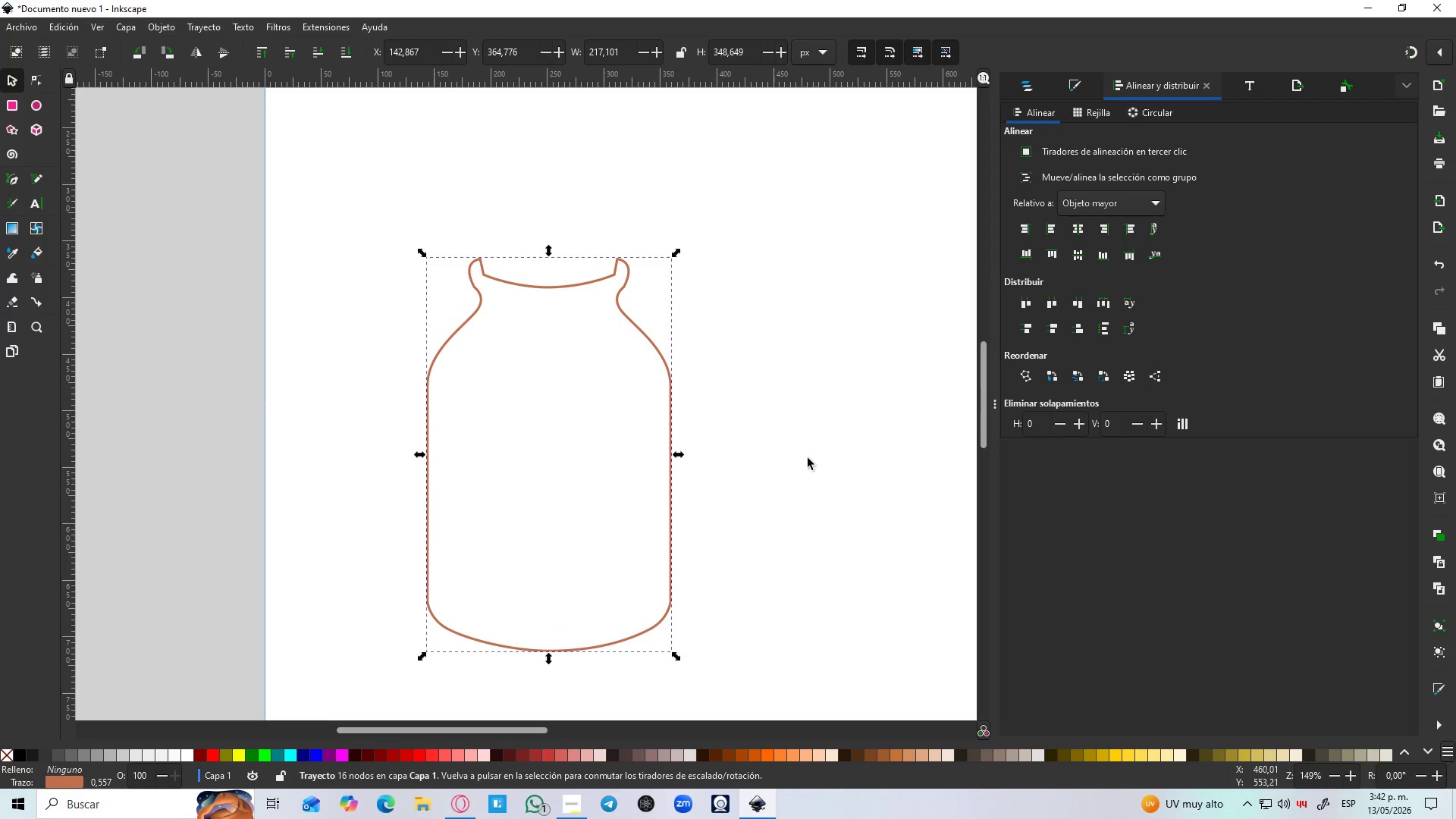 
left_click([811, 457])
 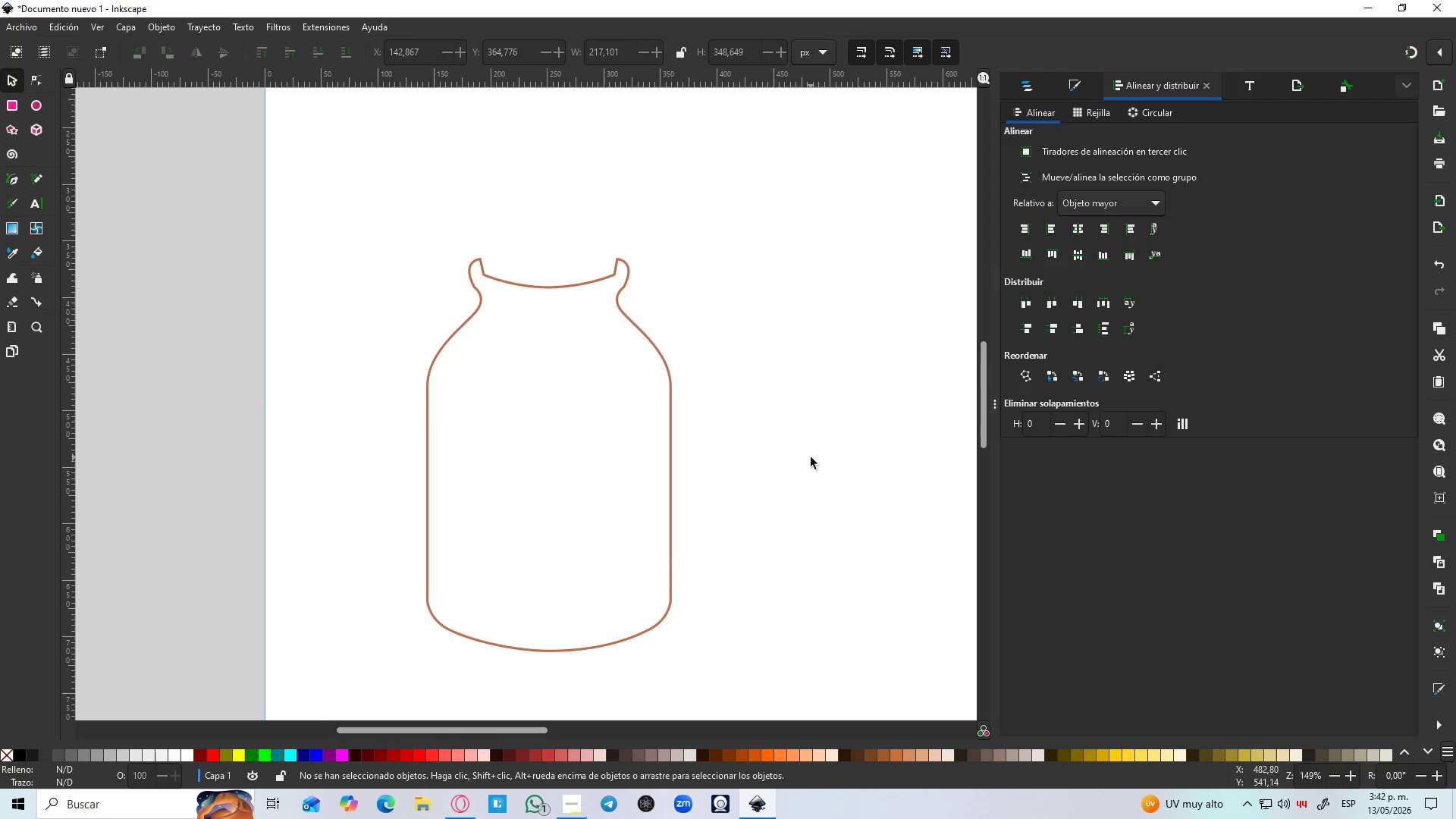 
hold_key(key=ControlLeft, duration=1.51)
scroll: coordinate [808, 455], scroll_direction: down, amount: 3.0
 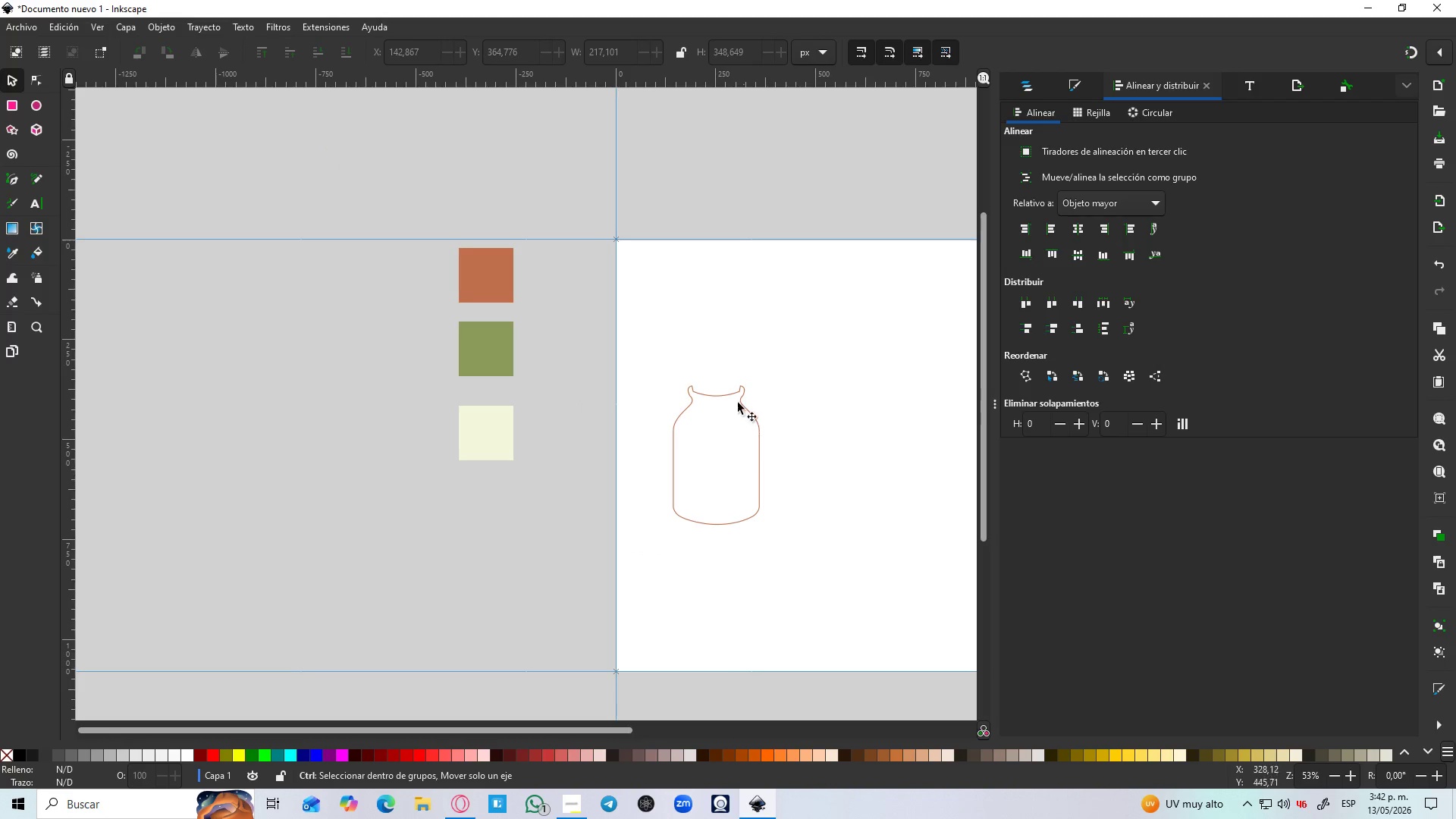 
hold_key(key=ControlLeft, duration=0.84)
scroll: coordinate [735, 397], scroll_direction: up, amount: 2.0
 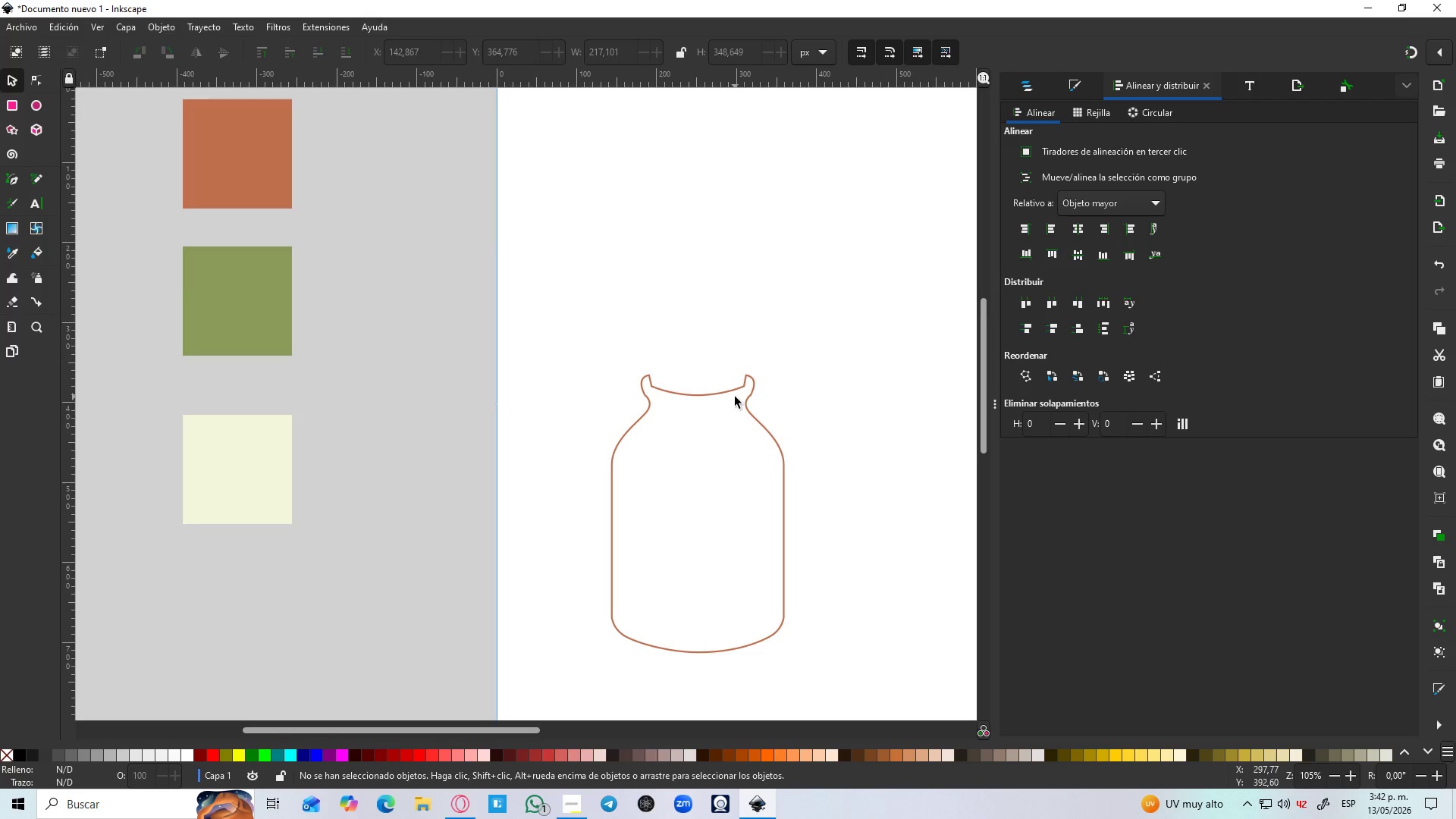 
scroll: coordinate [735, 397], scroll_direction: down, amount: 1.0
 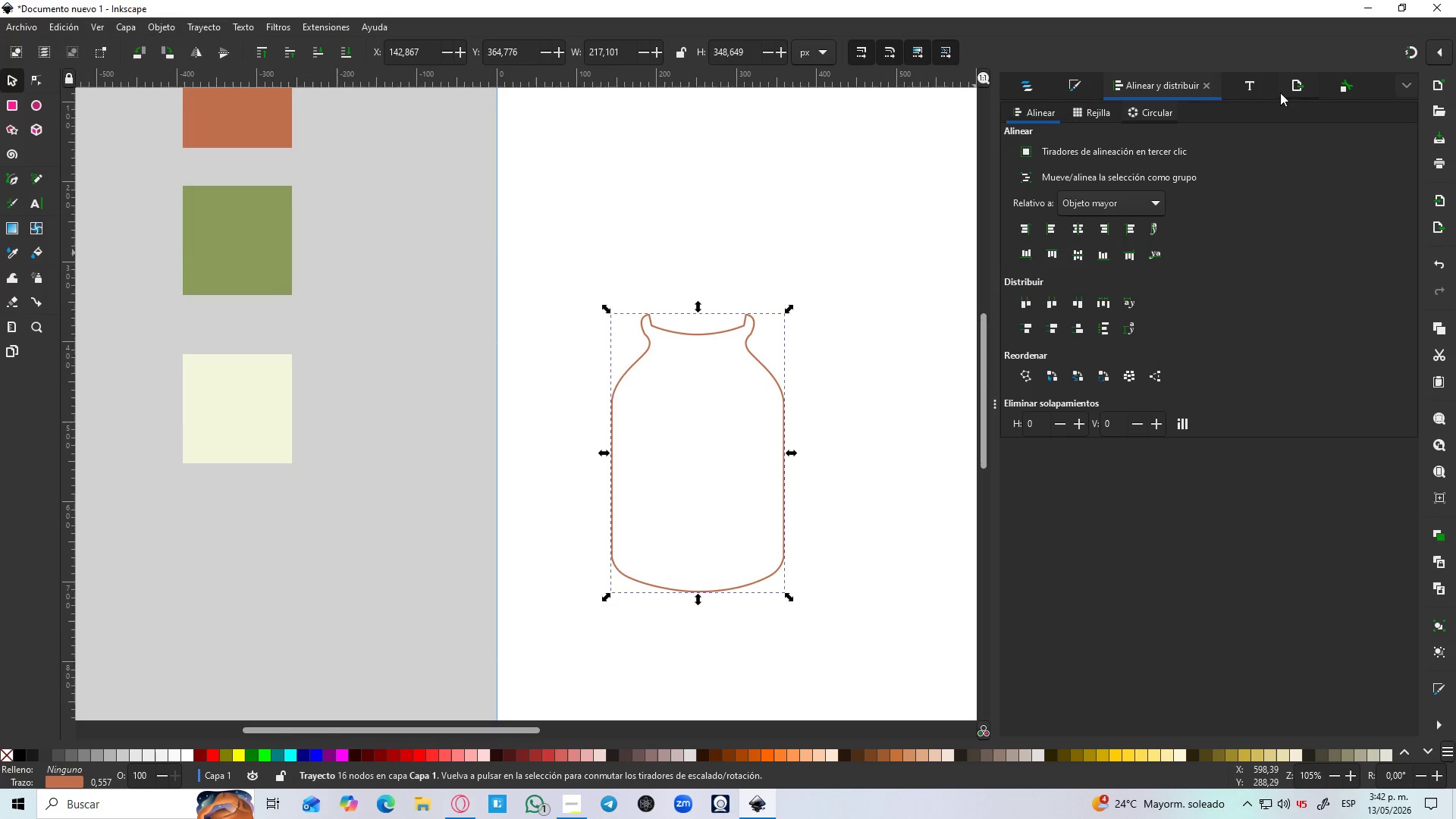 
left_click([1028, 86])
 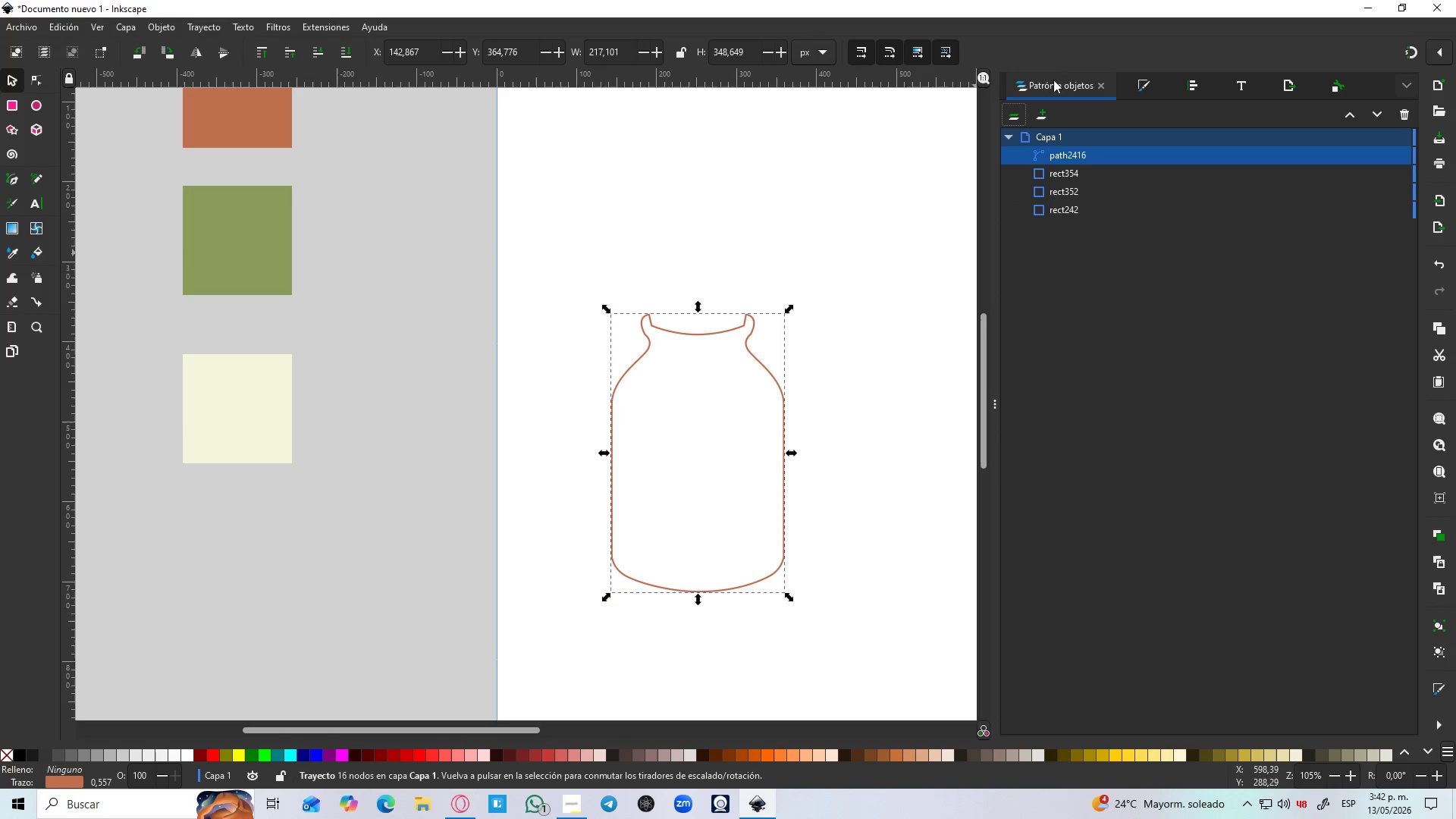 
left_click([1066, 82])
 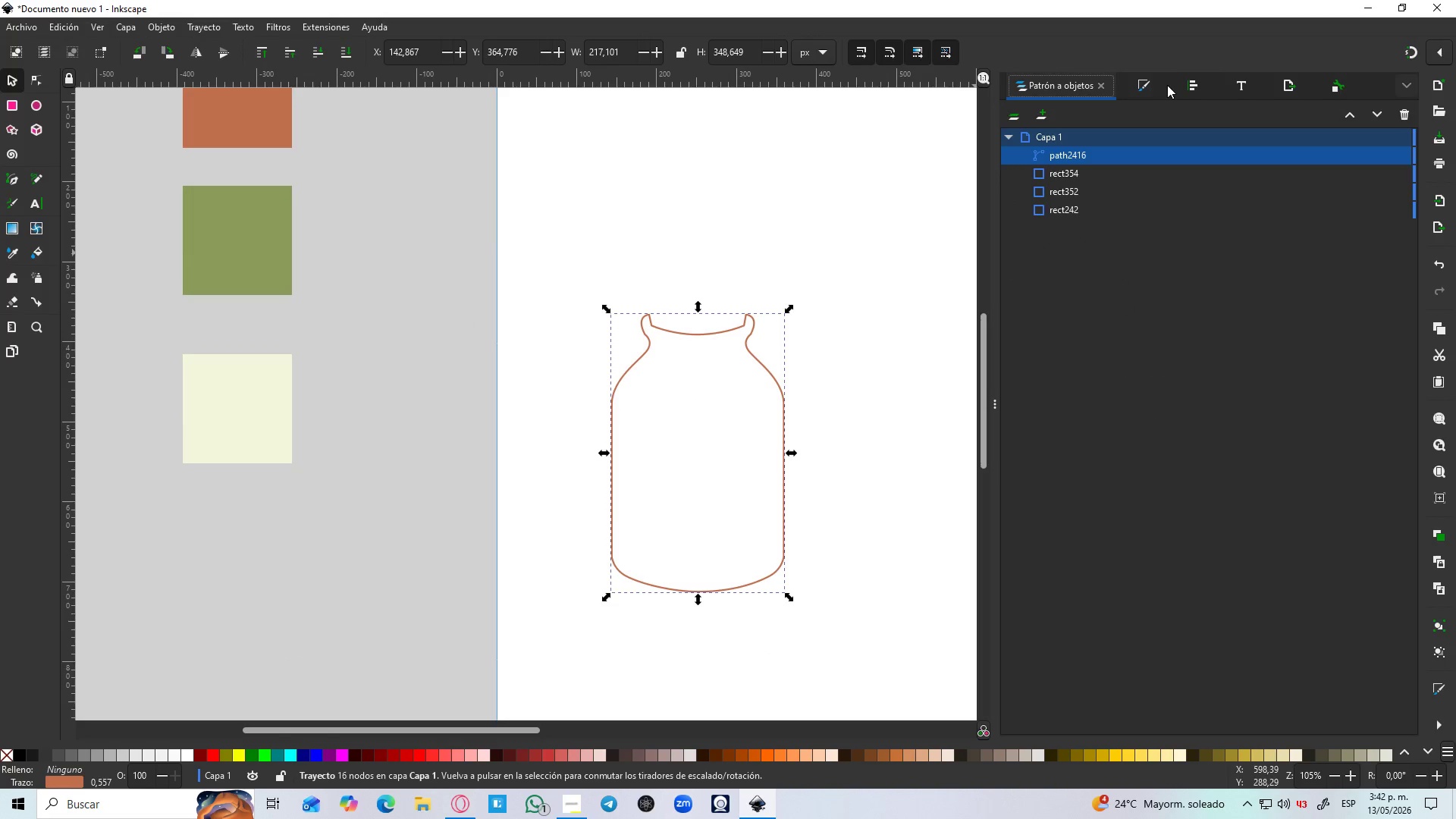 
left_click([1147, 82])
 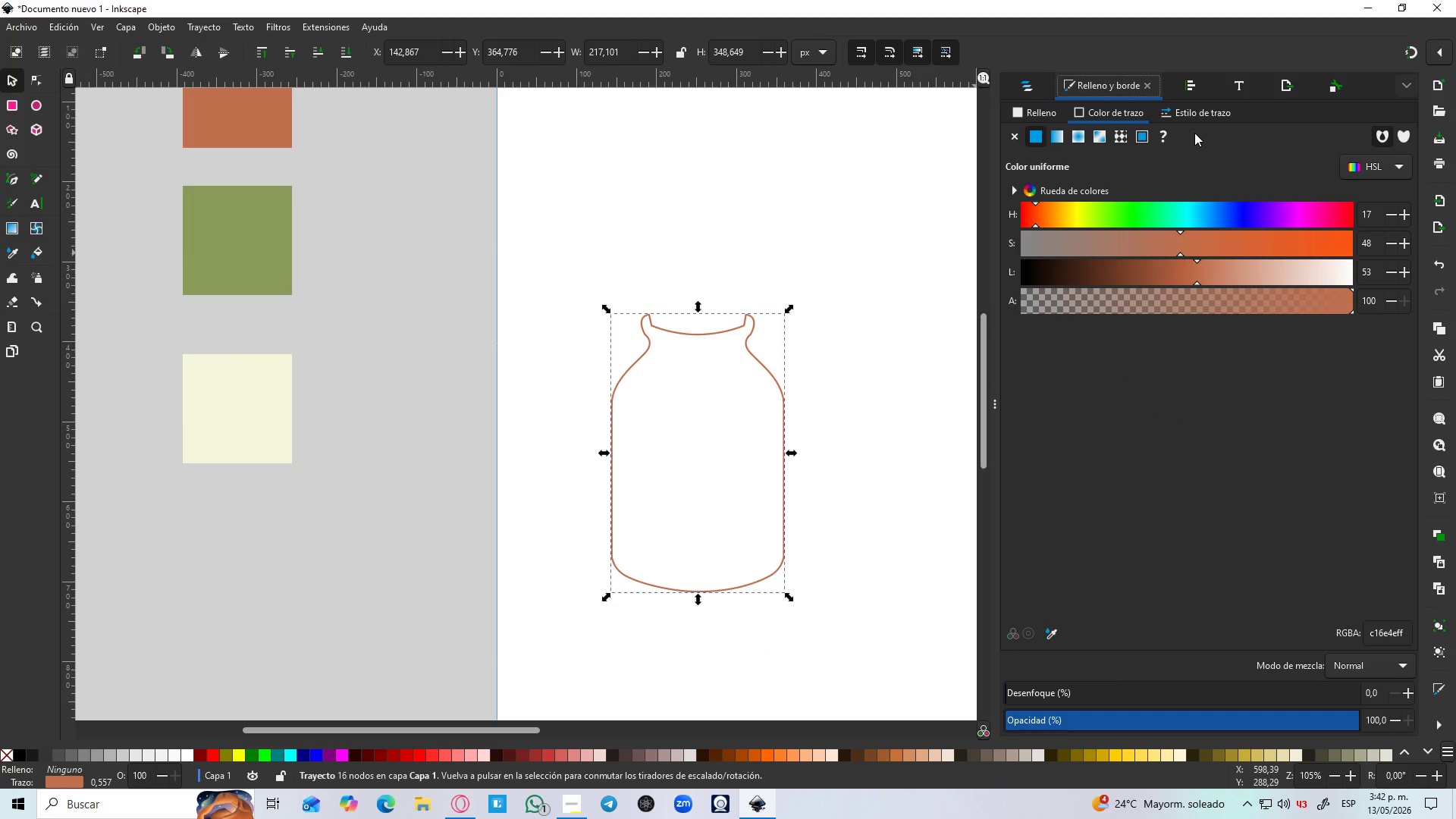 
left_click([1198, 114])
 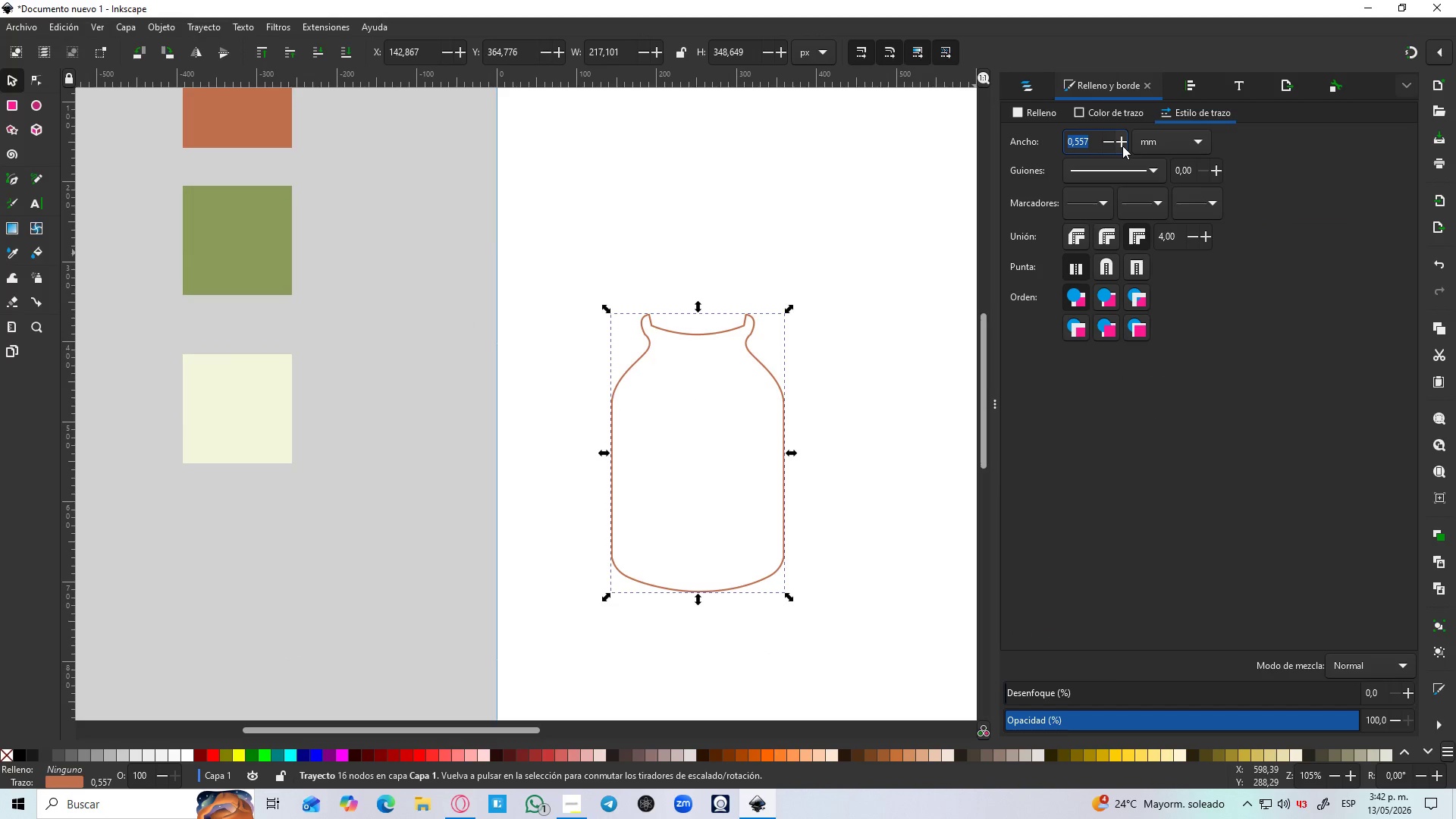 
double_click([1122, 146])
 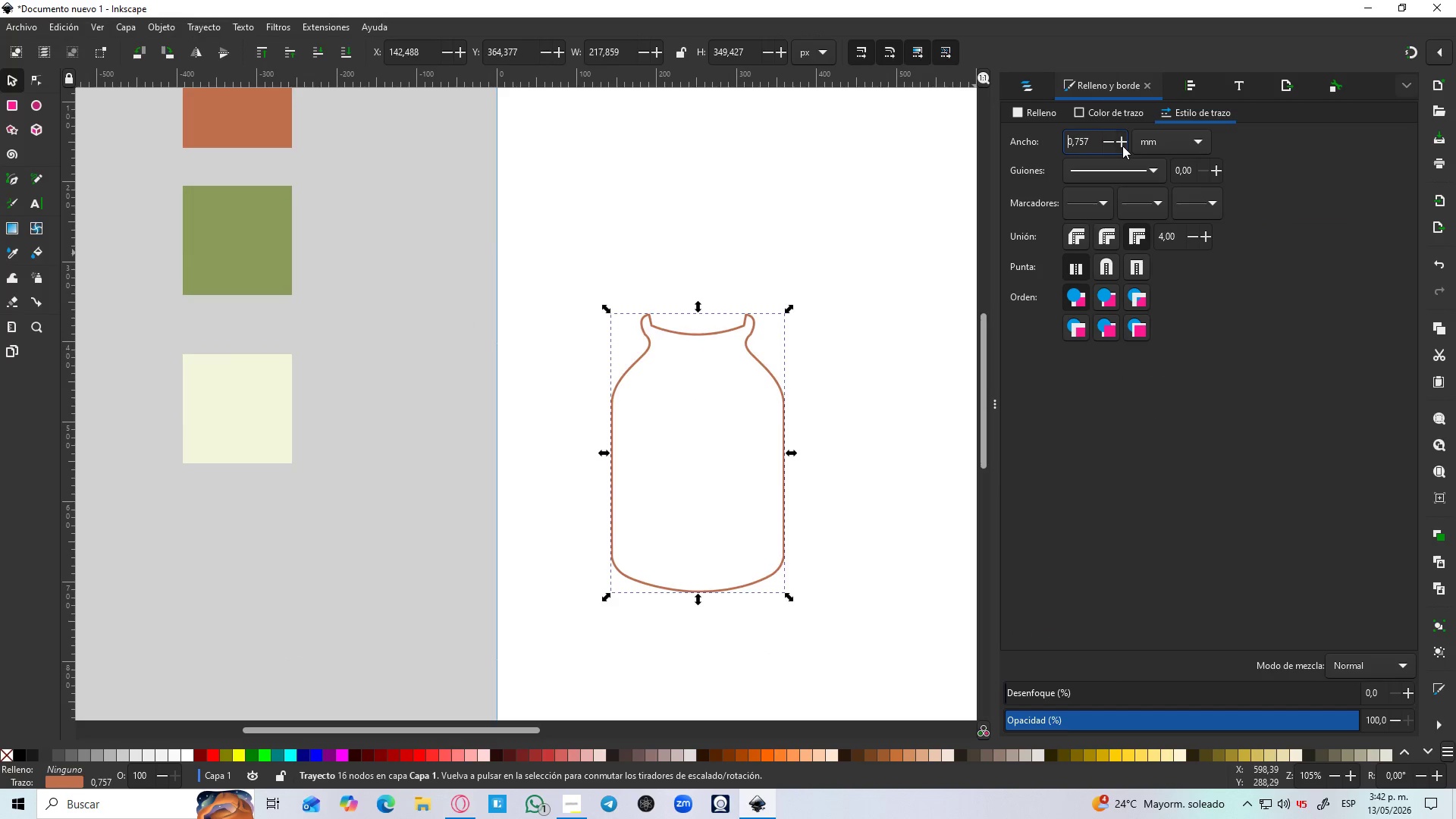 
triple_click([1122, 146])
 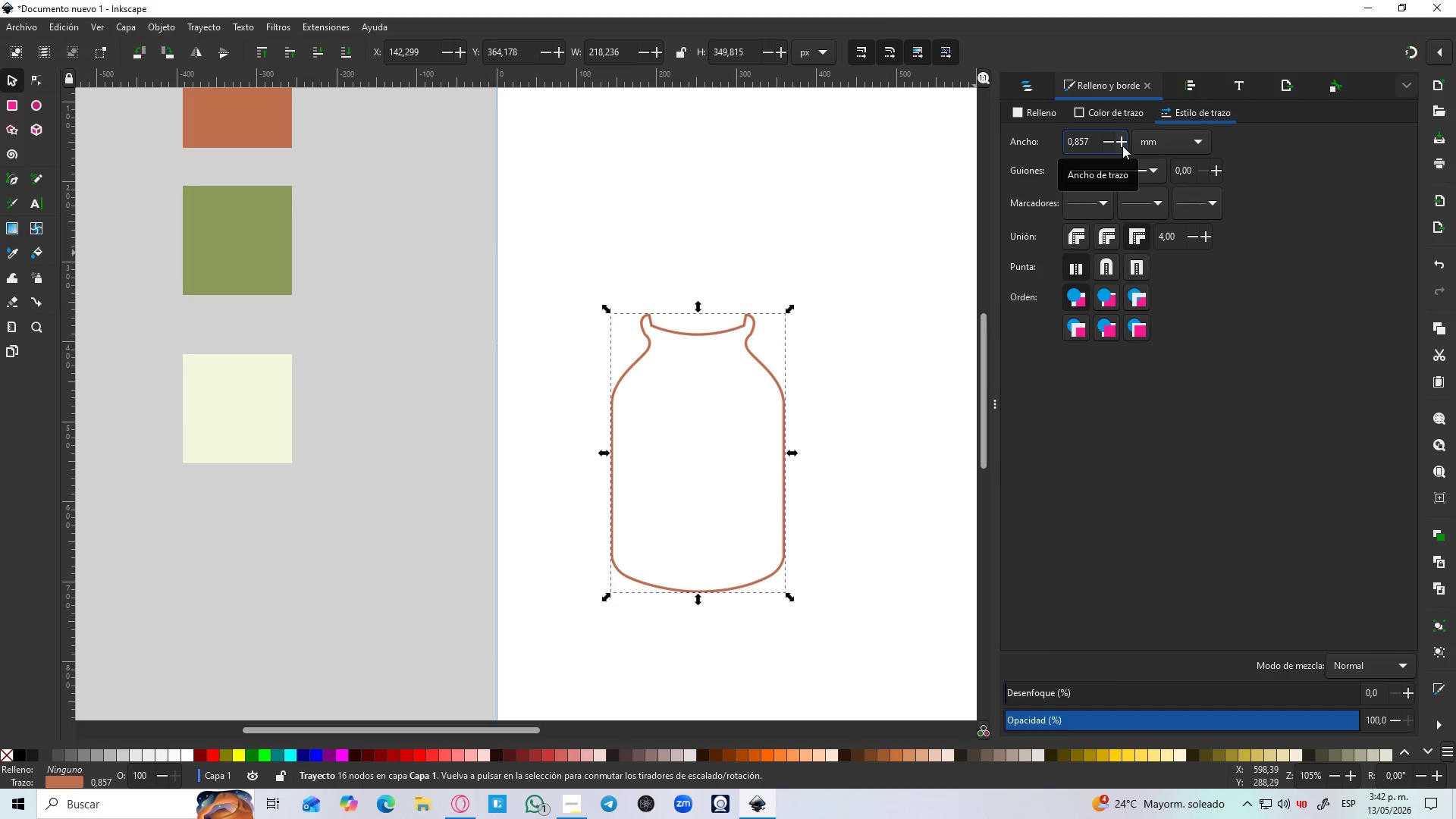 
left_click([1122, 146])
 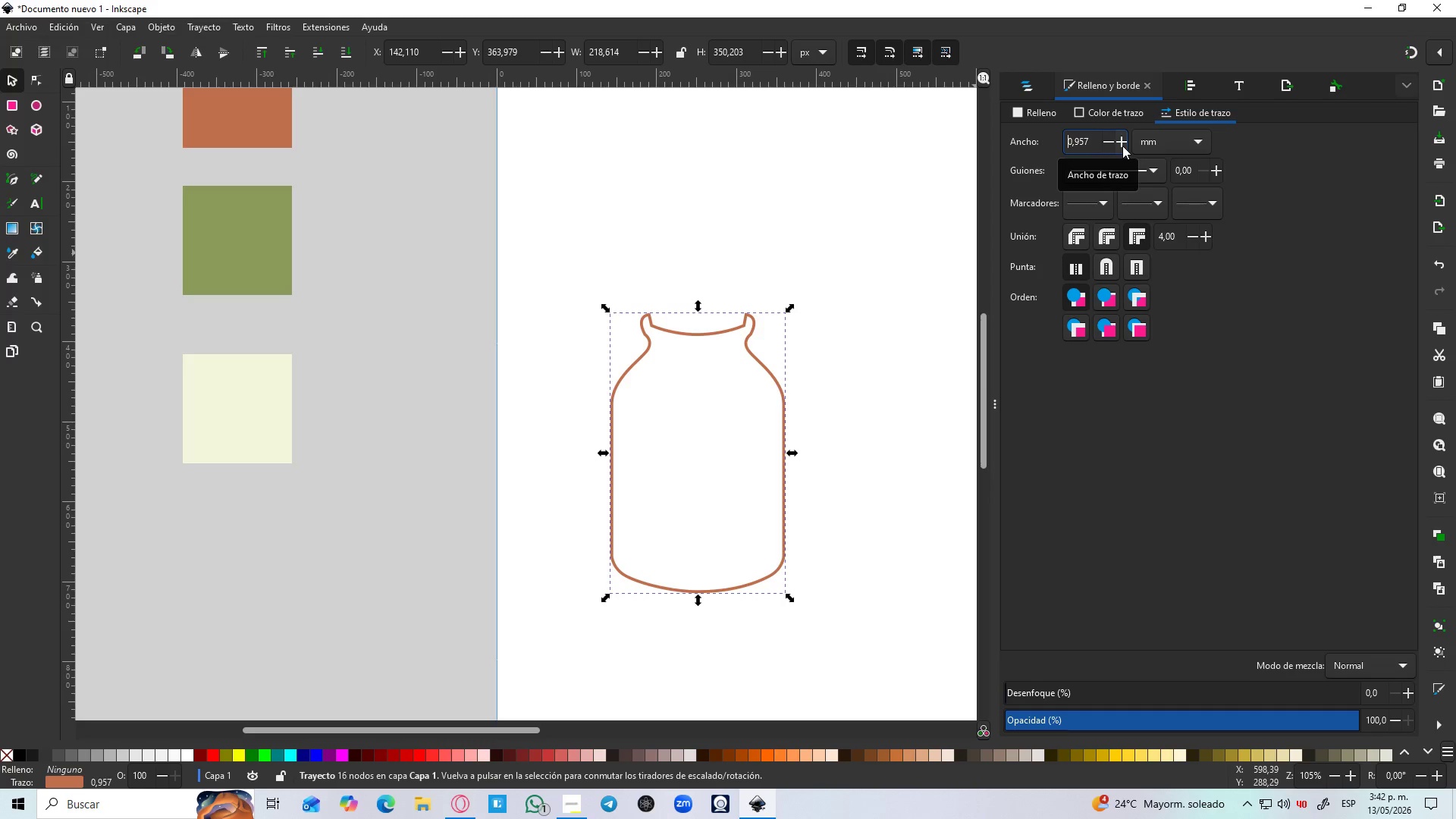 
left_click([1122, 146])
 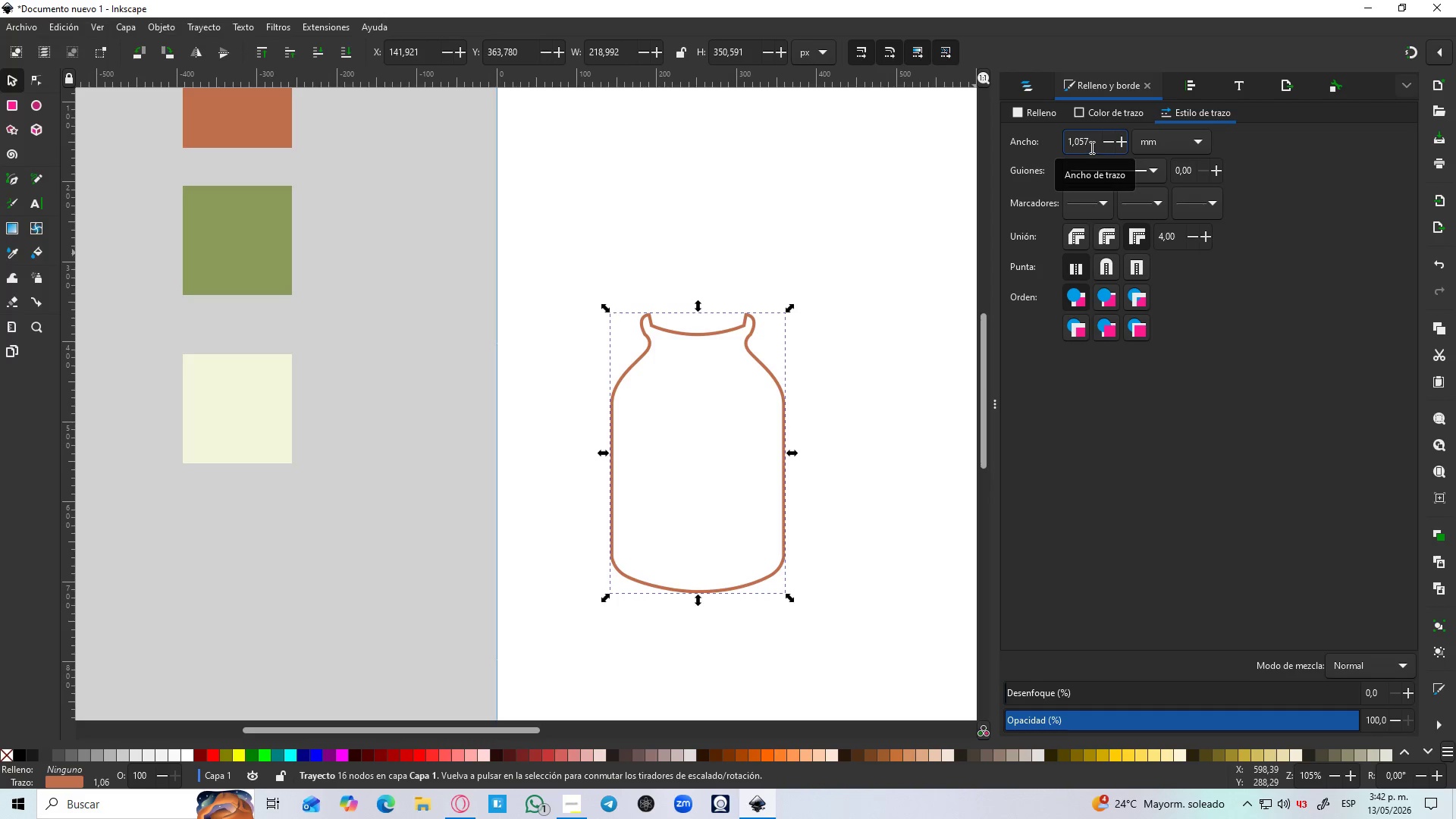 
left_click_drag(start_coordinate=[1090, 147], to_coordinate=[1052, 140])
 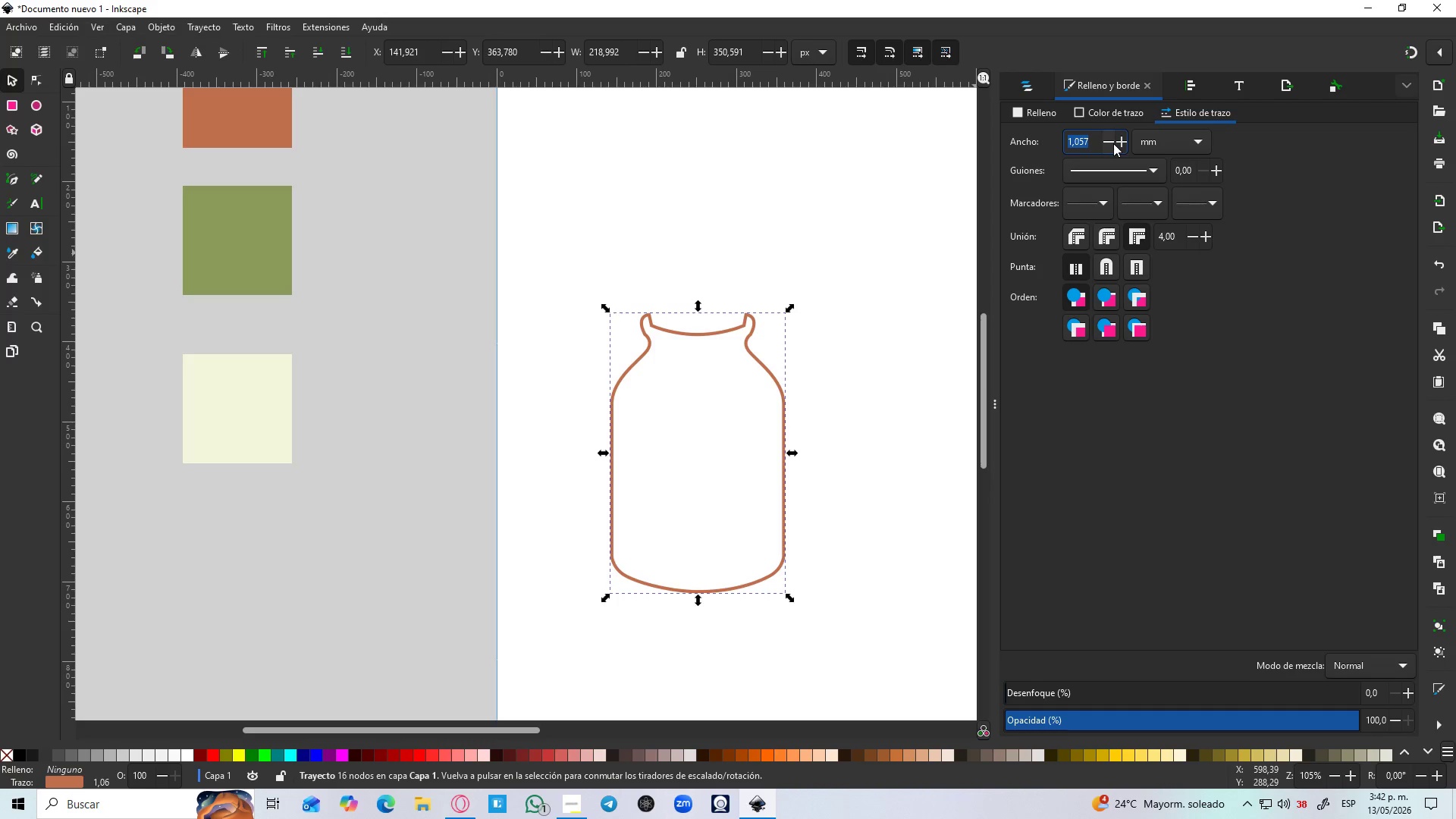 
left_click([1113, 143])
 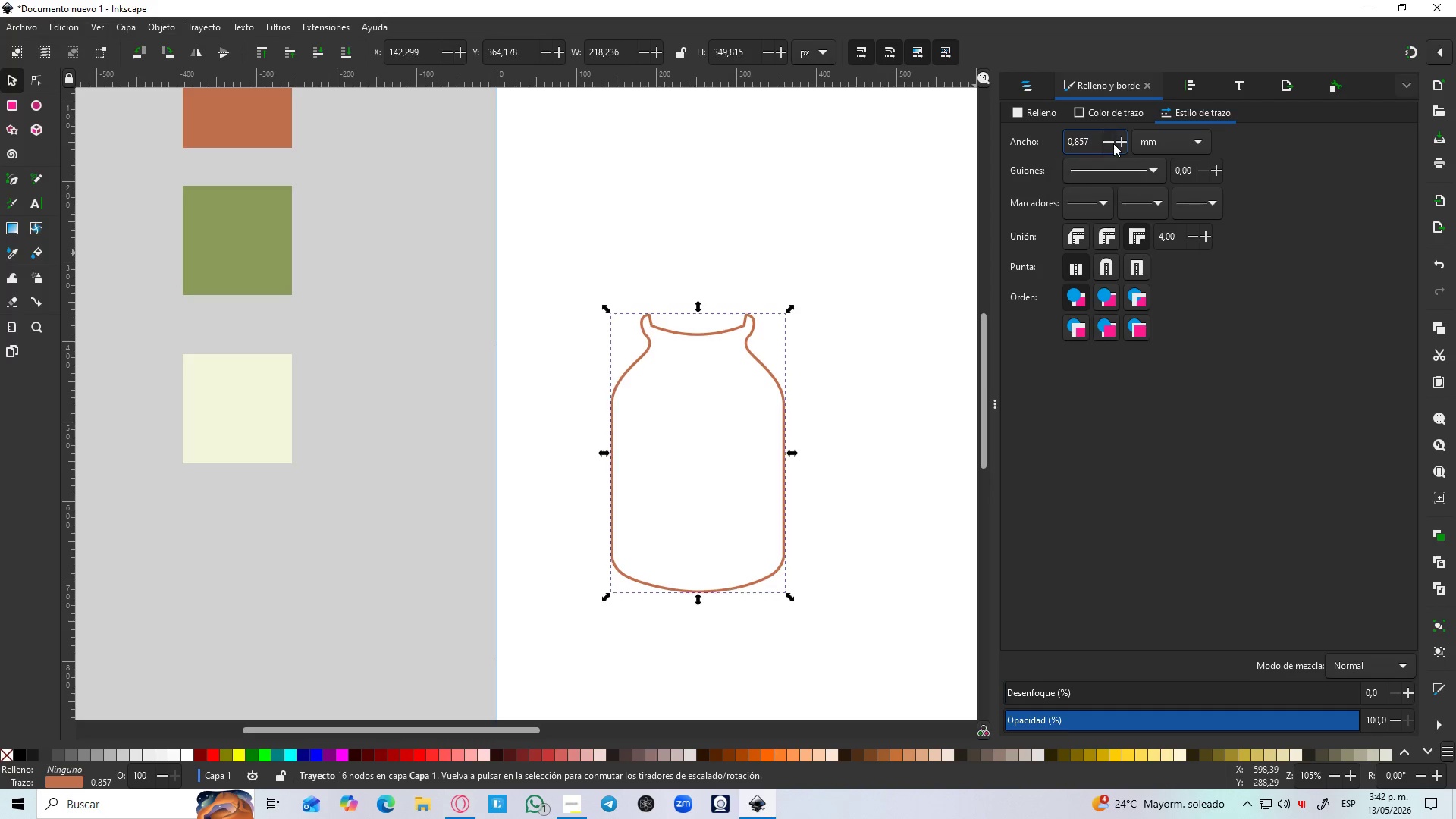 
double_click([1113, 143])
 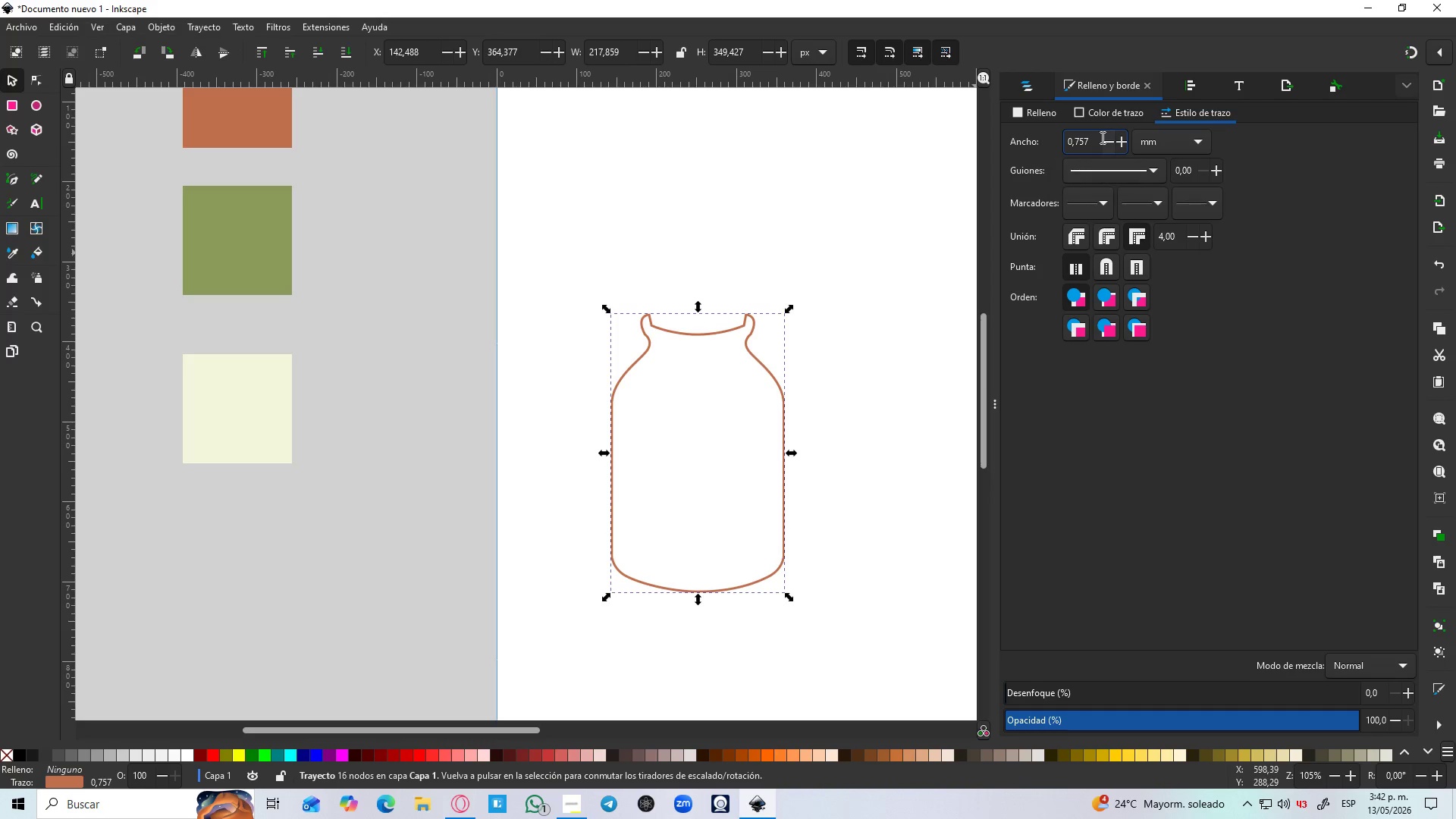 
left_click_drag(start_coordinate=[1094, 137], to_coordinate=[1075, 140])
 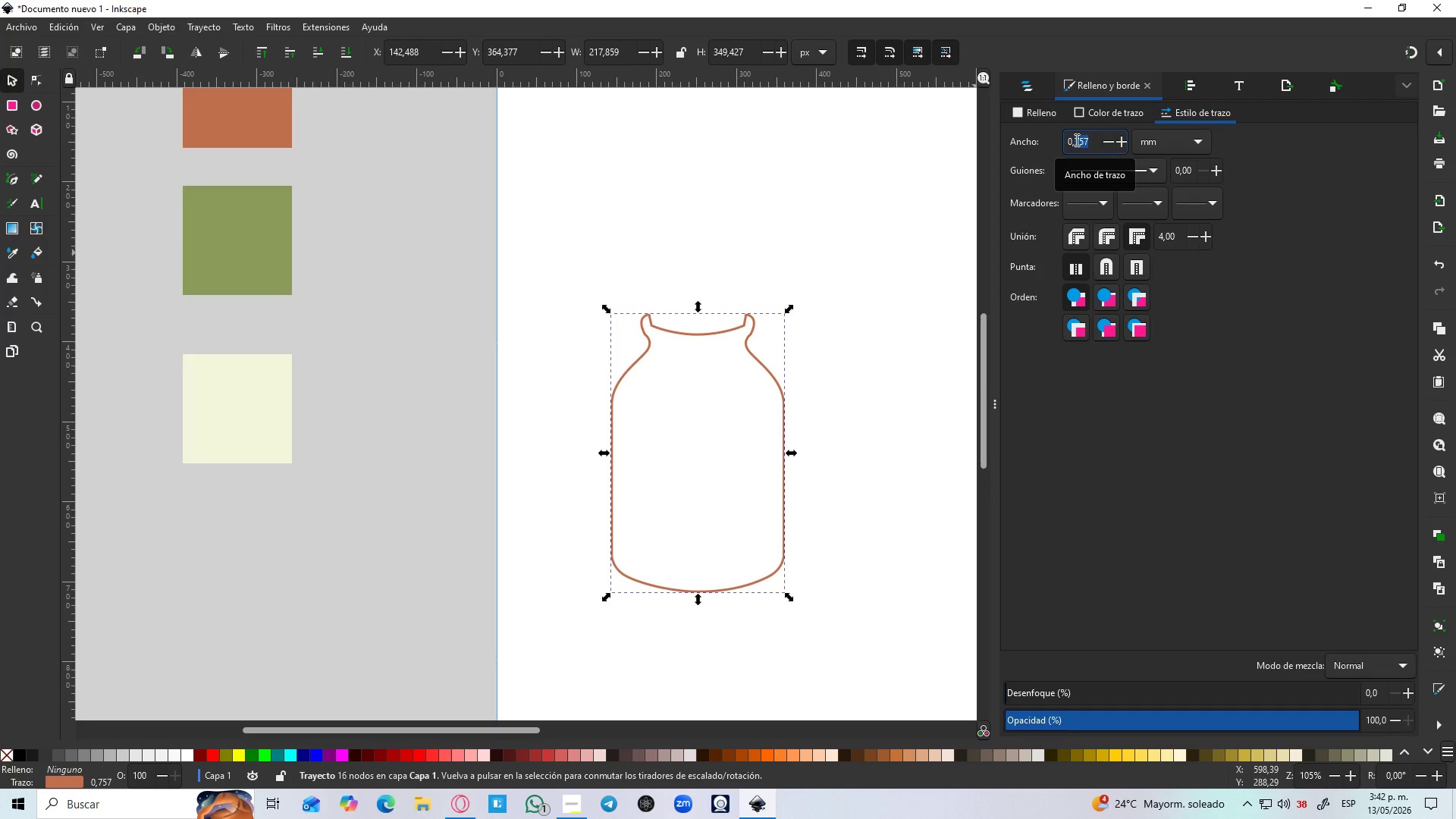 
key(Numpad7)
 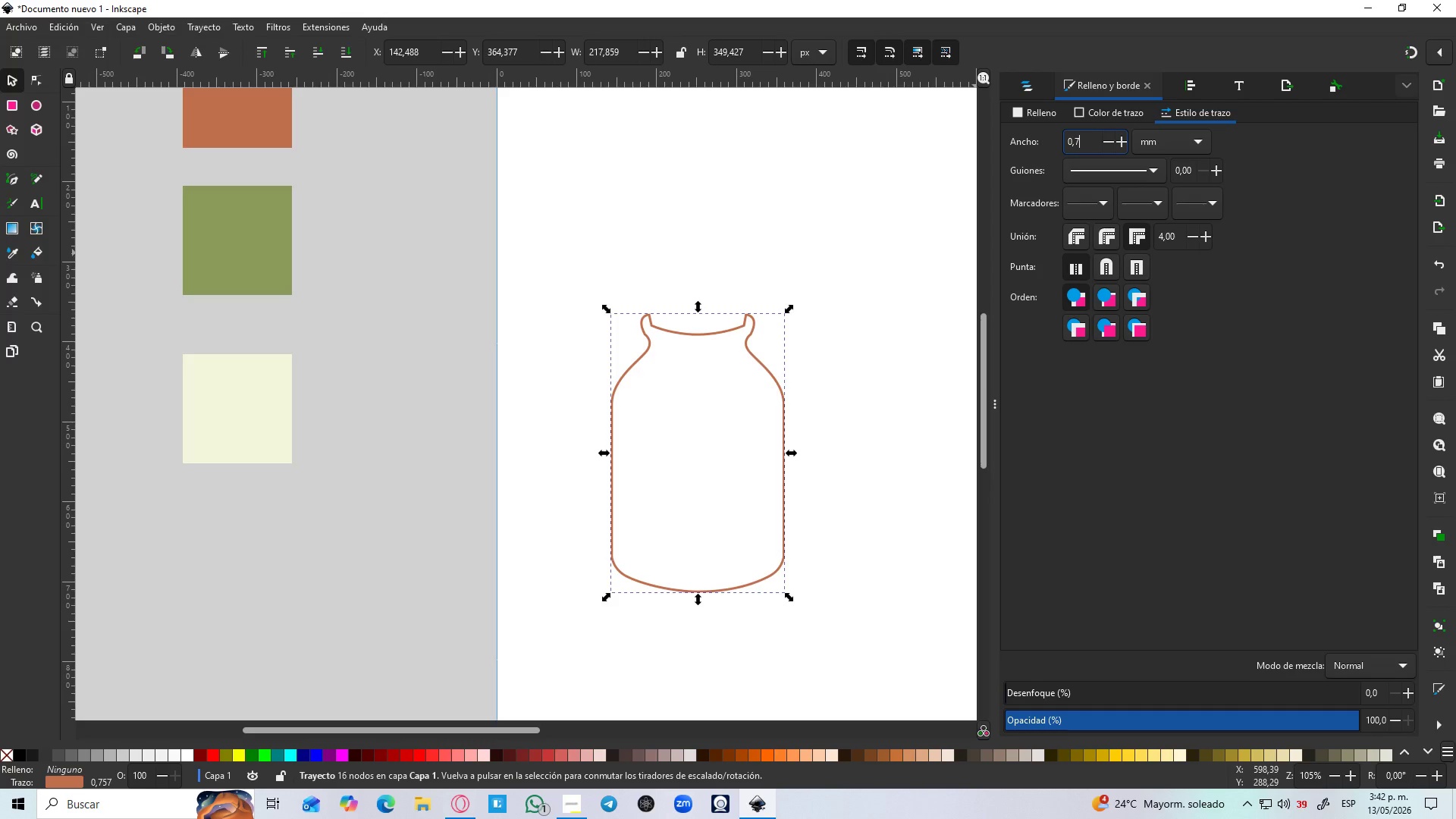 
key(Enter)
 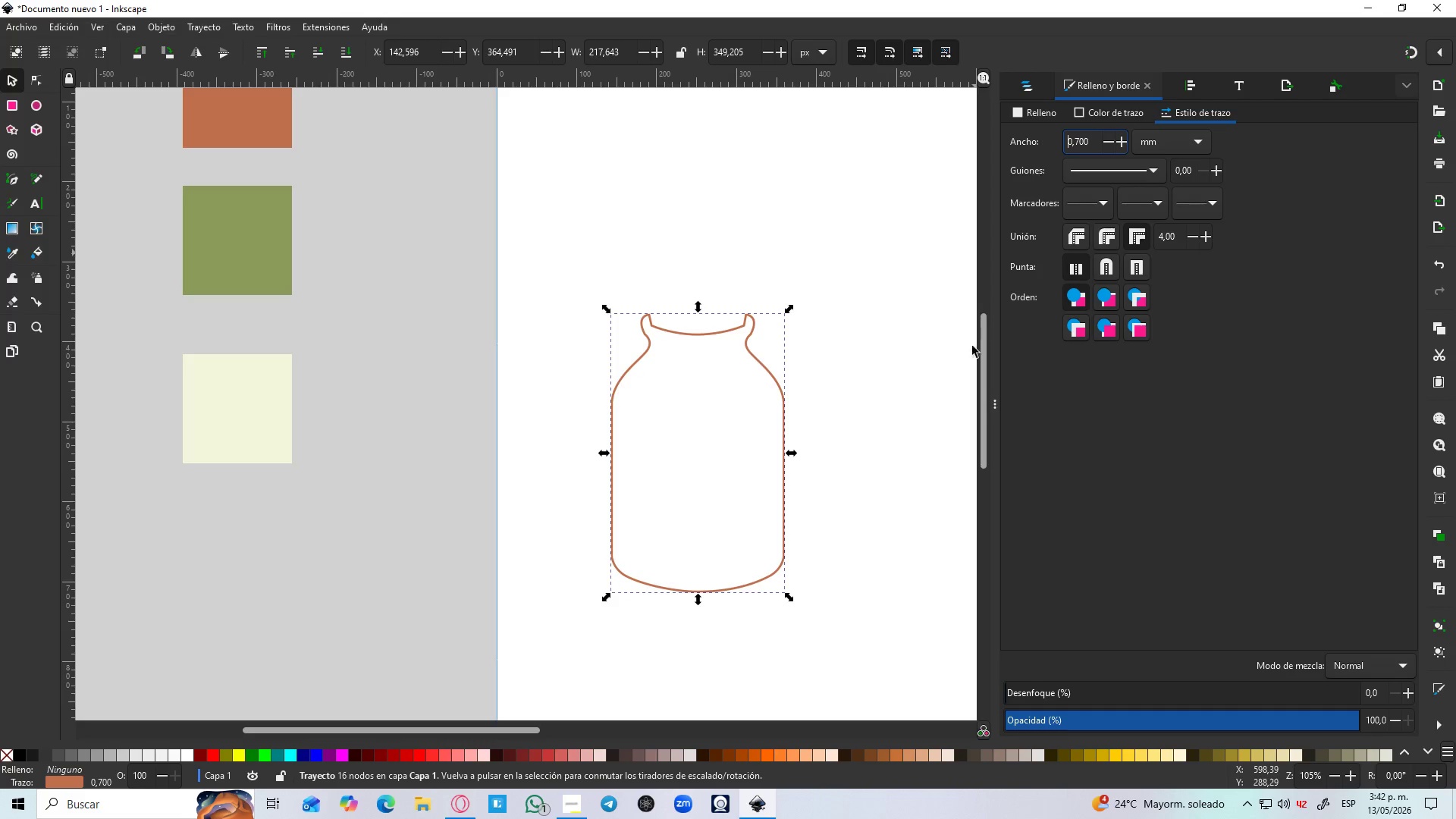 
left_click([905, 573])
 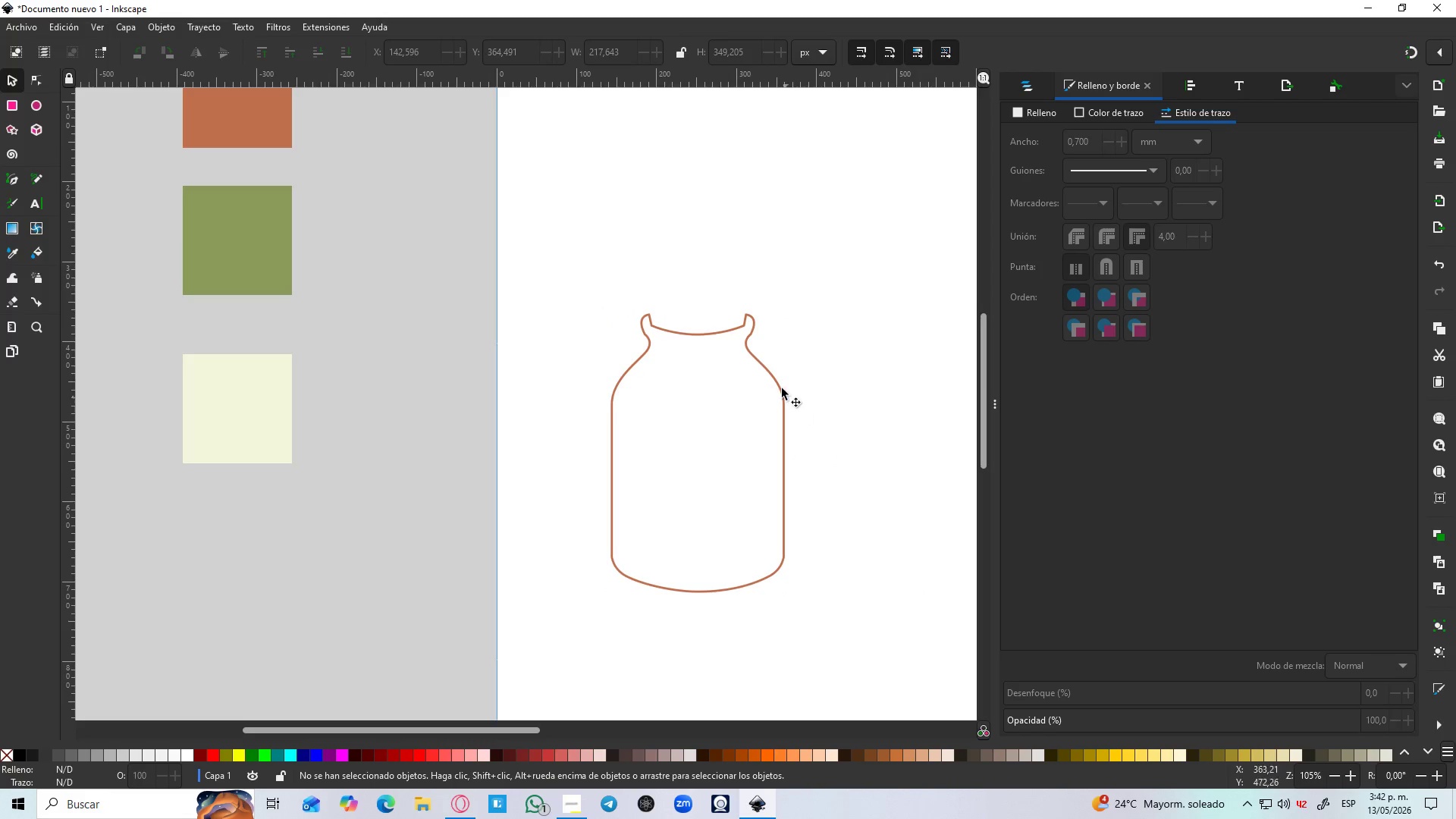 
hold_key(key=ControlLeft, duration=1.12)
scroll: coordinate [781, 387], scroll_direction: down, amount: 3.0
 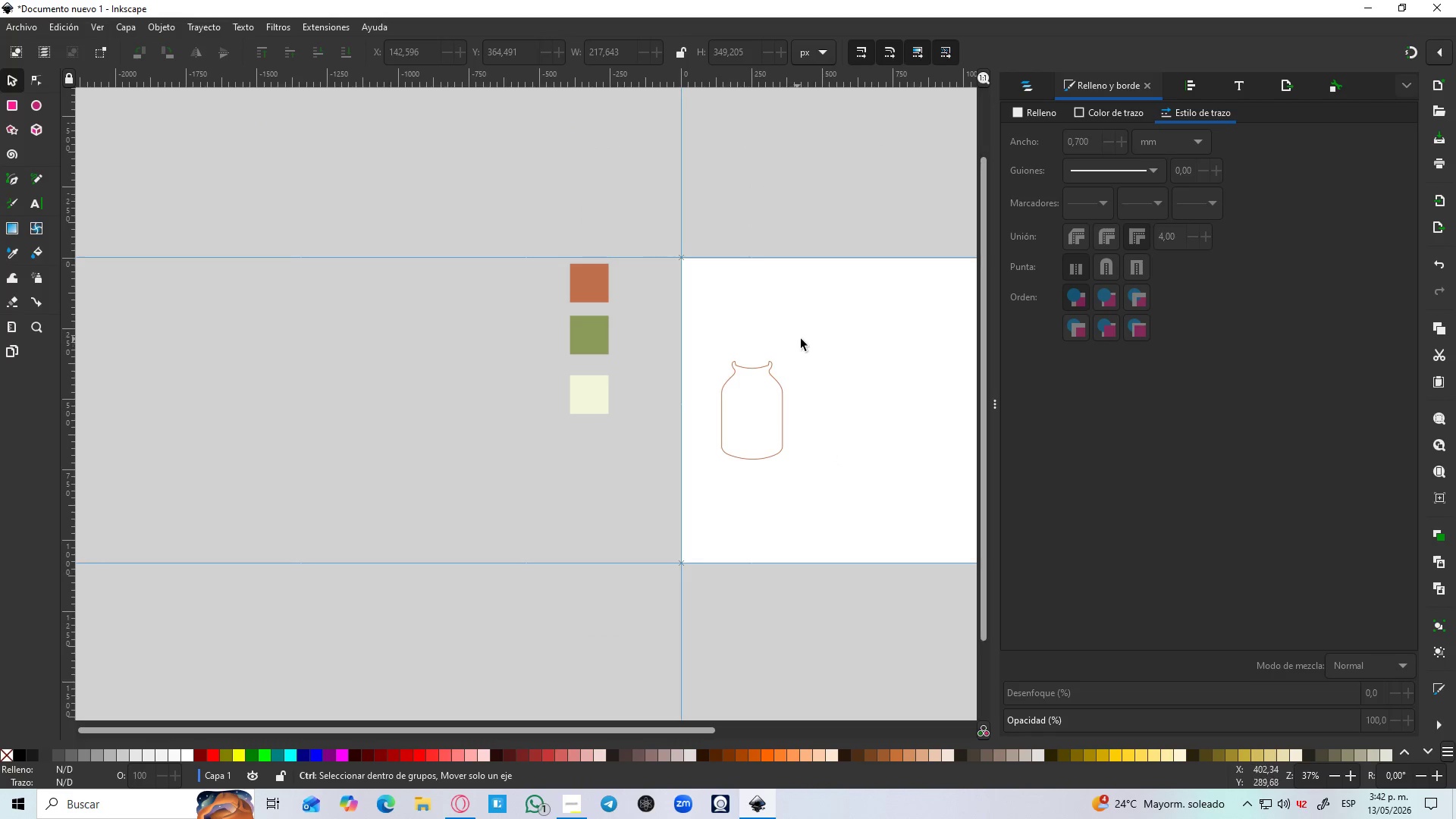 
scroll: coordinate [811, 374], scroll_direction: up, amount: 3.0
 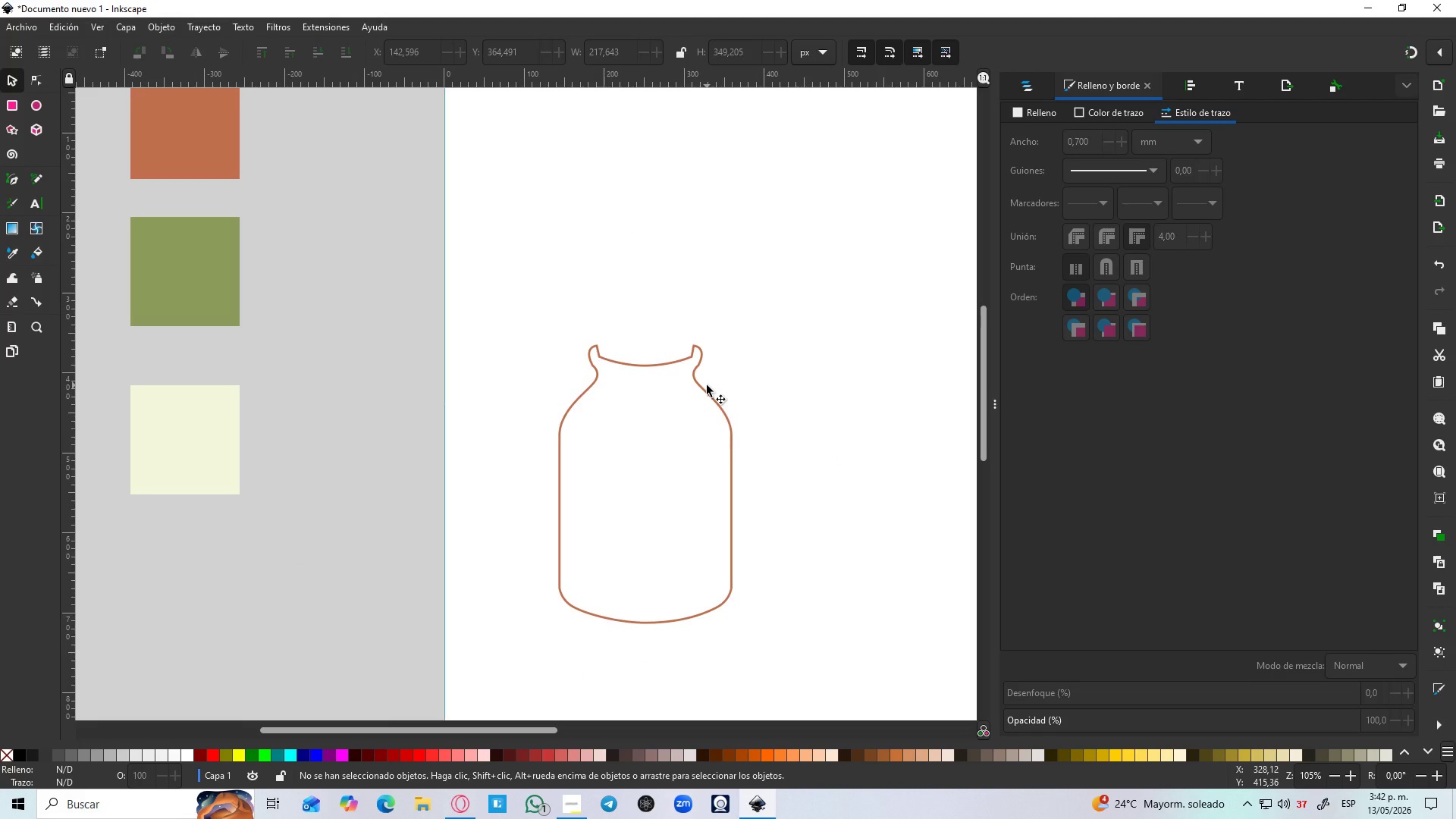 
left_click([704, 388])
 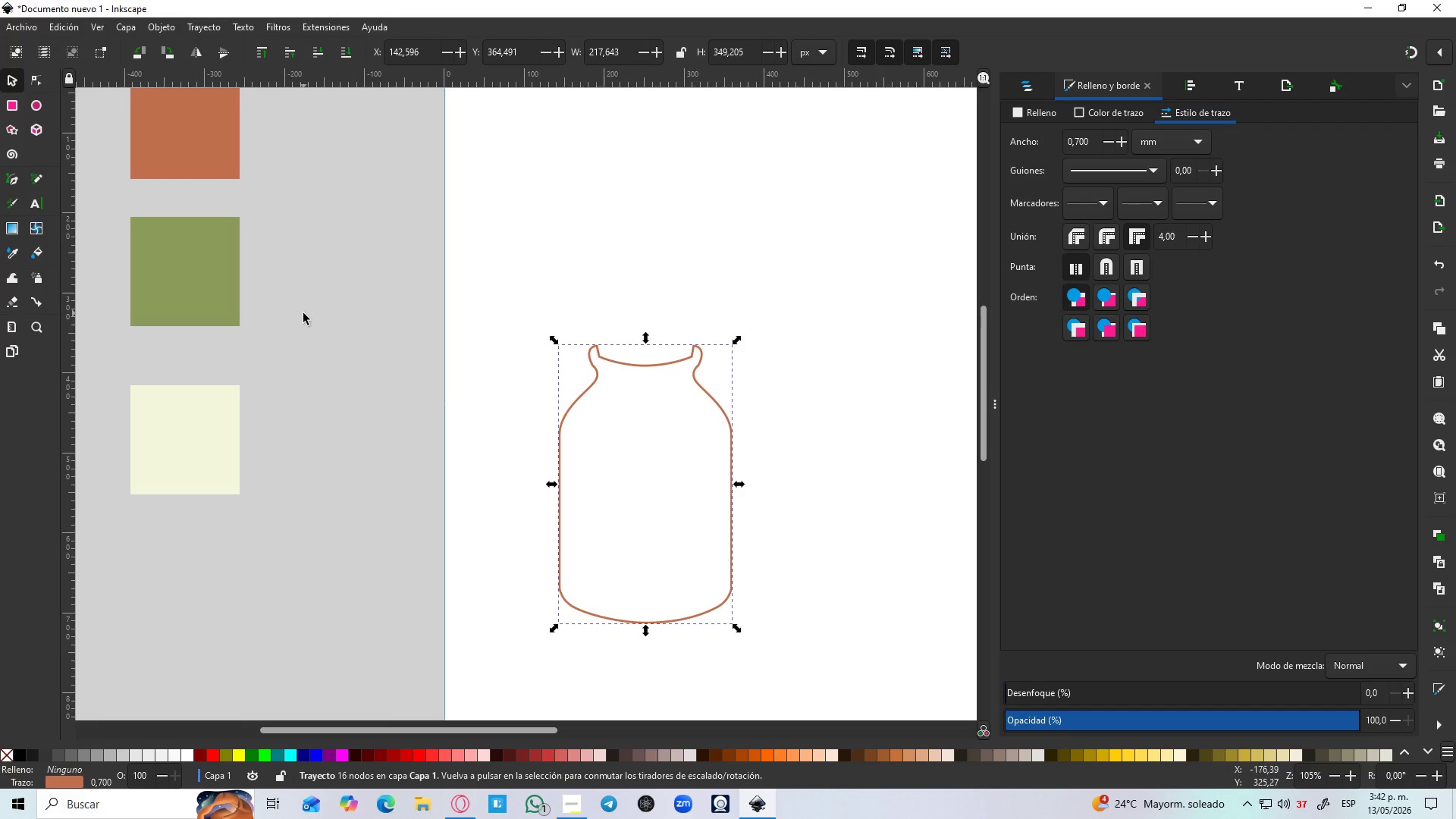 
scroll: coordinate [303, 313], scroll_direction: up, amount: 2.0
 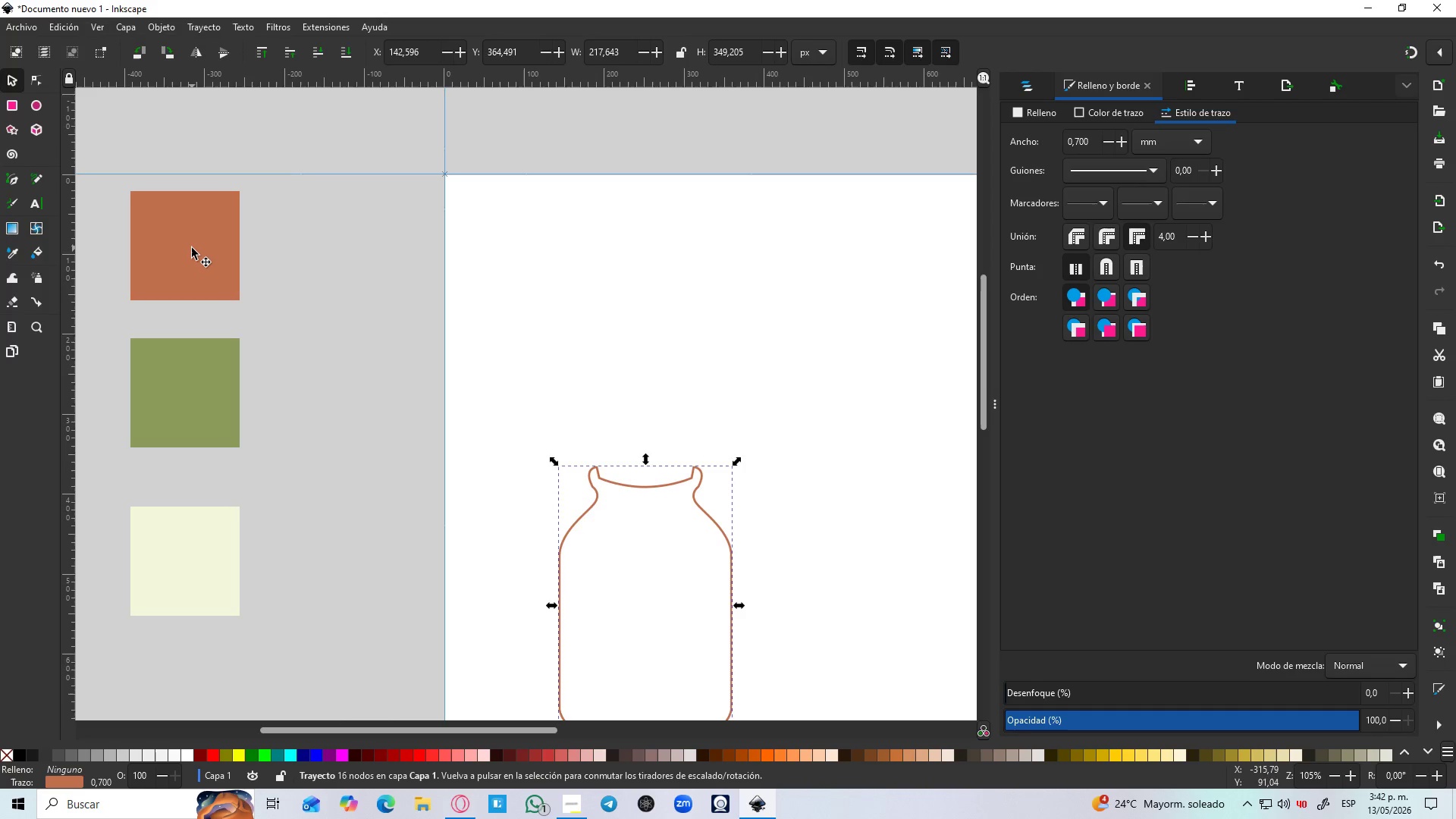 
scroll: coordinate [579, 398], scroll_direction: down, amount: 2.0
 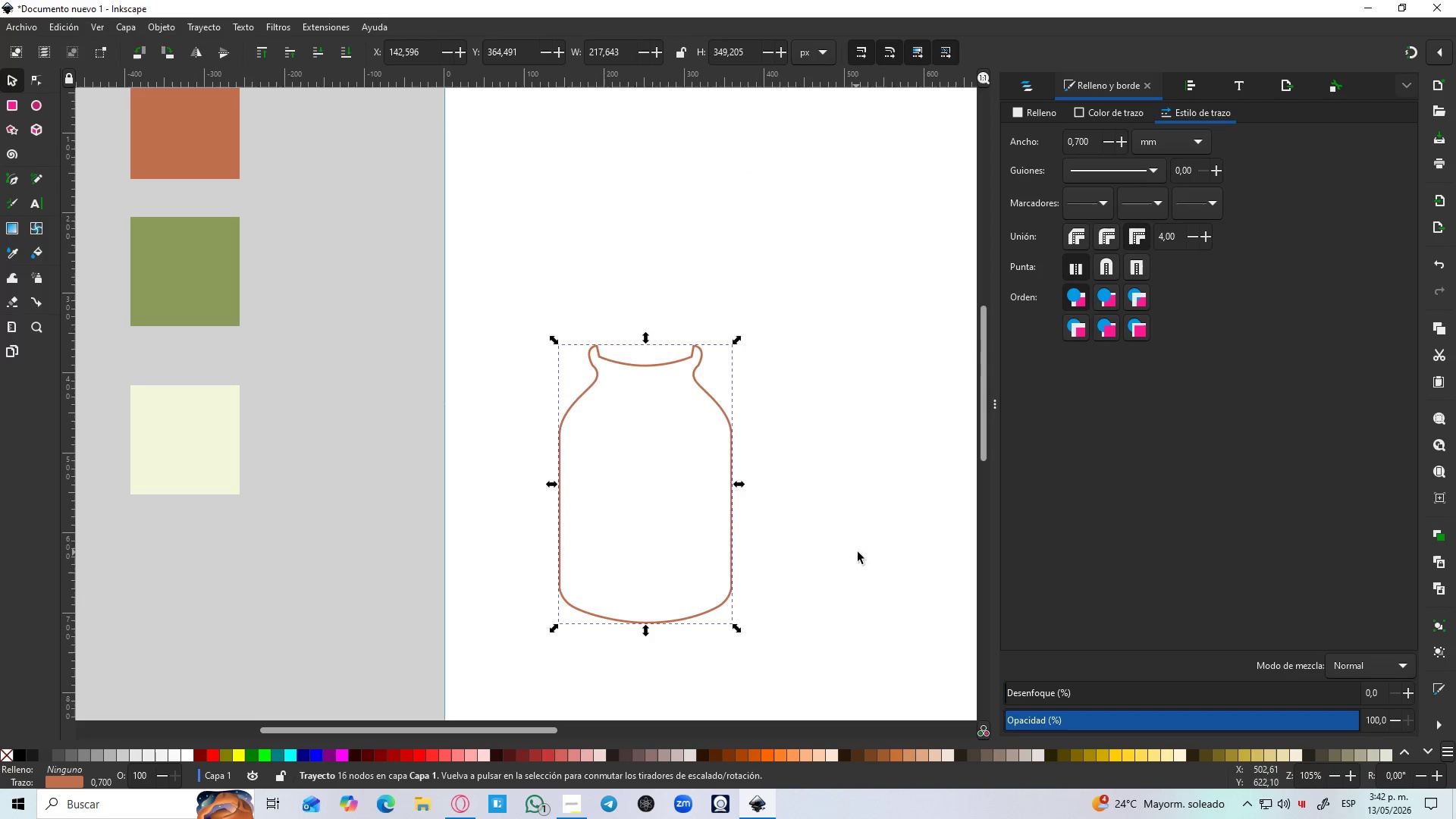 
left_click([852, 548])
 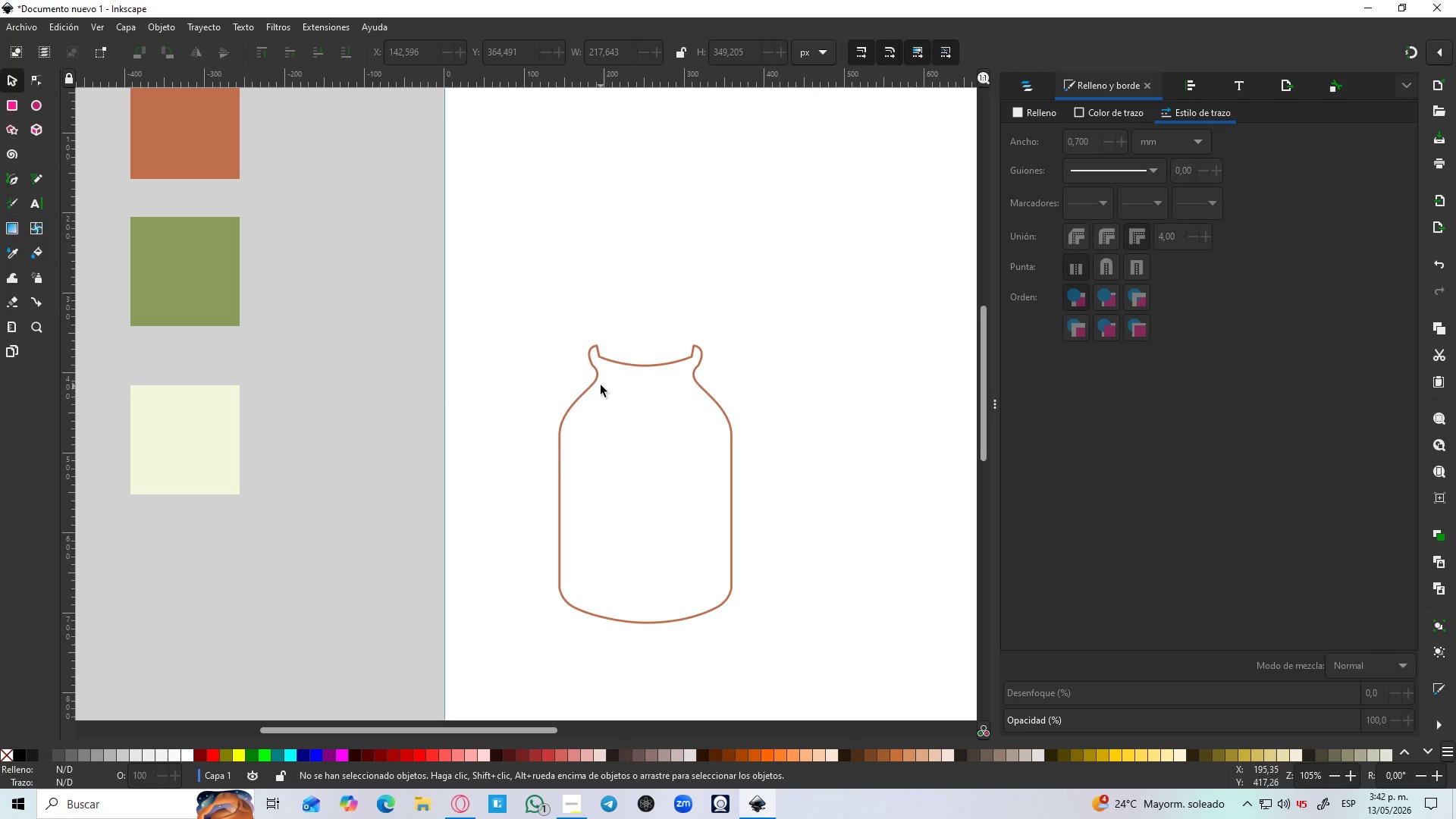 
hold_key(key=ControlLeft, duration=1.5)
scroll: coordinate [573, 319], scroll_direction: up, amount: 6.0
 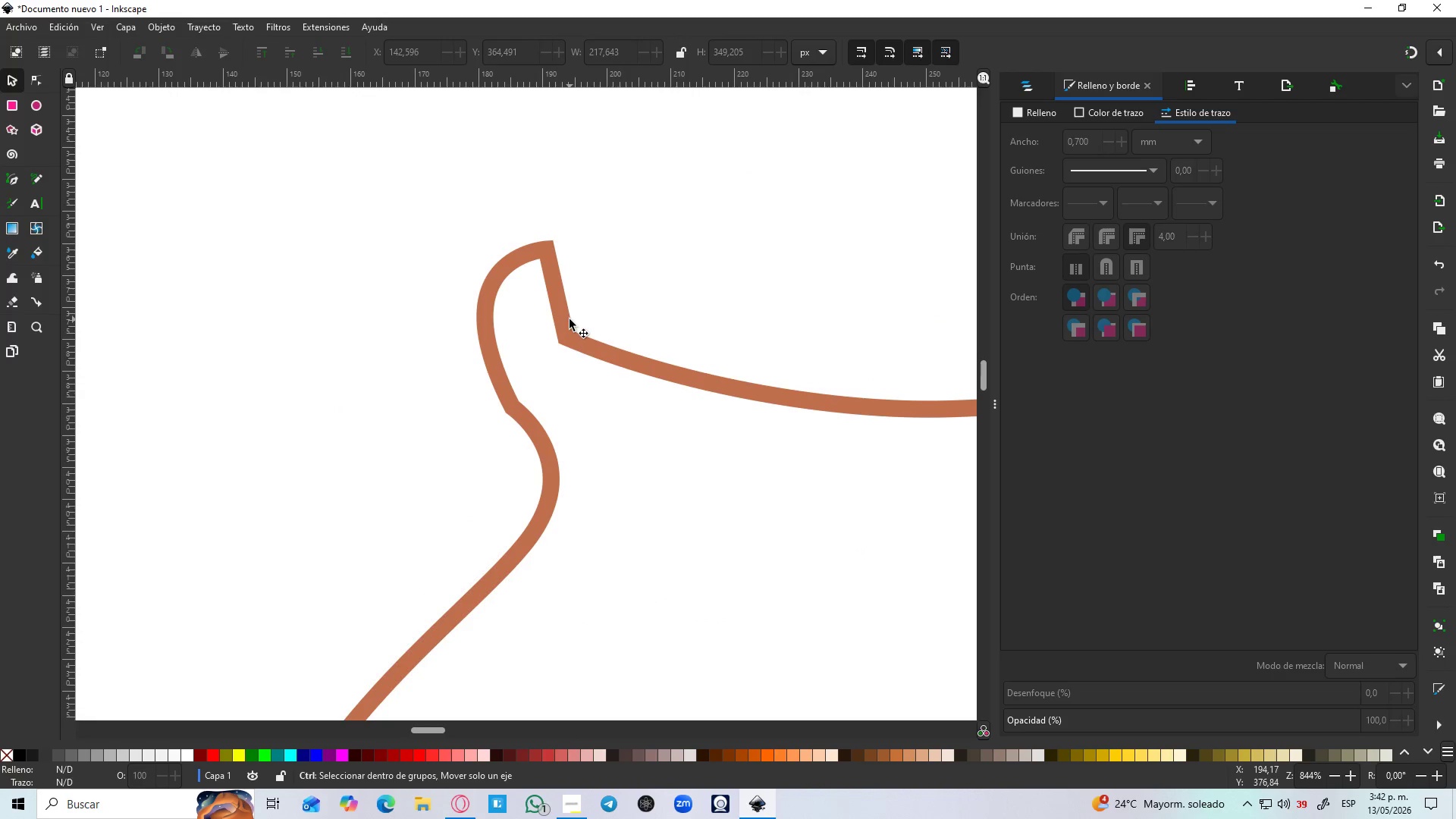 
hold_key(key=ControlLeft, duration=1.03)
 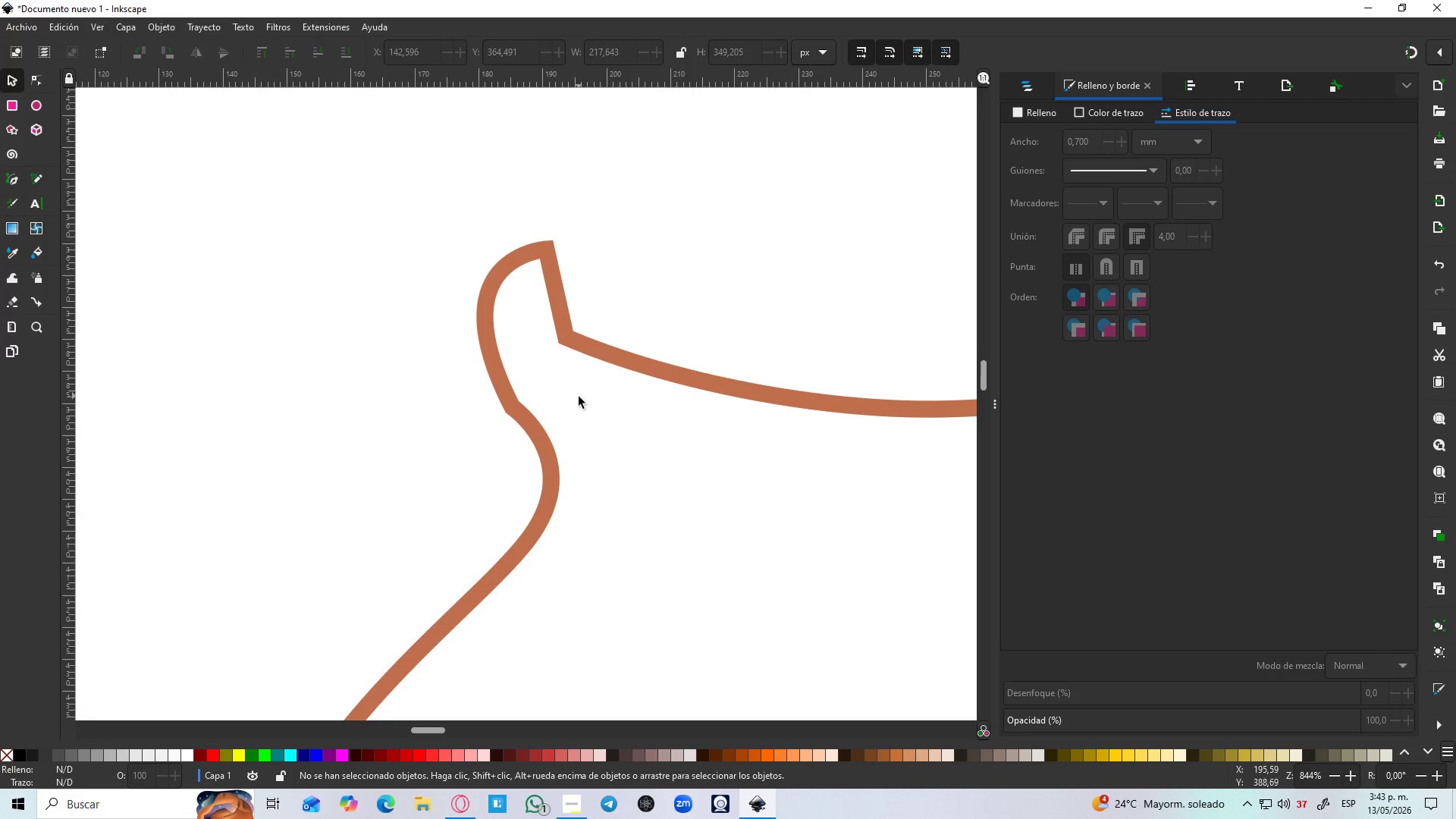 
key(B)
 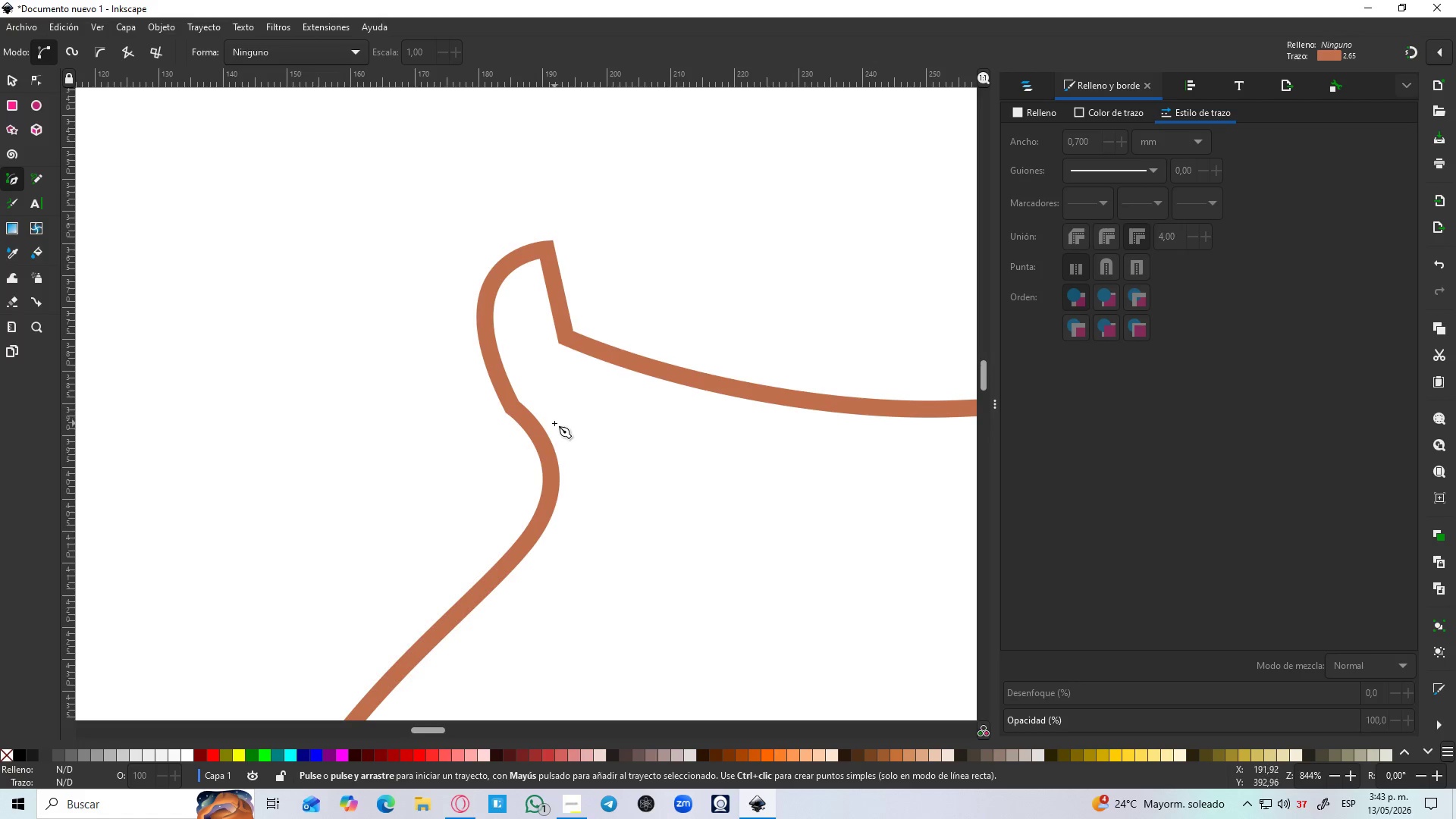 
left_click([557, 428])
 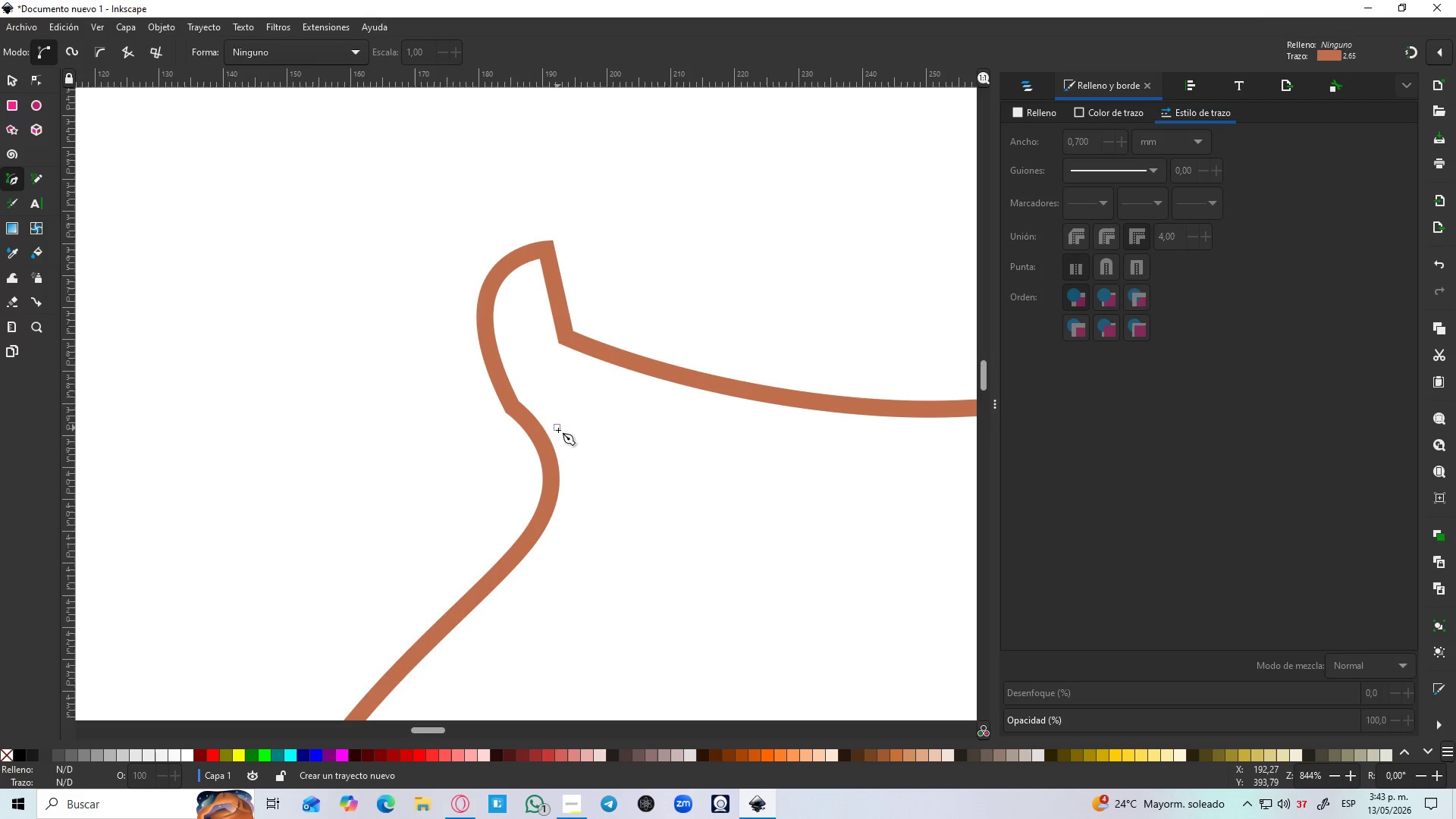 
hold_key(key=ControlLeft, duration=0.69)
scroll: coordinate [700, 476], scroll_direction: down, amount: 3.0
 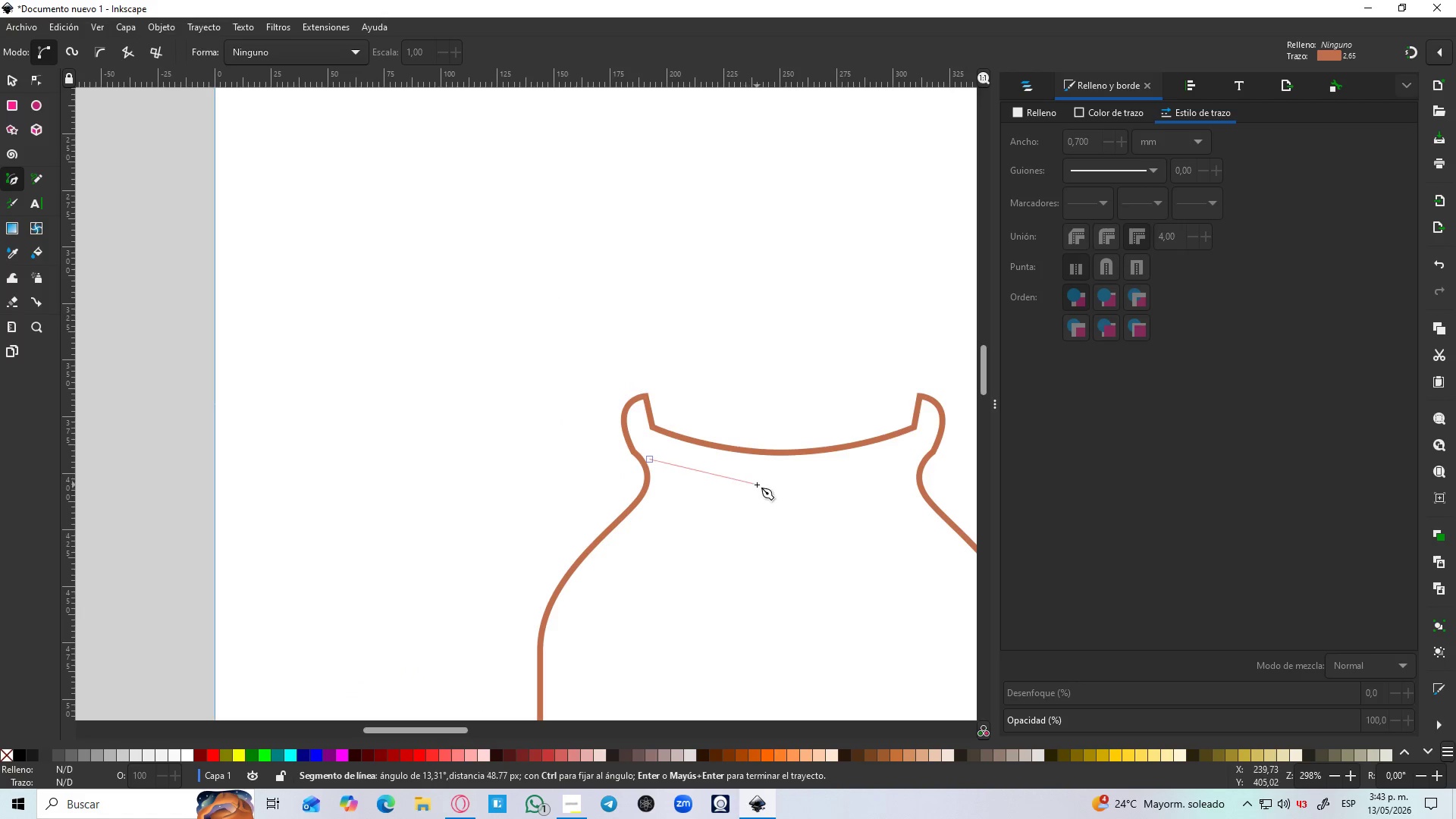 
key(Control+Z)
 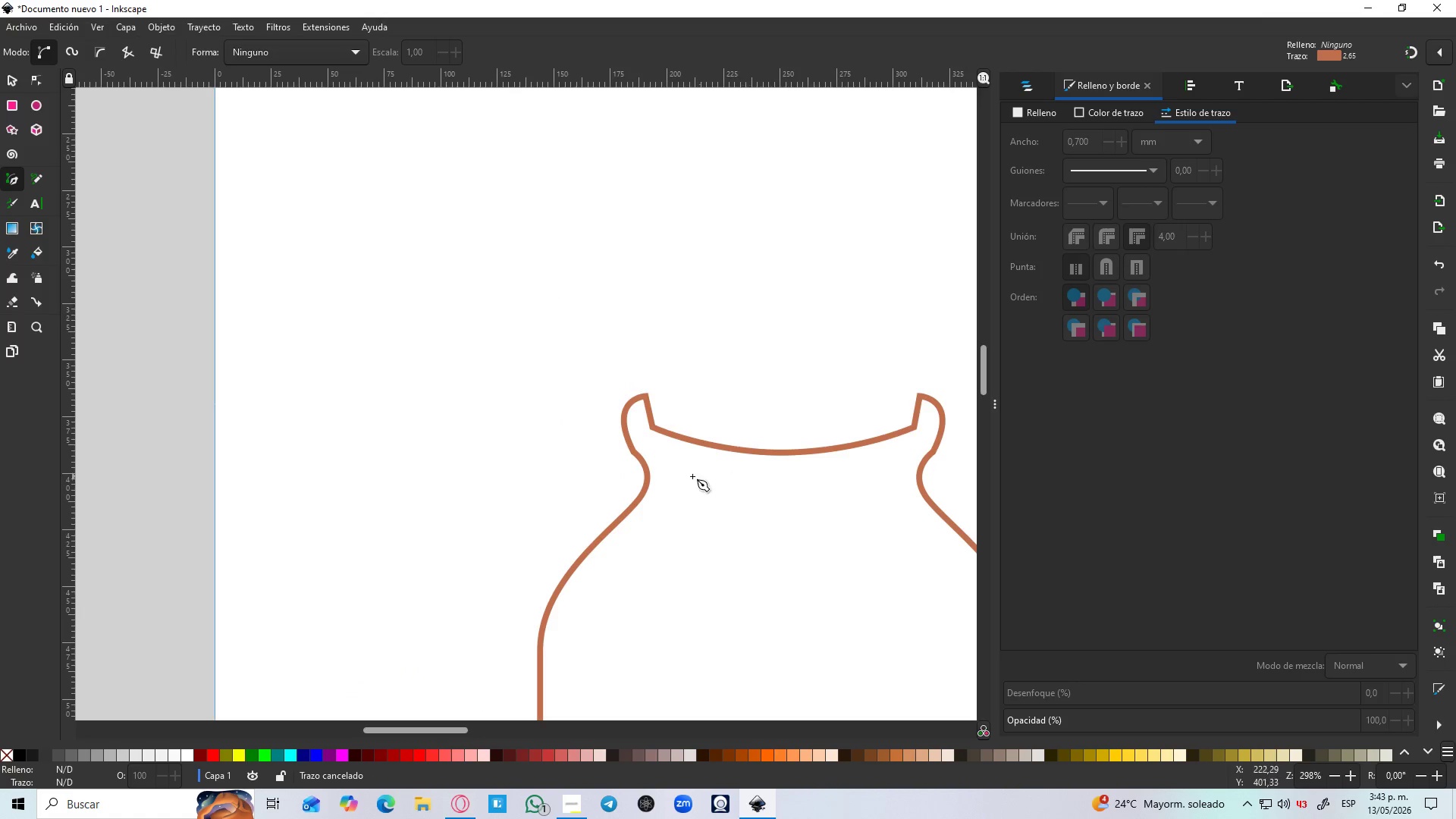 
hold_key(key=ControlLeft, duration=0.67)
scroll: coordinate [657, 466], scroll_direction: up, amount: 5.0
 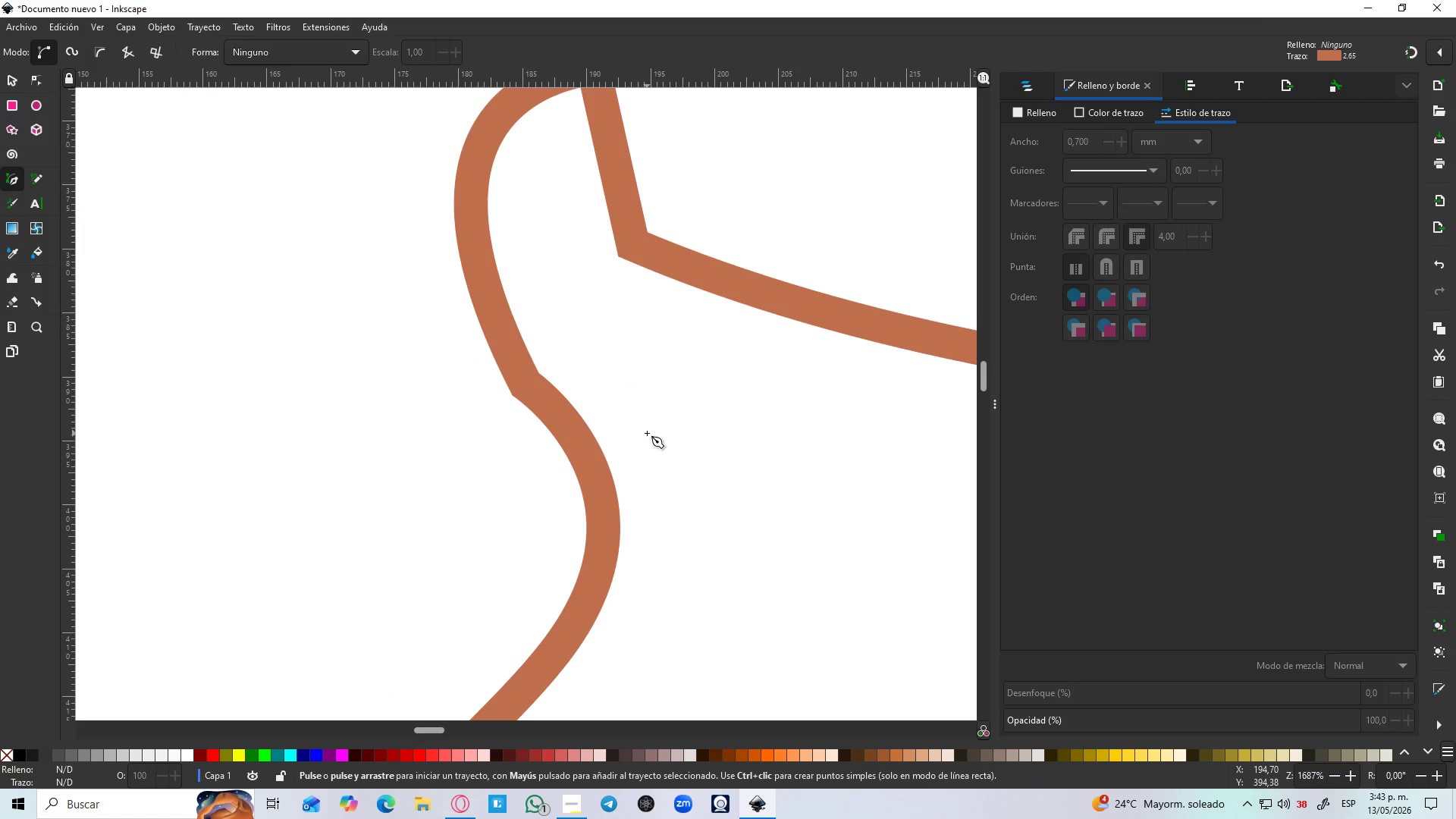 
left_click([648, 431])
 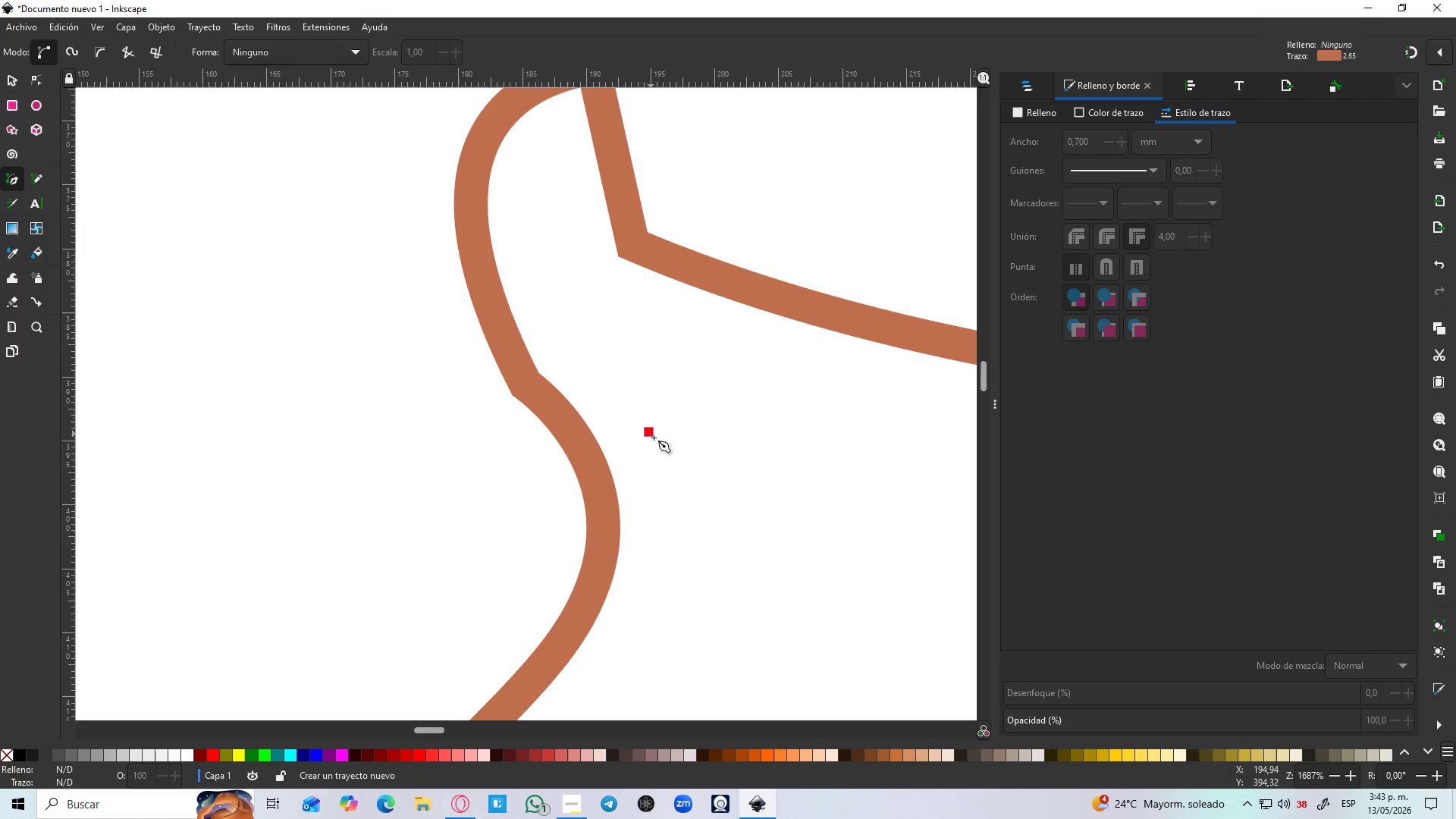 
hold_key(key=ControlLeft, duration=0.56)
 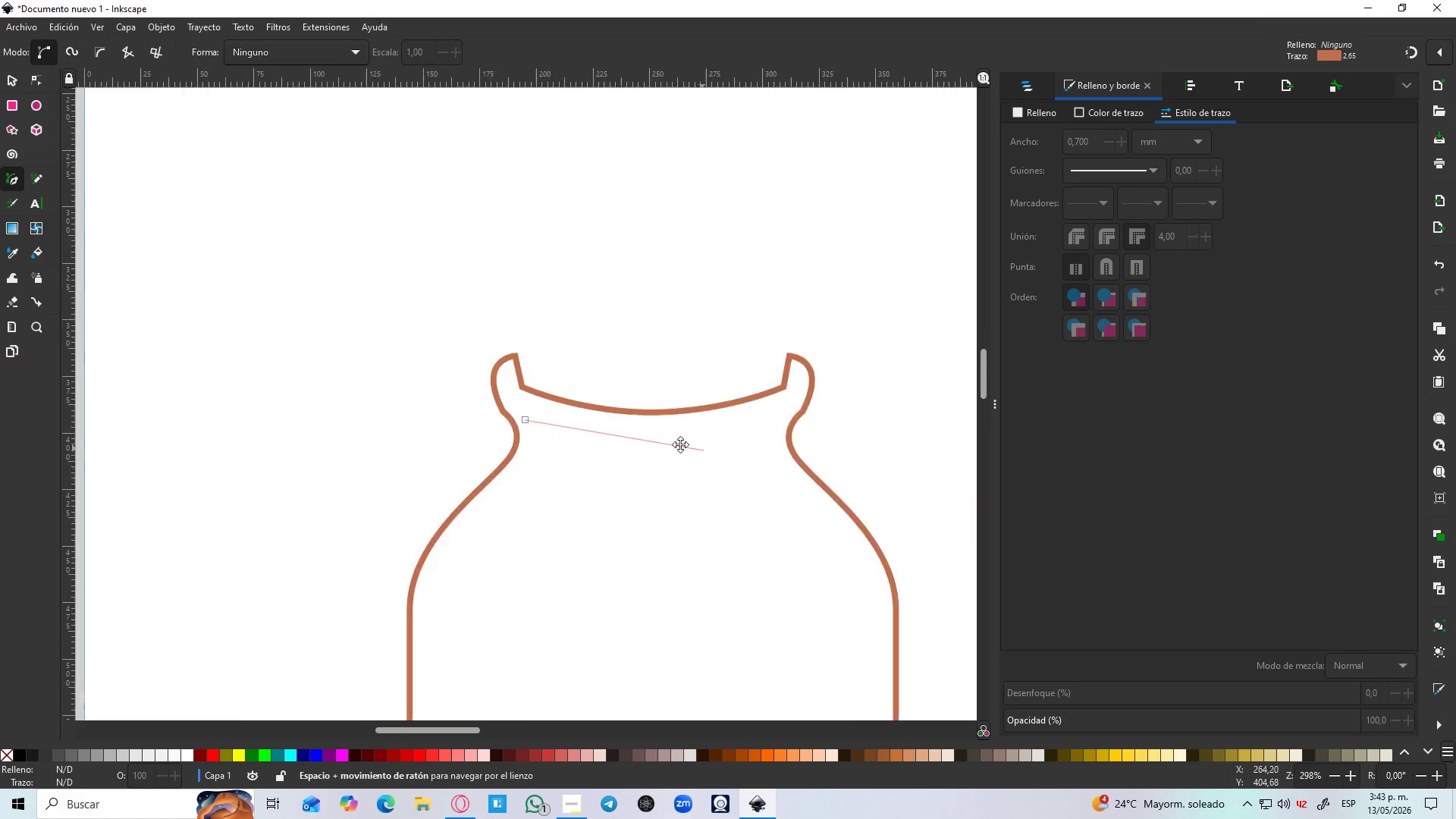 
hold_key(key=Space, duration=0.45)
 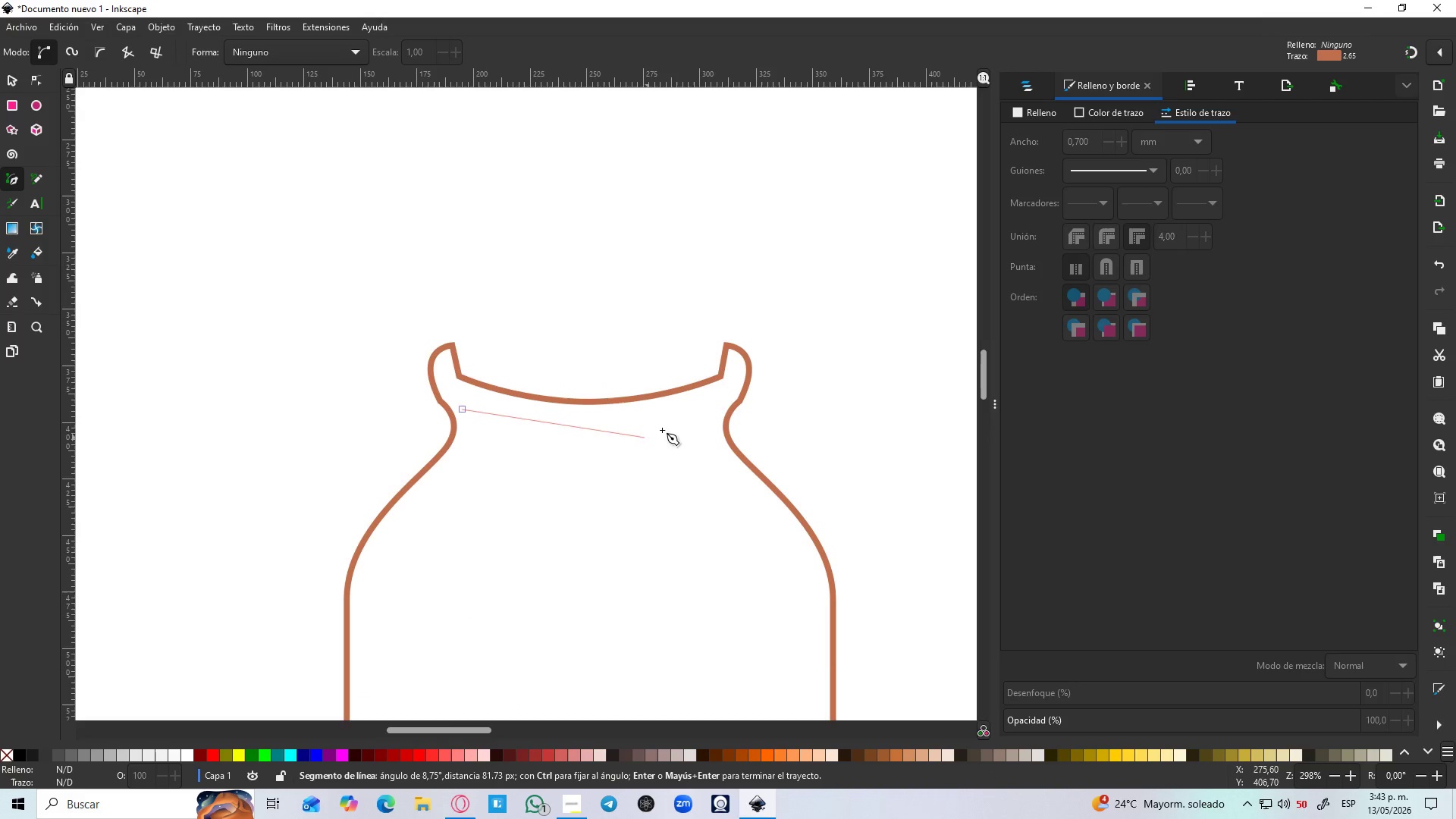 
scroll: coordinate [715, 460], scroll_direction: down, amount: 5.0
 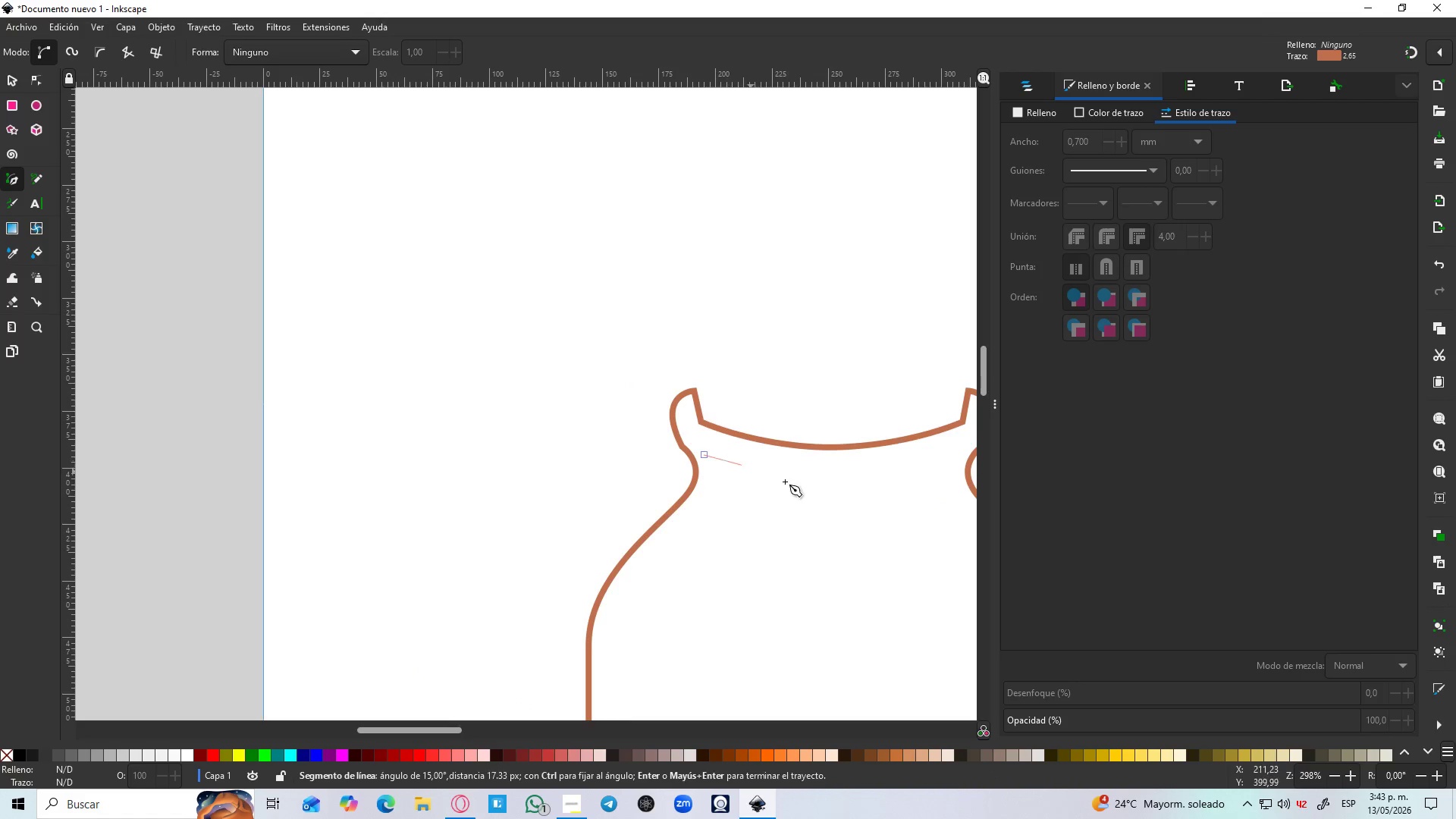 
hold_key(key=ControlLeft, duration=0.62)
scroll: coordinate [721, 402], scroll_direction: up, amount: 2.0
 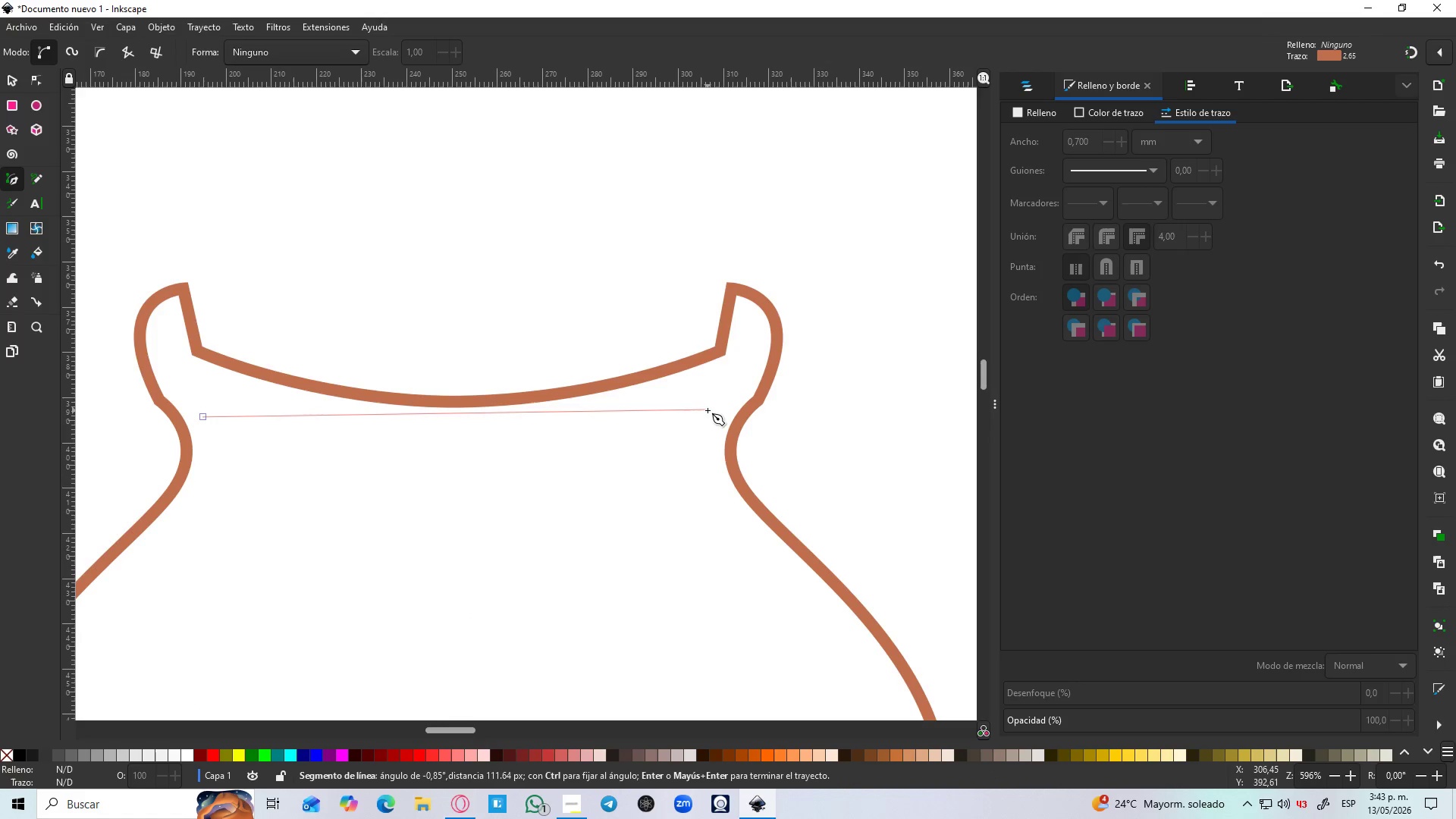 
hold_key(key=ControlLeft, duration=1.5)
left_click_drag(start_coordinate=[712, 413], to_coordinate=[981, 302])
 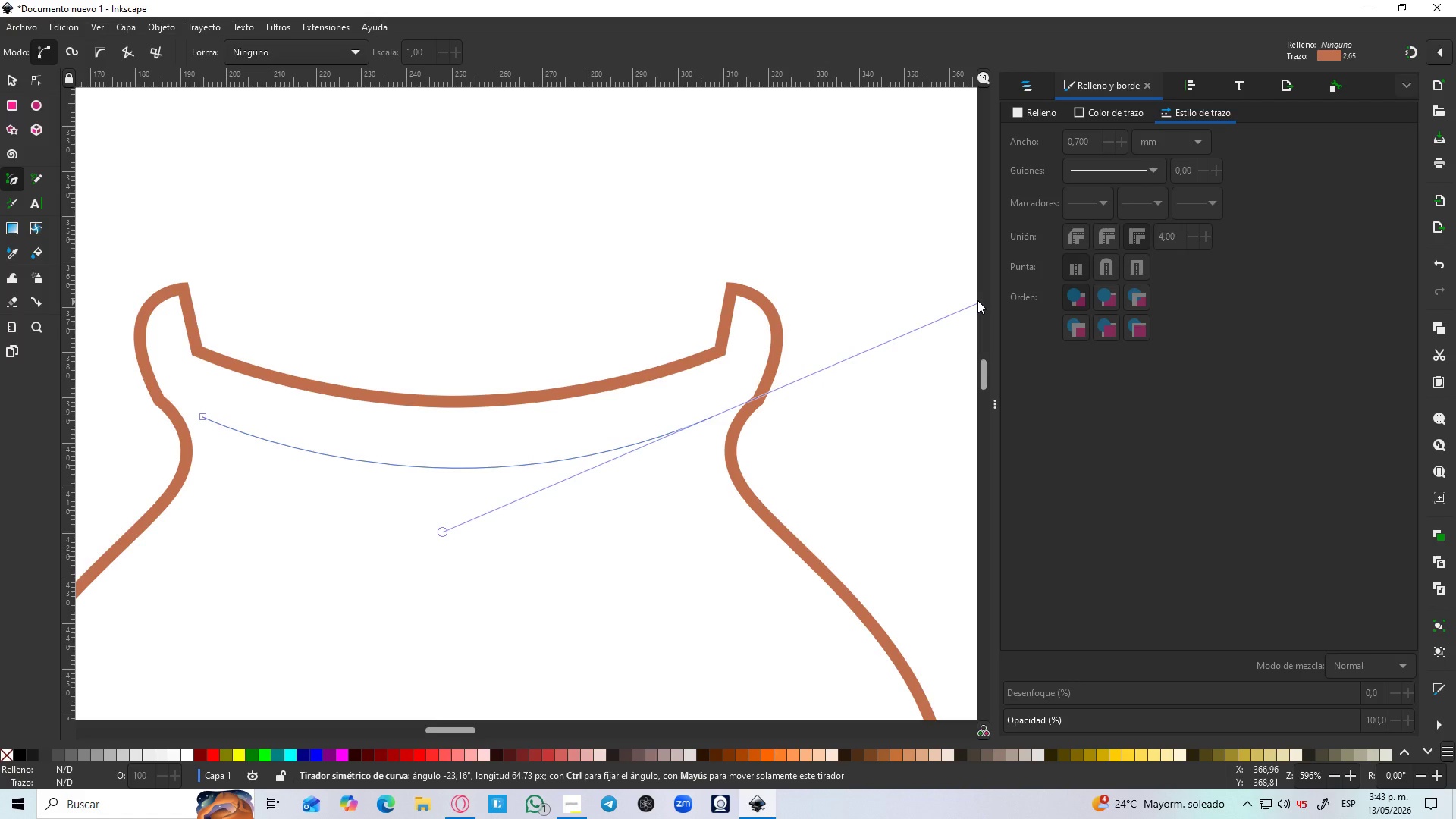 
key(Enter)
 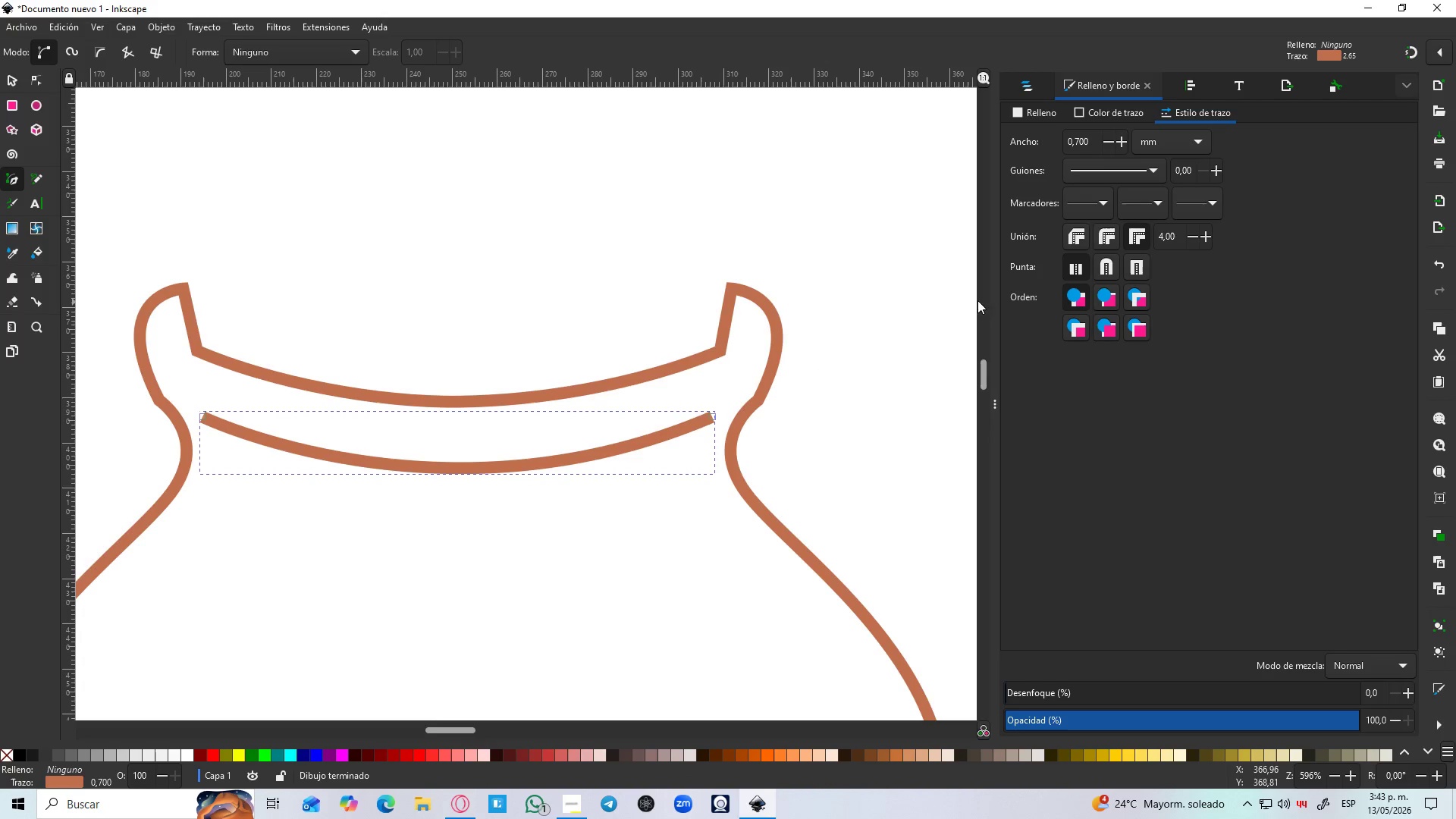 
hold_key(key=ControlLeft, duration=1.52)
scroll: coordinate [455, 460], scroll_direction: down, amount: 5.0
 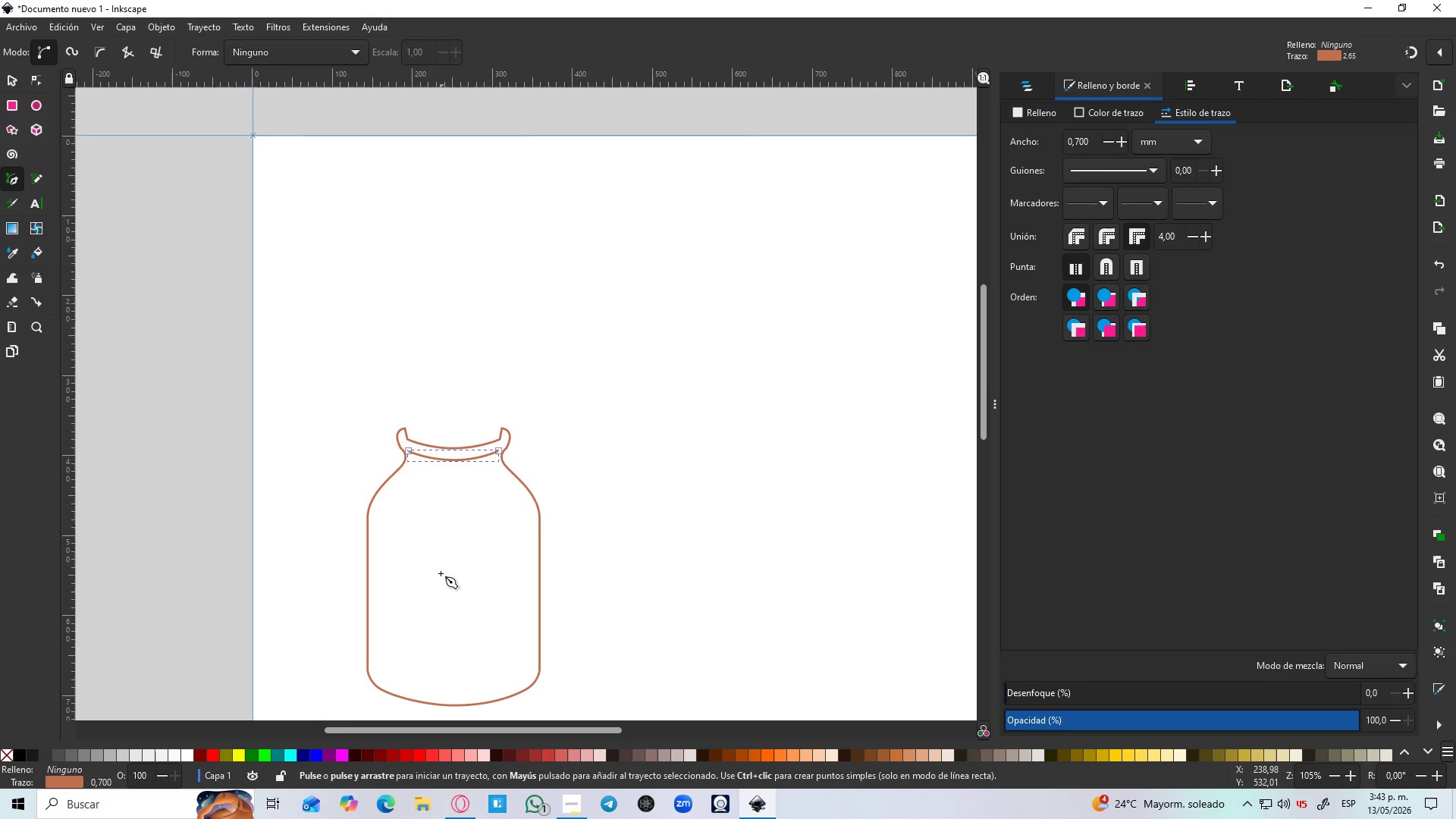 
hold_key(key=ControlLeft, duration=1.51)
hold_key(key=ControlLeft, duration=0.36)
scroll: coordinate [410, 618], scroll_direction: up, amount: 3.0
 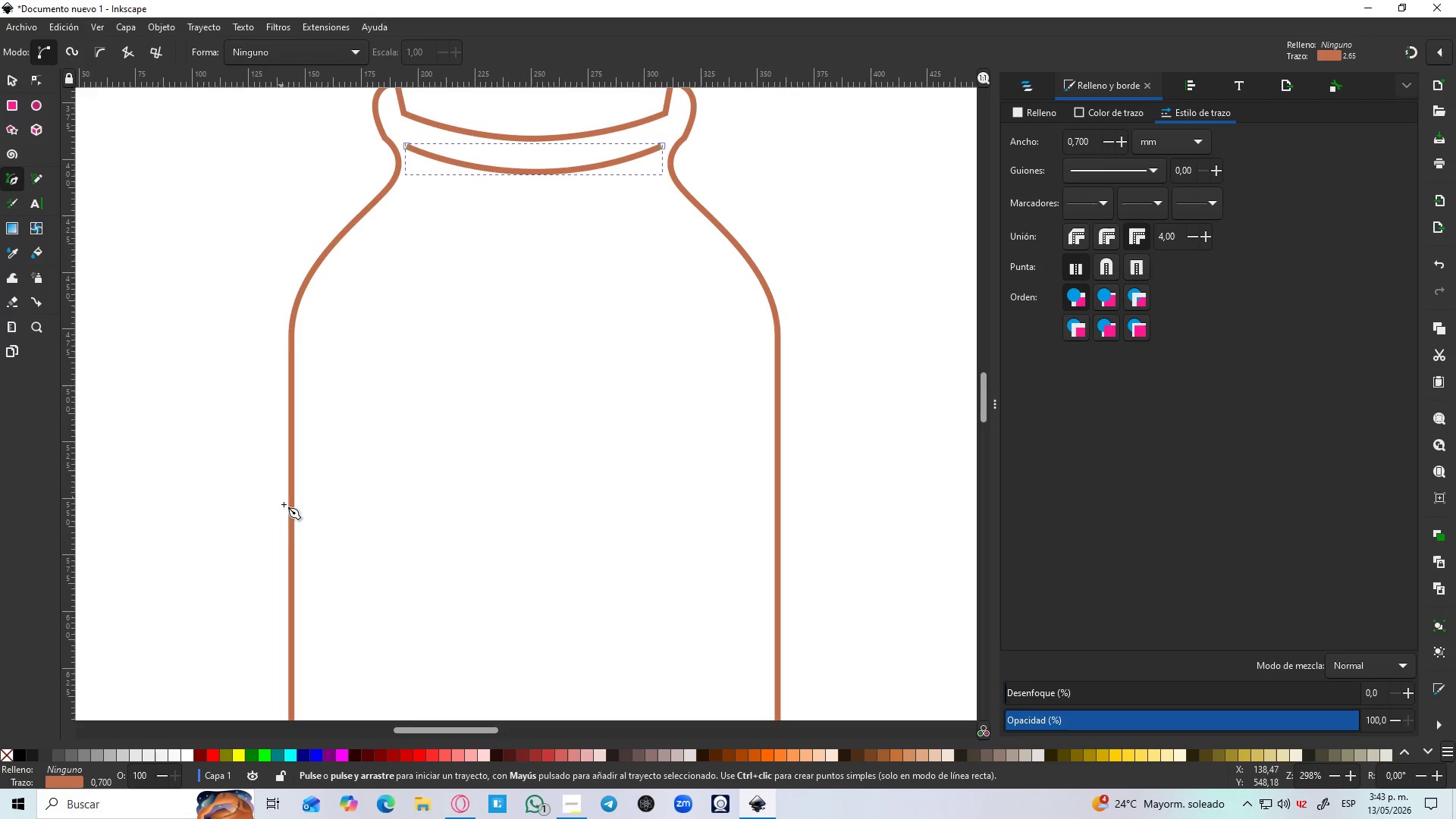 
left_click([329, 572])
 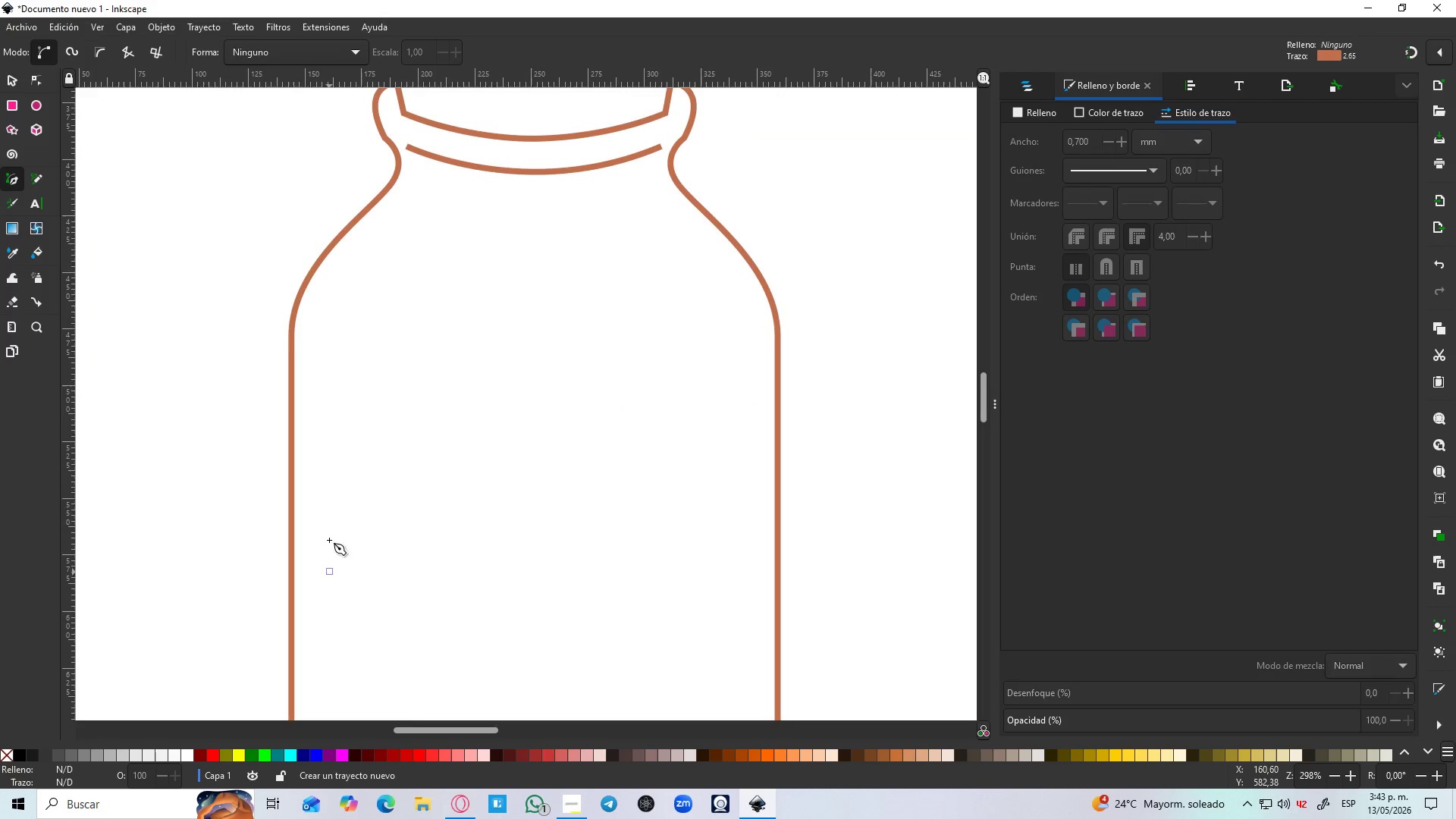 
hold_key(key=ControlLeft, duration=1.5)
 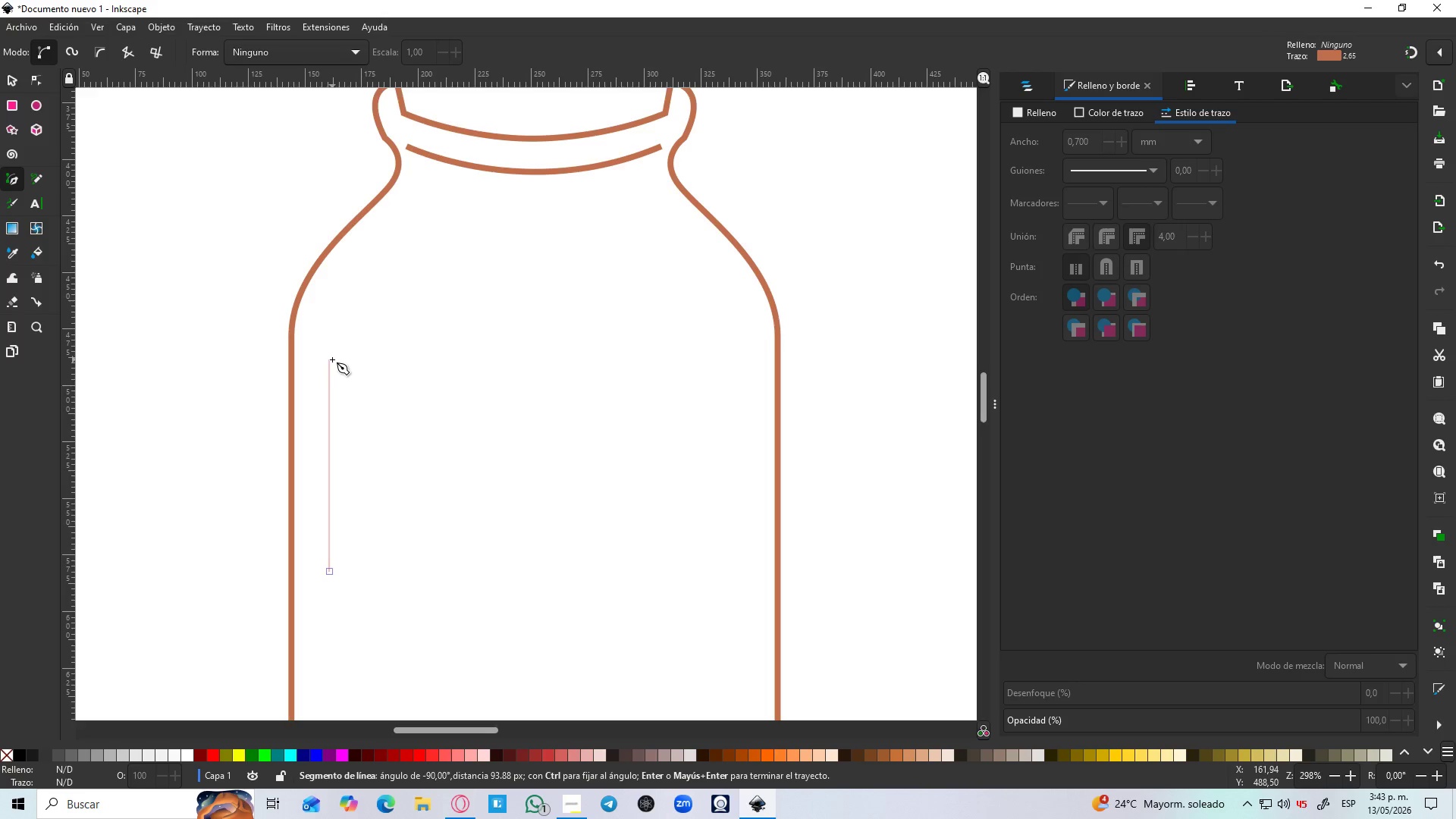 
hold_key(key=ControlLeft, duration=1.02)
left_click([332, 359])
 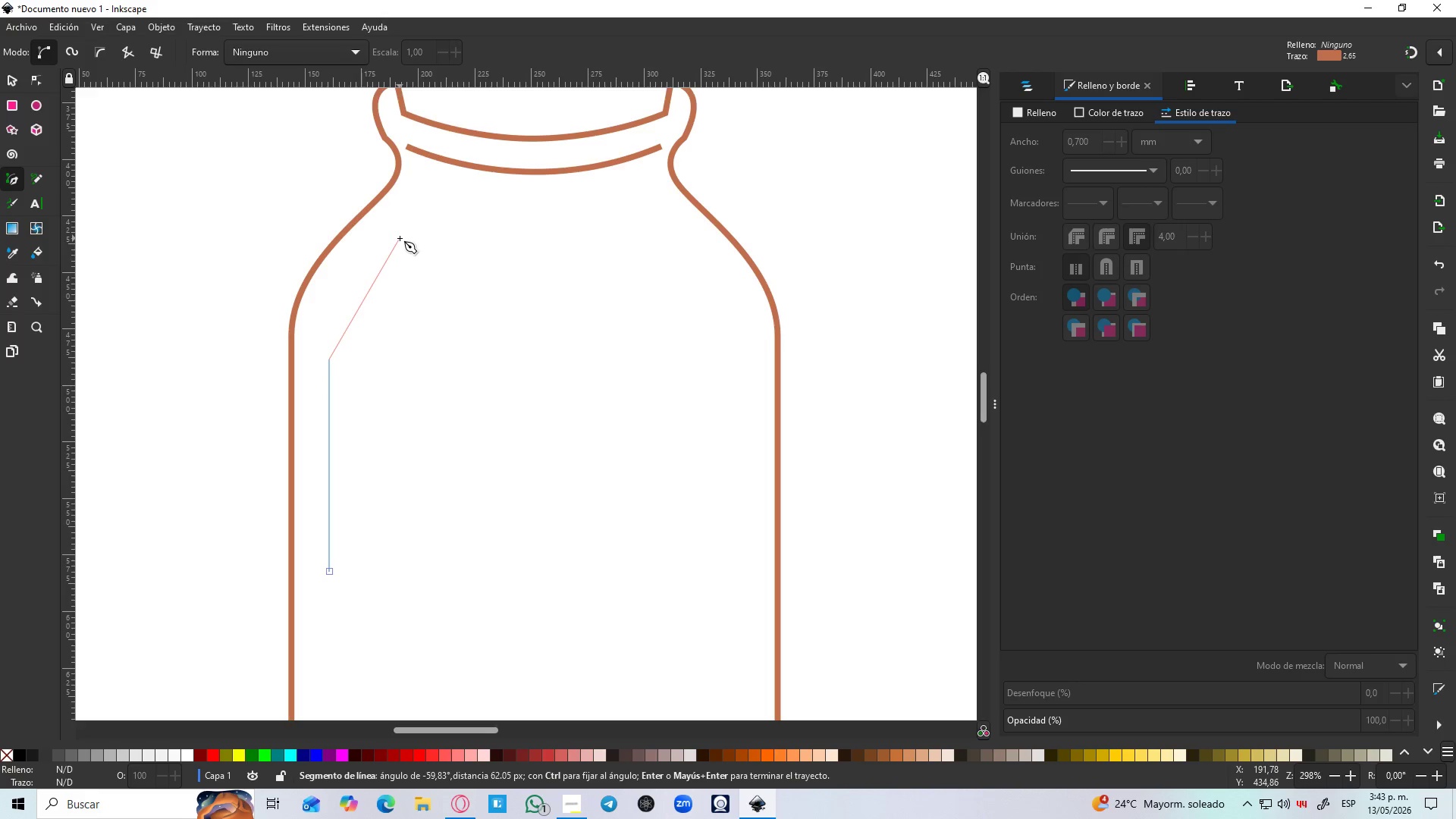 
left_click_drag(start_coordinate=[400, 238], to_coordinate=[471, 196])
 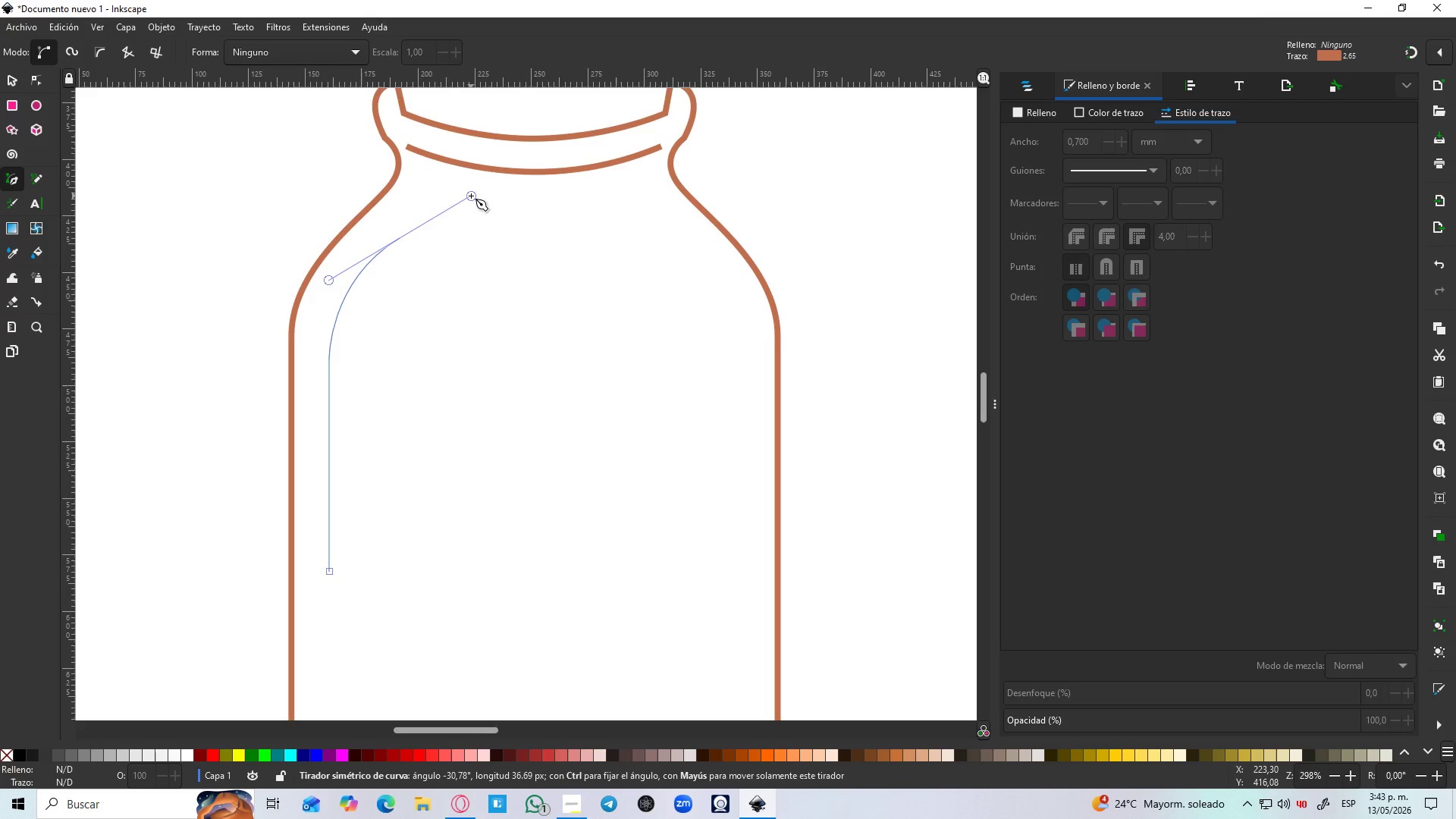 
key(Enter)
 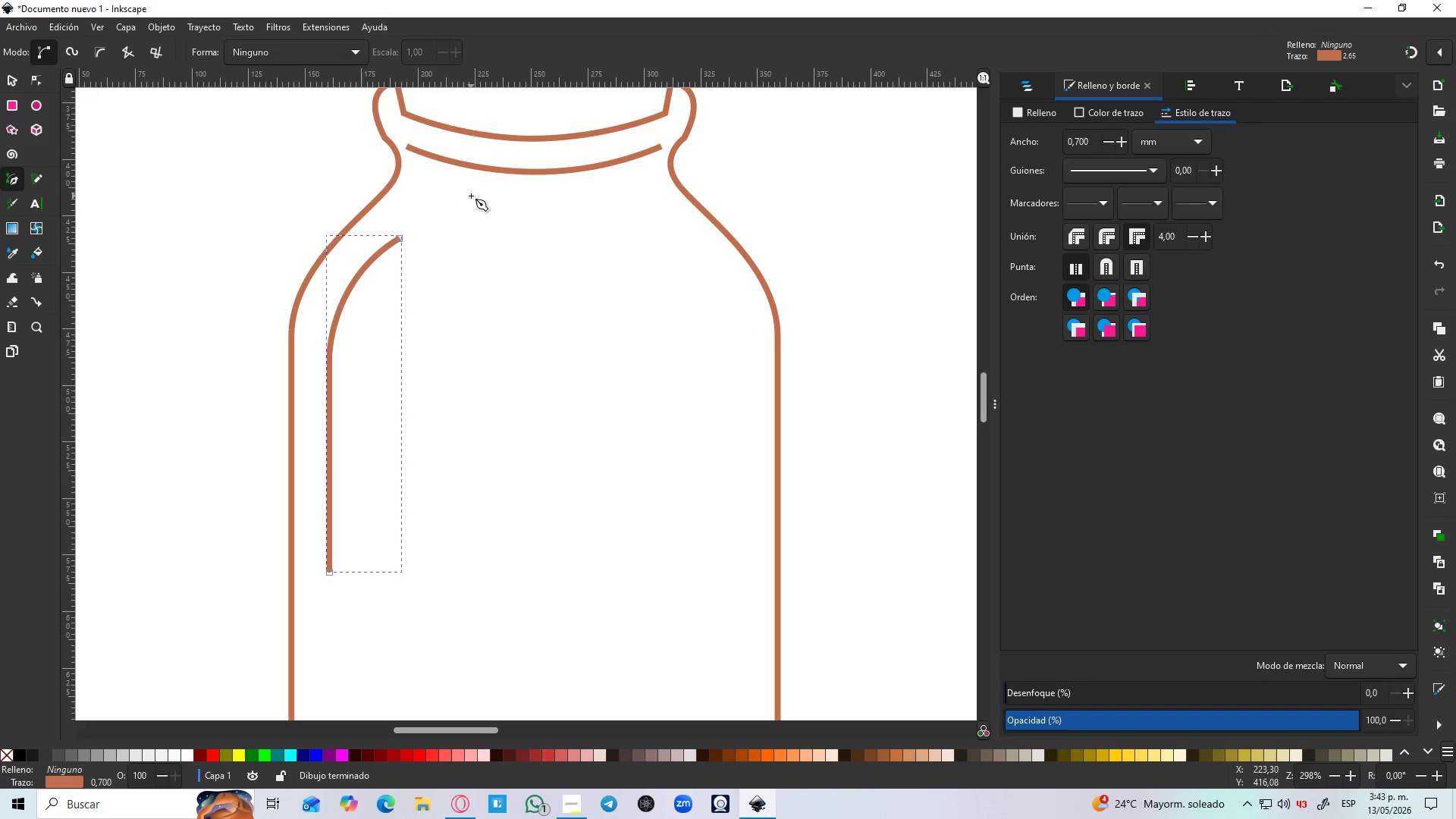 
hold_key(key=ControlLeft, duration=1.5)
scroll: coordinate [471, 196], scroll_direction: down, amount: 3.0
 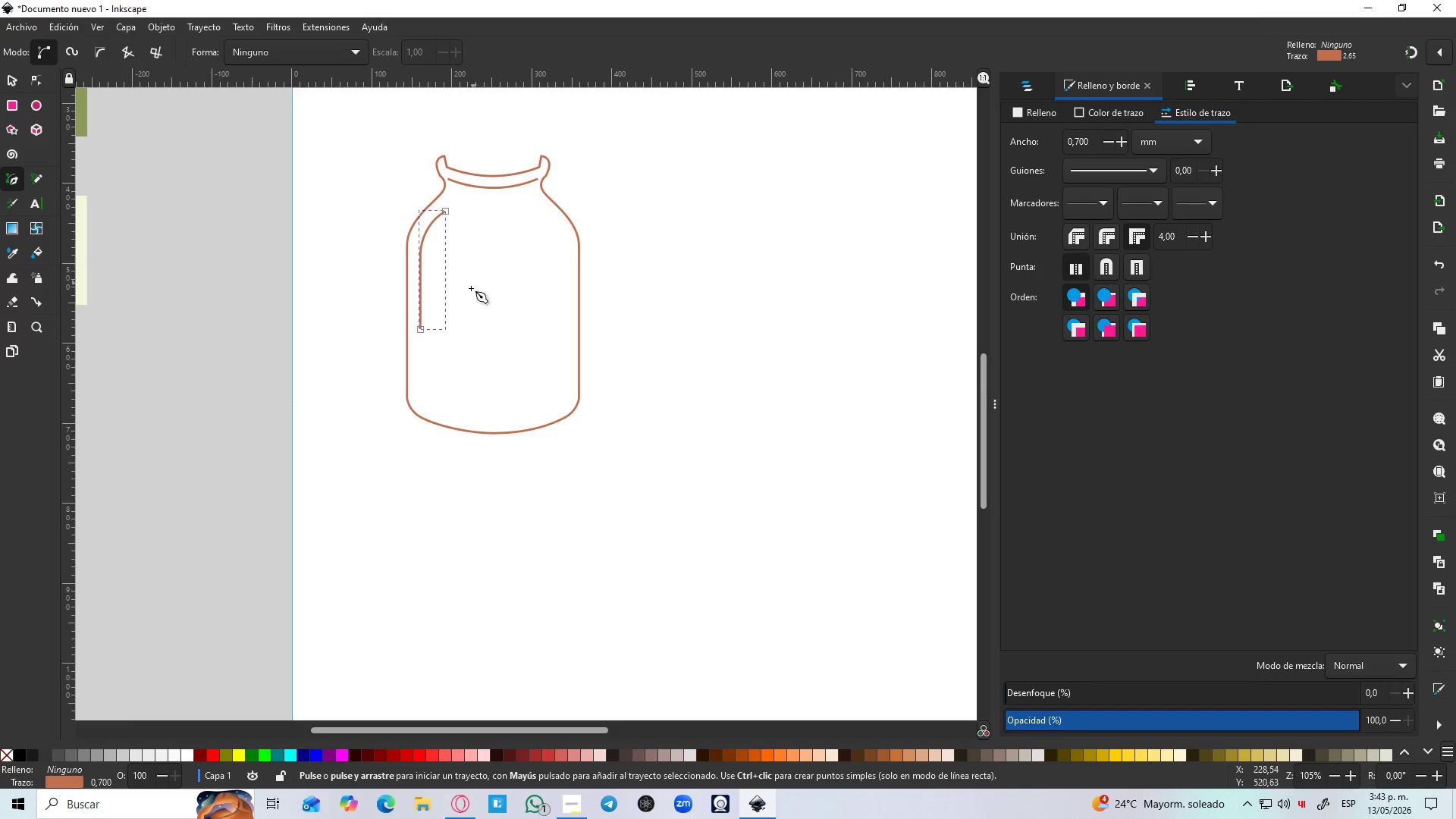 
hold_key(key=ControlLeft, duration=0.98)
 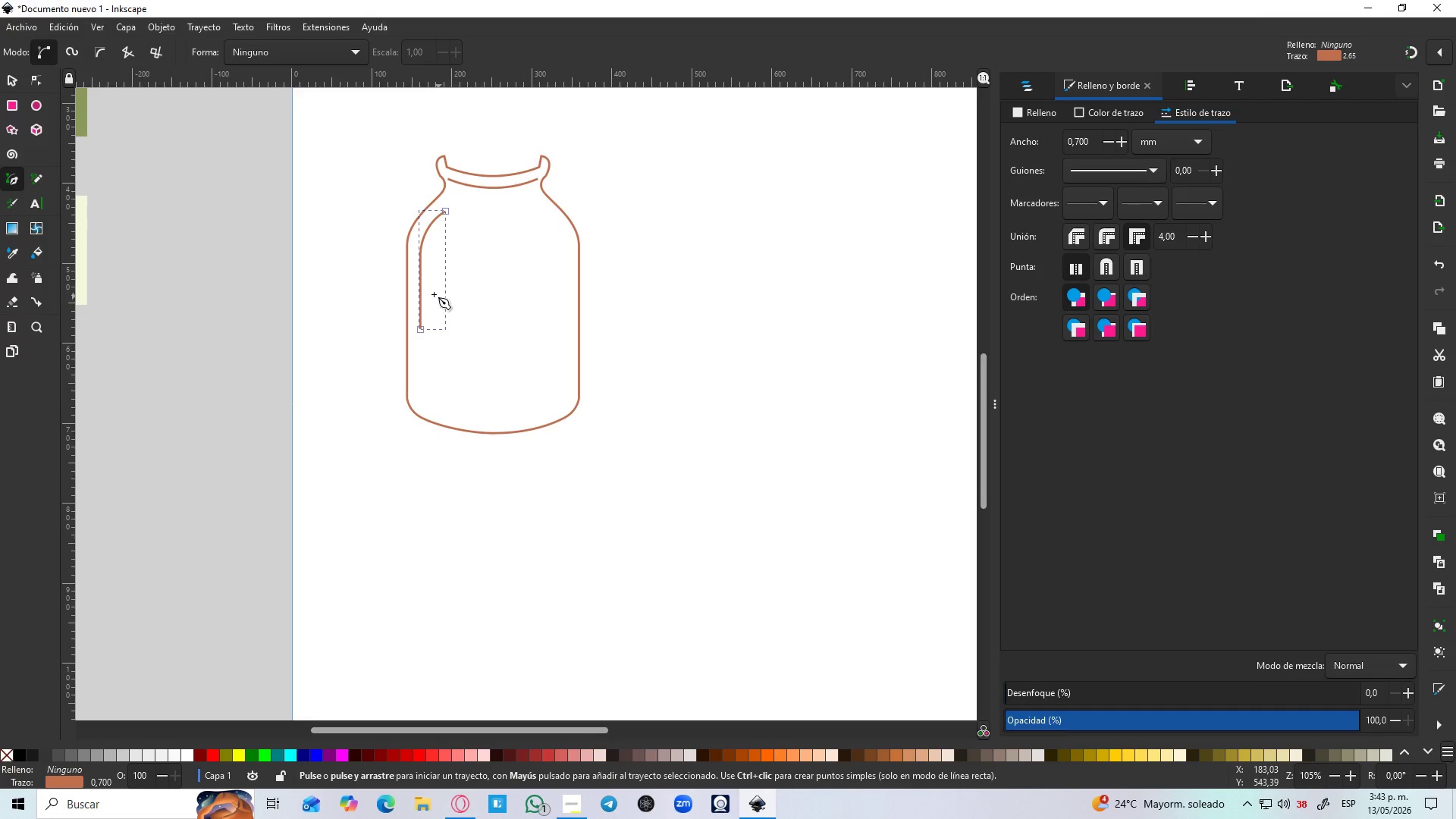 
left_click([7, 81])
 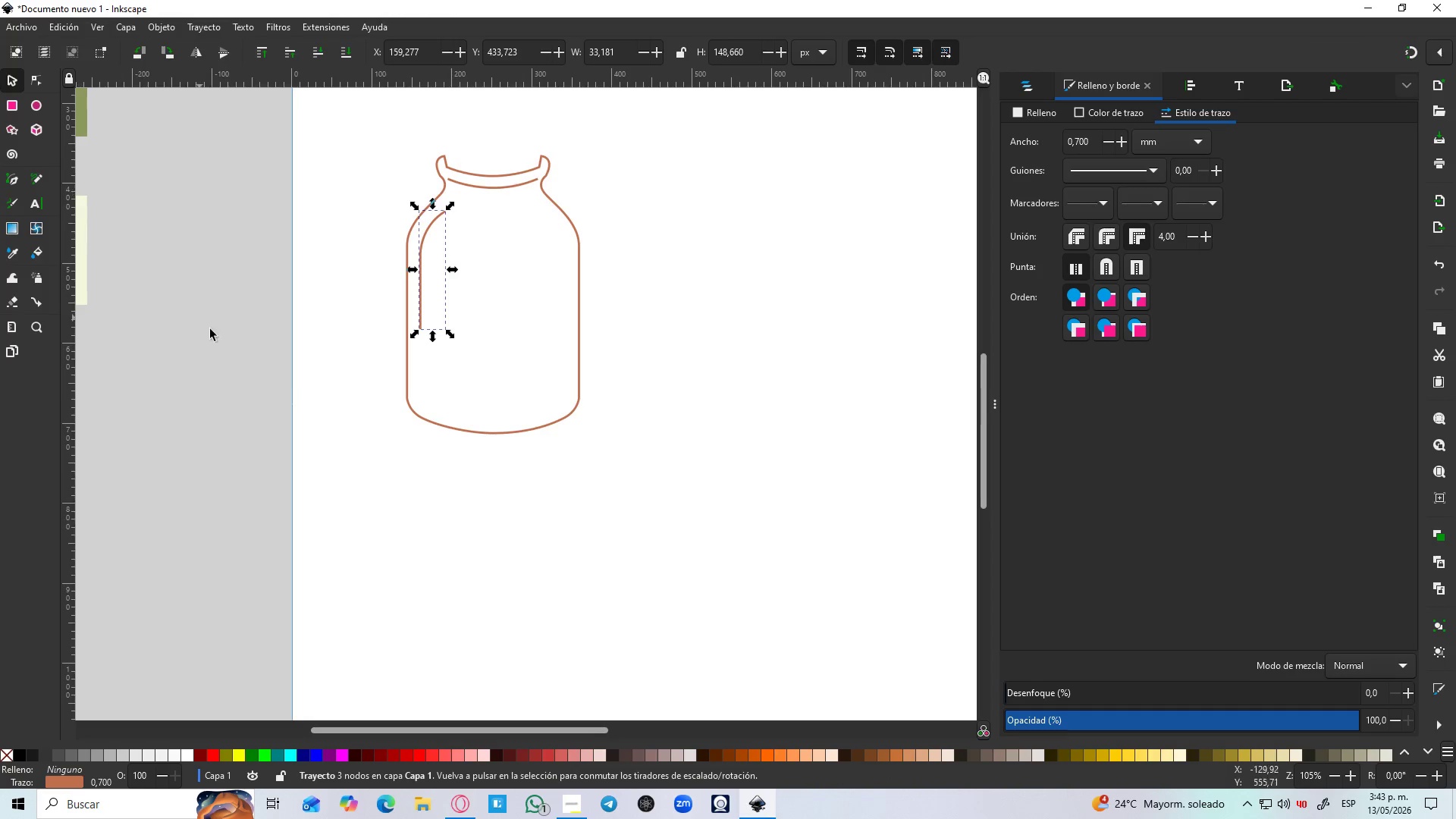 
left_click([243, 362])
 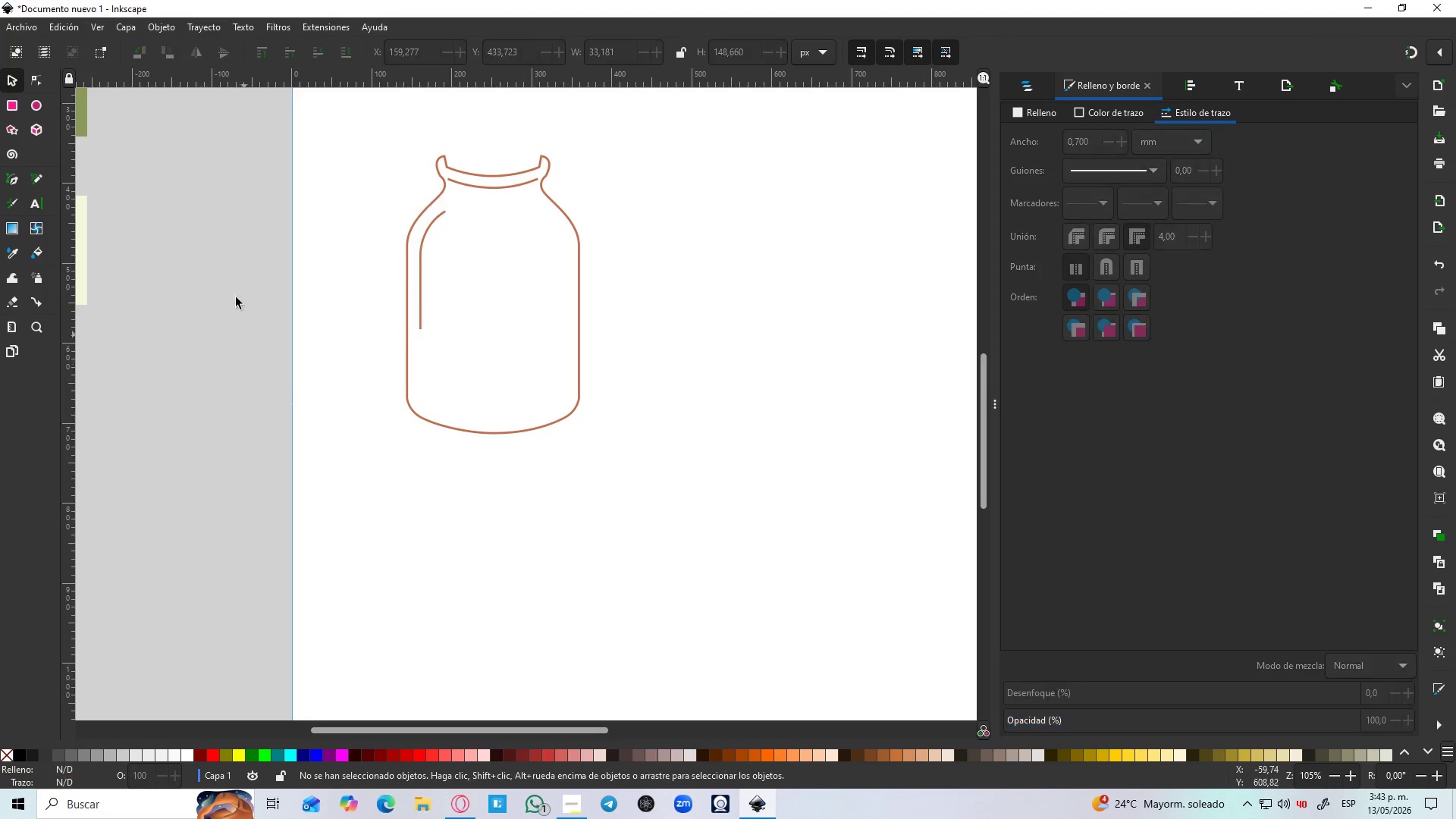 
hold_key(key=Space, duration=1.09)
 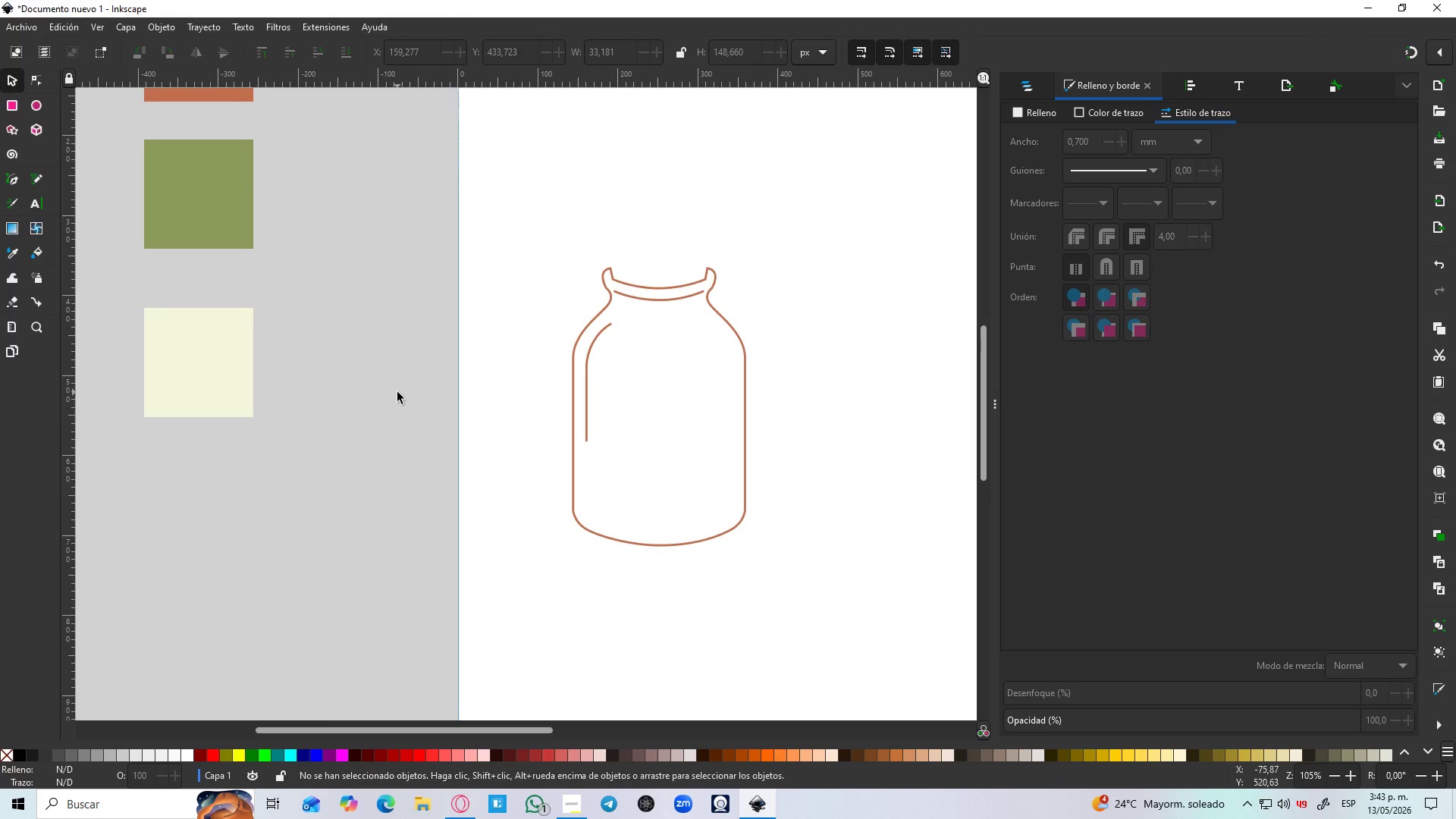 
hold_key(key=ControlLeft, duration=0.91)
scroll: coordinate [397, 392], scroll_direction: down, amount: 2.0
 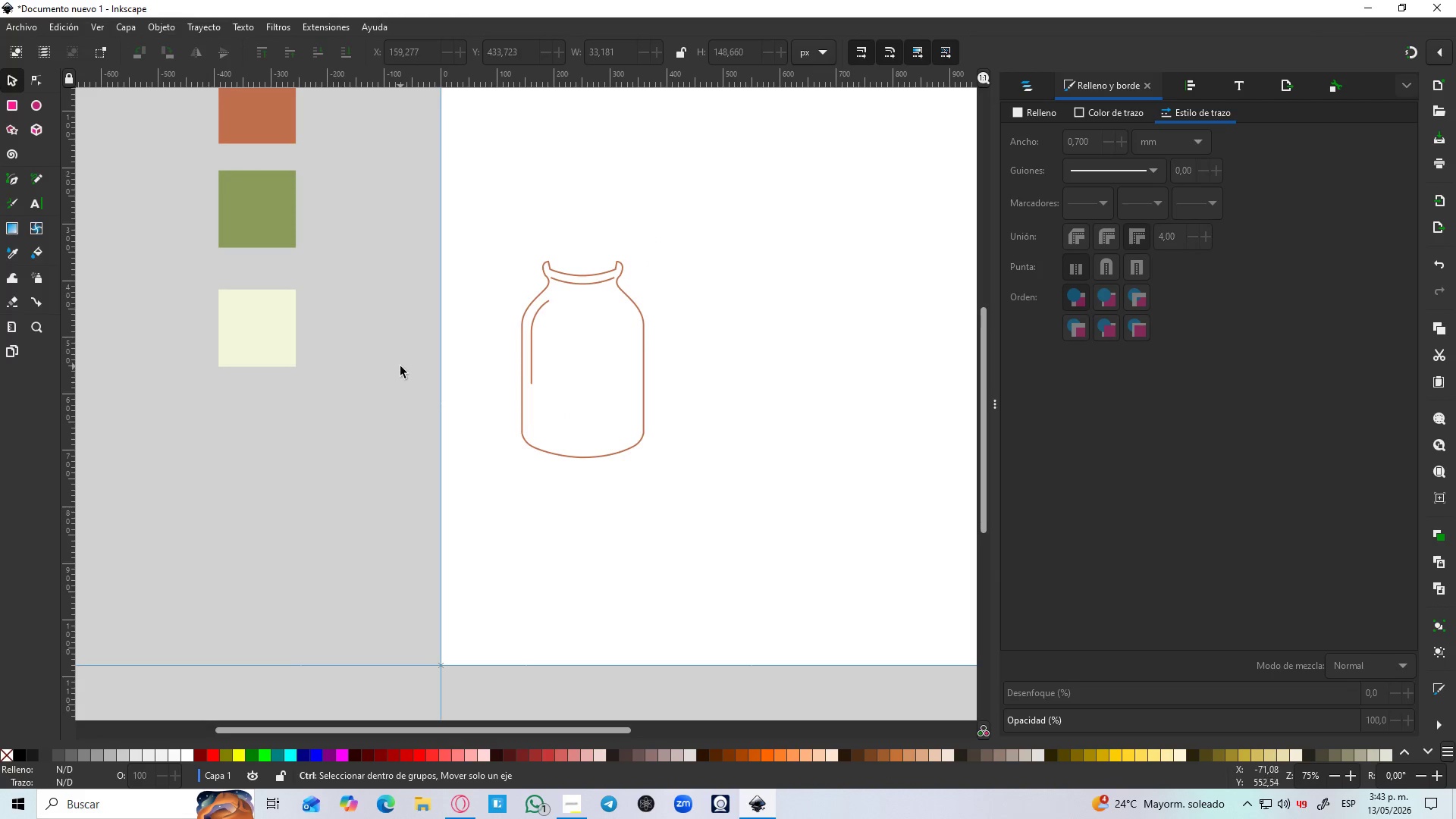 
hold_key(key=ControlLeft, duration=1.58)
 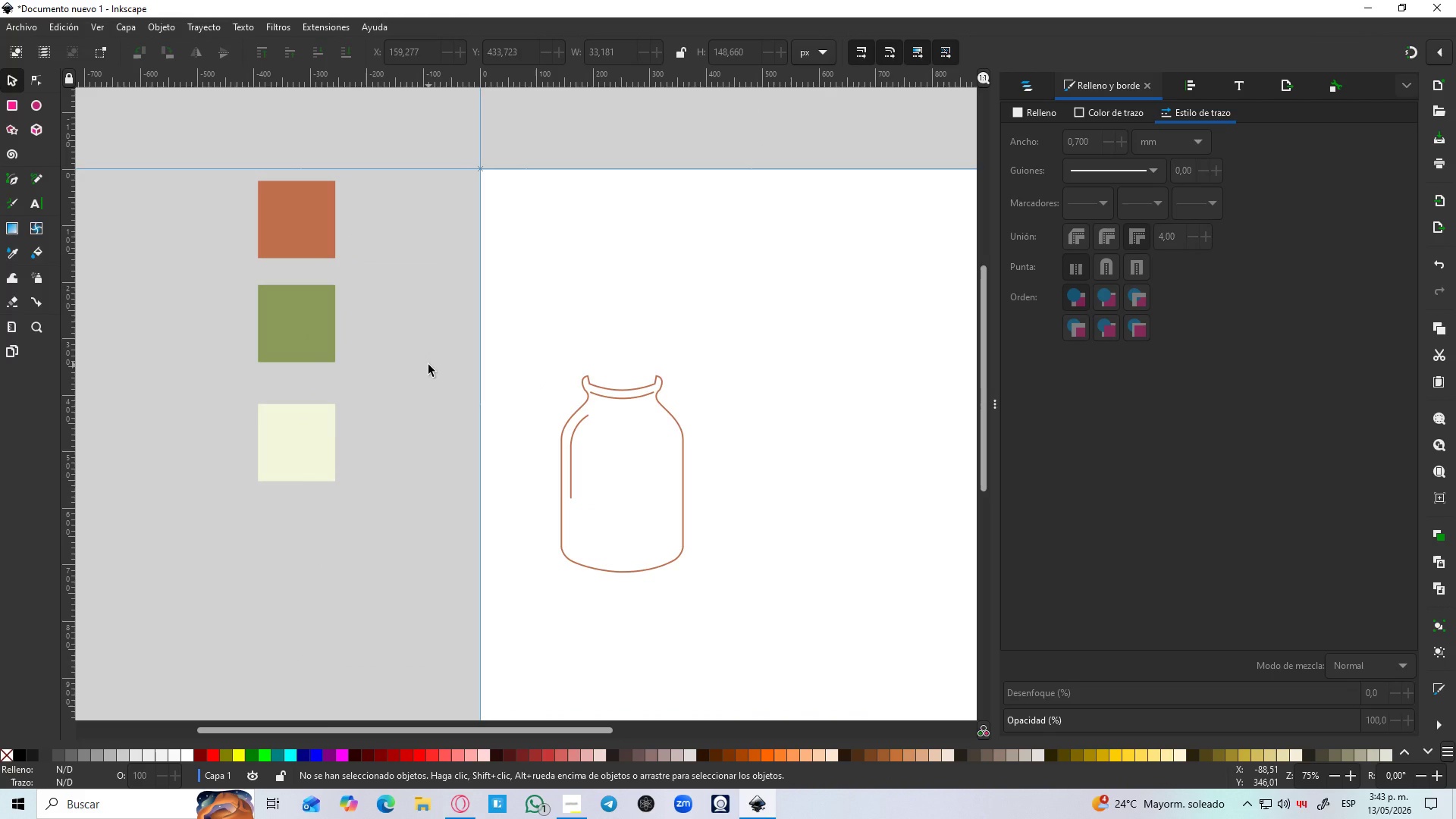 
hold_key(key=Space, duration=0.53)
 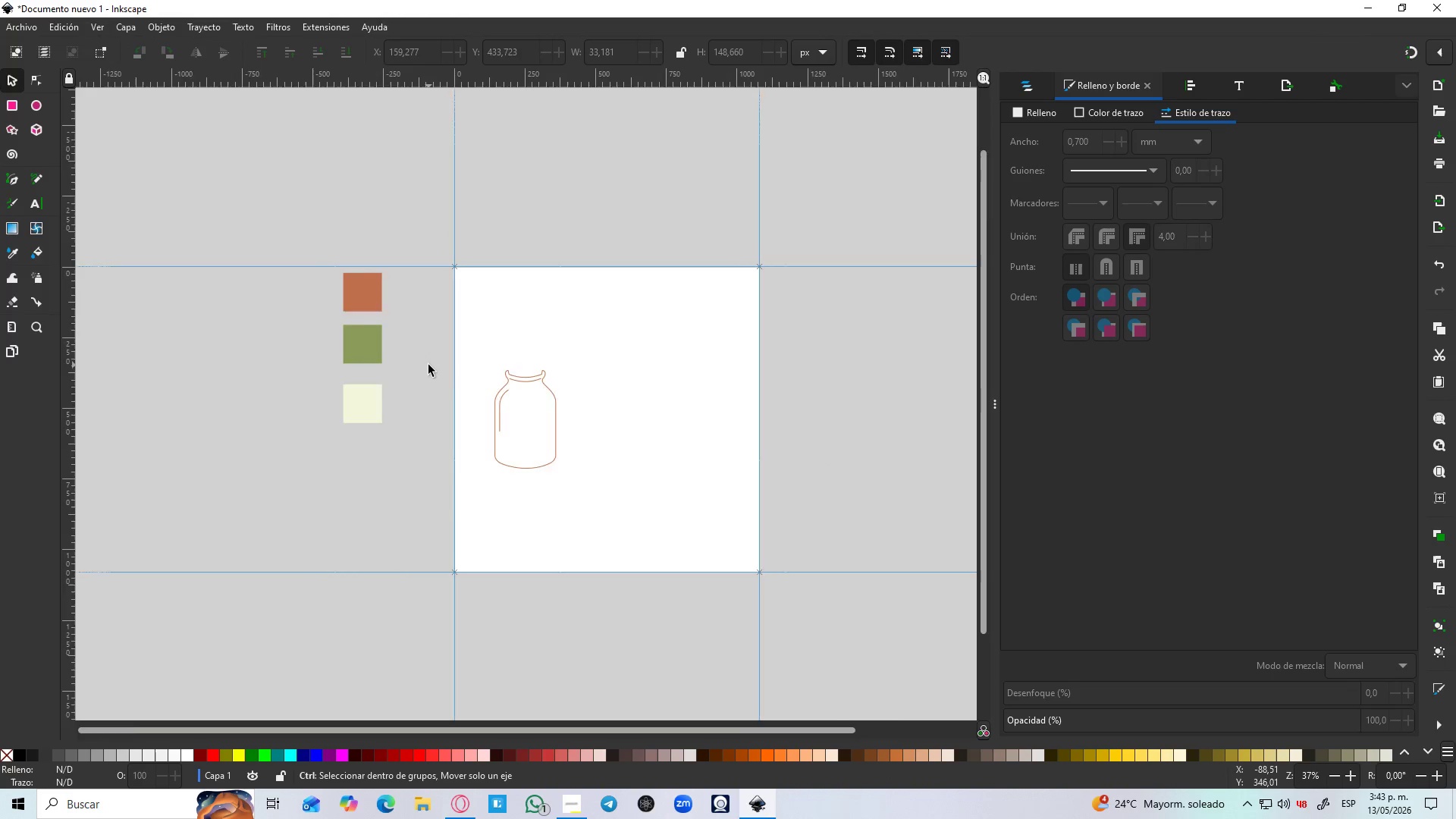 
scroll: coordinate [400, 366], scroll_direction: down, amount: 2.0
 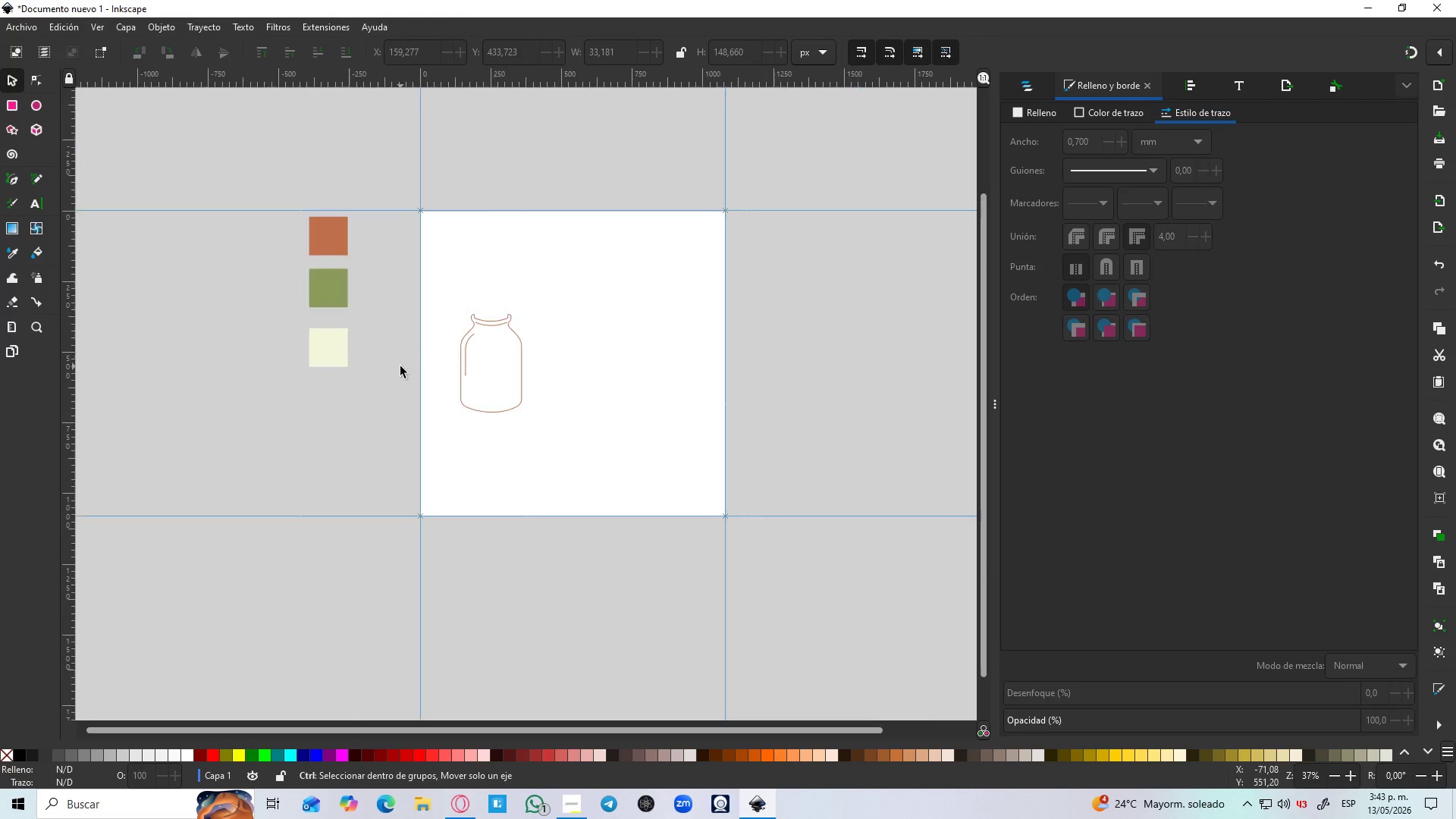 
key(Control+ControlLeft)
 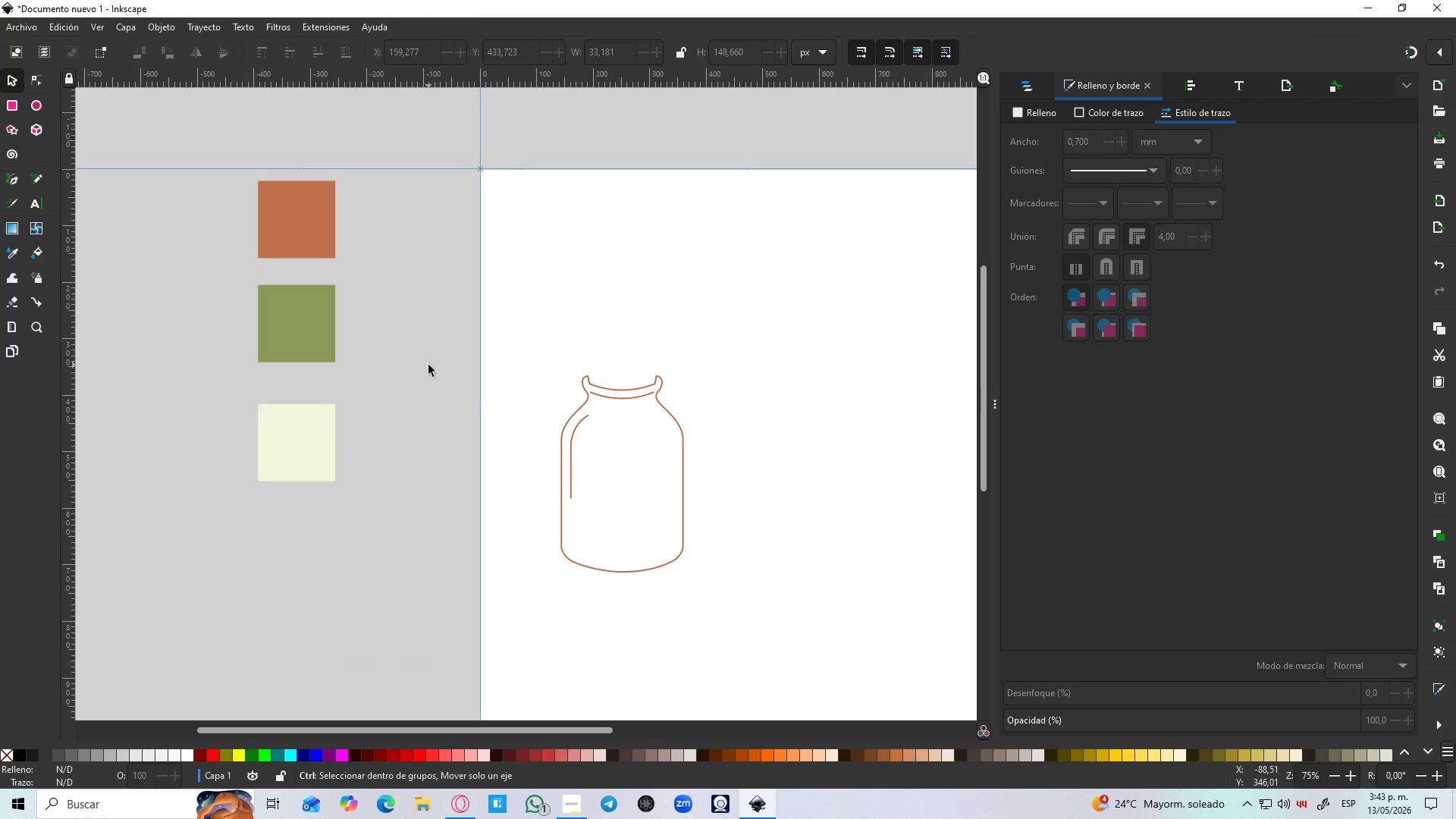 
key(Control+ControlLeft)
 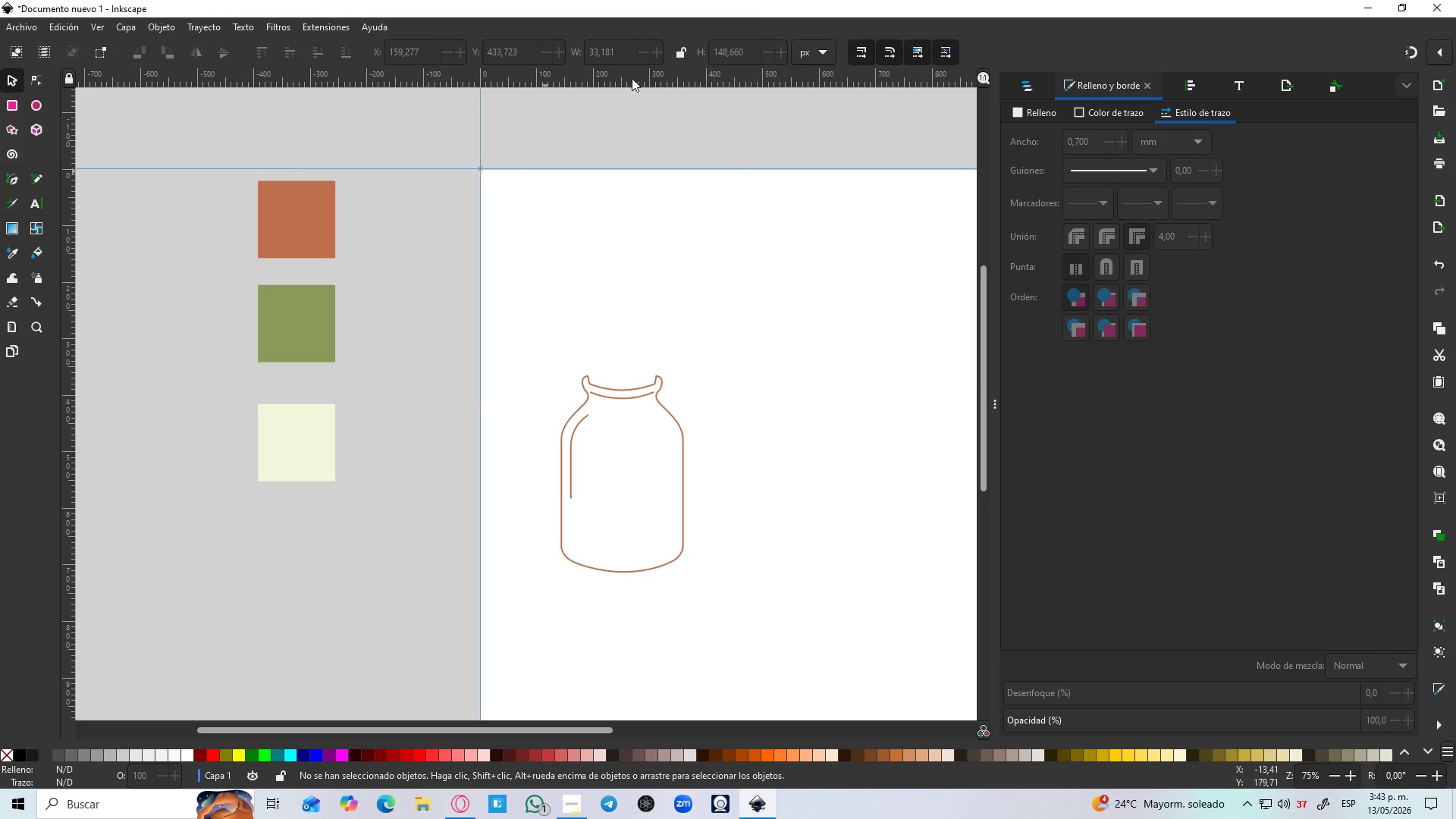 
scroll: coordinate [428, 365], scroll_direction: up, amount: 2.0
 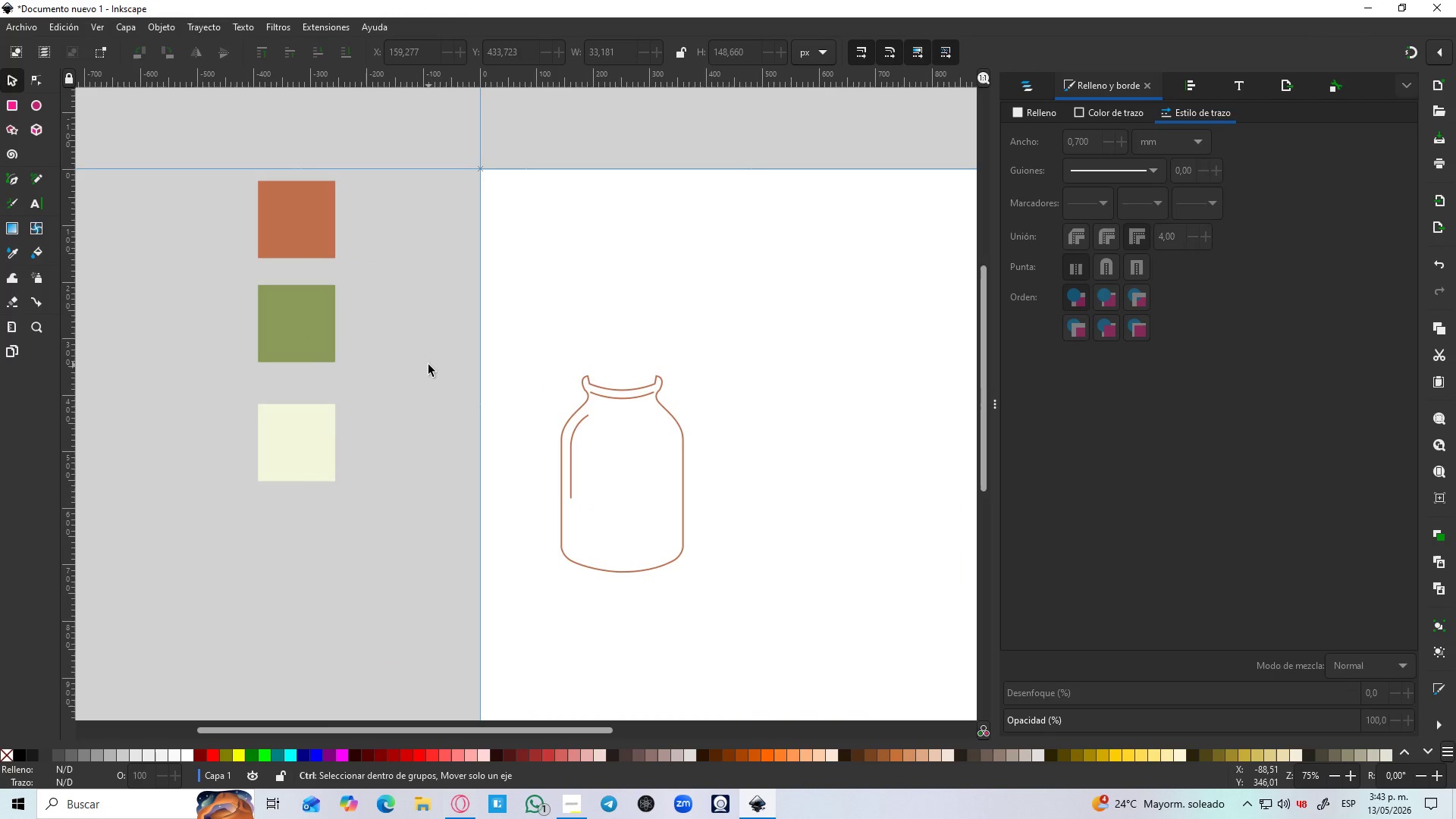 
left_click_drag(start_coordinate=[541, 334], to_coordinate=[782, 635])
 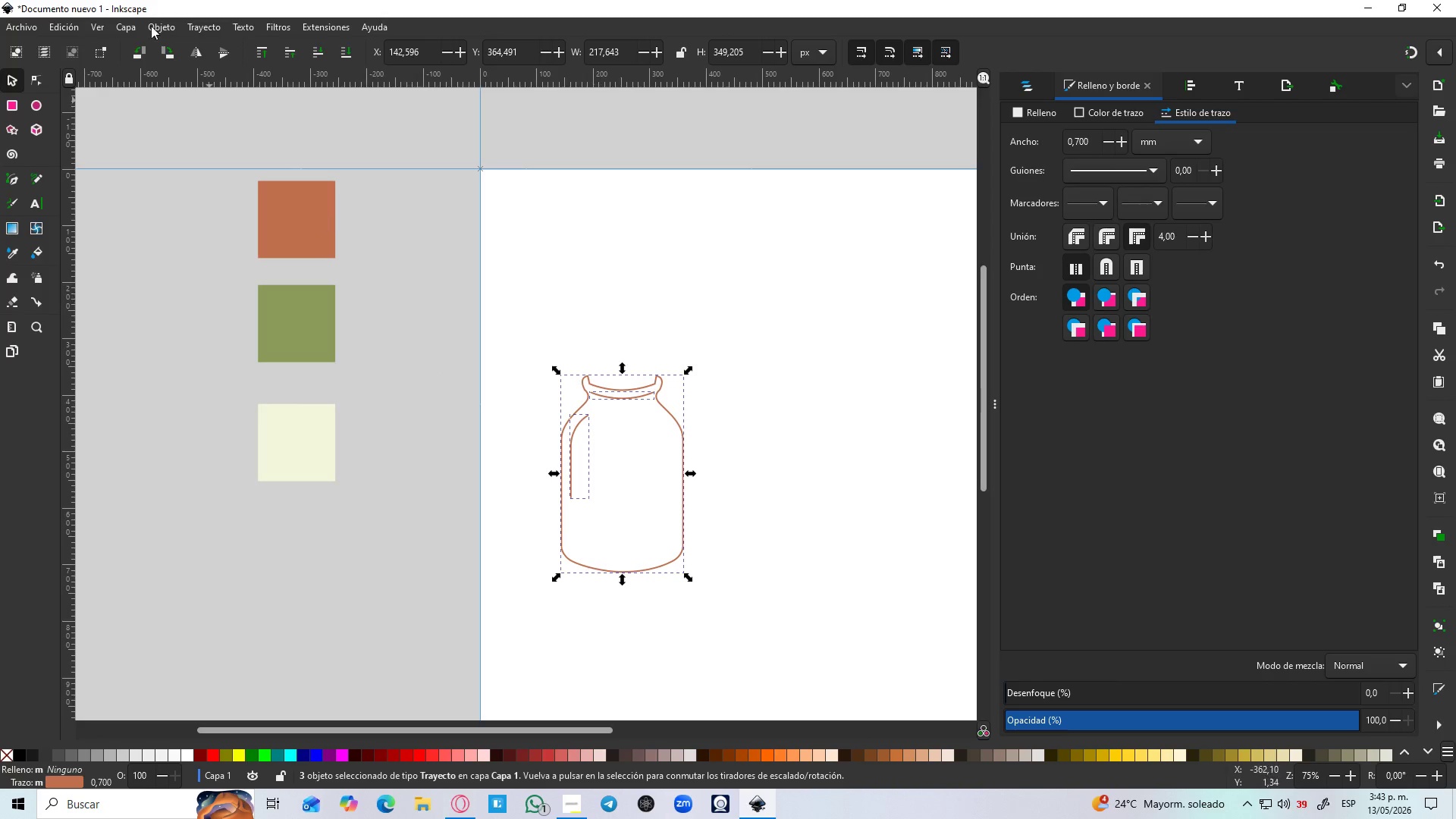 
left_click([206, 32])
 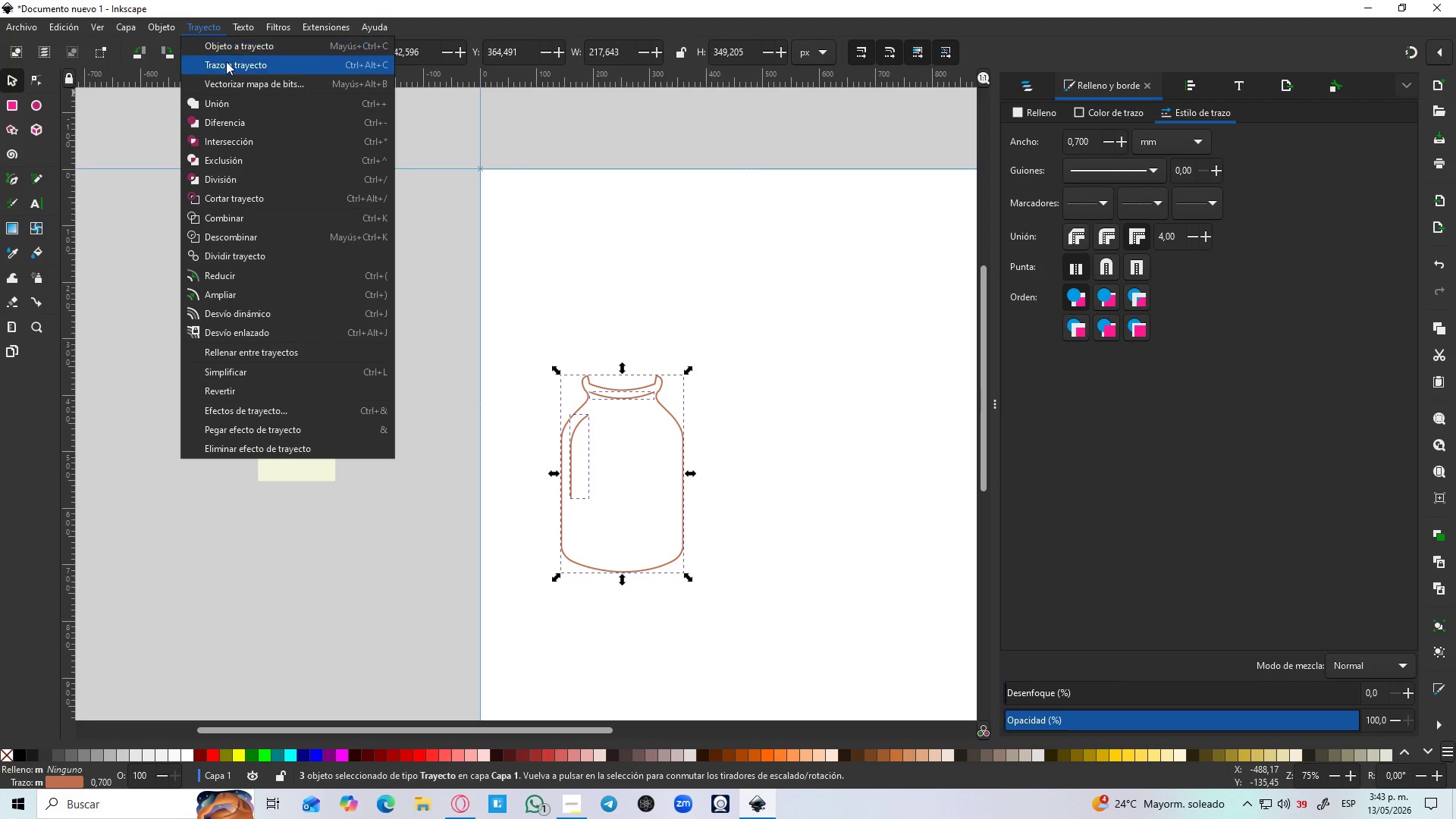 
left_click([226, 61])
 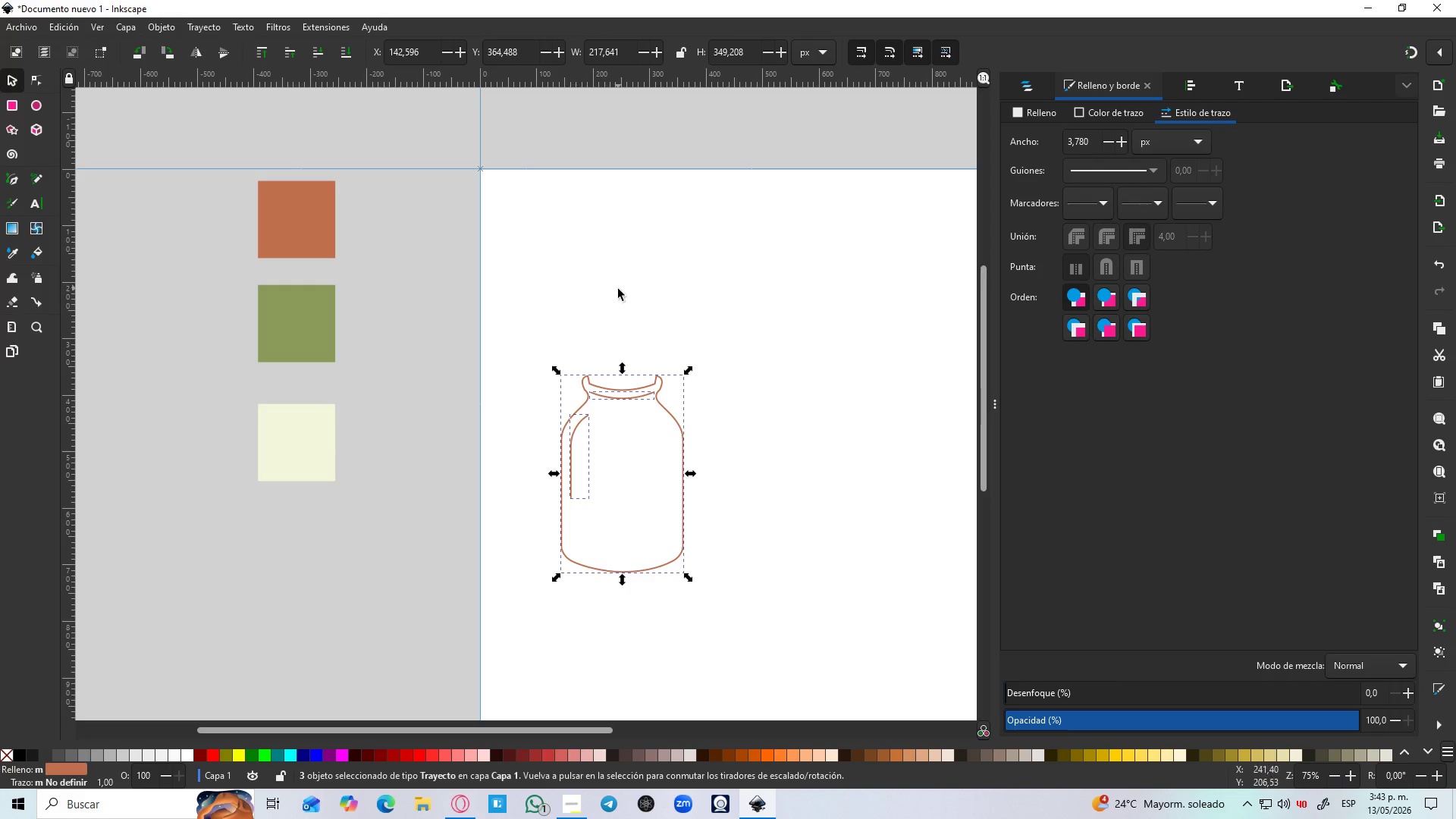 
left_click([618, 289])
 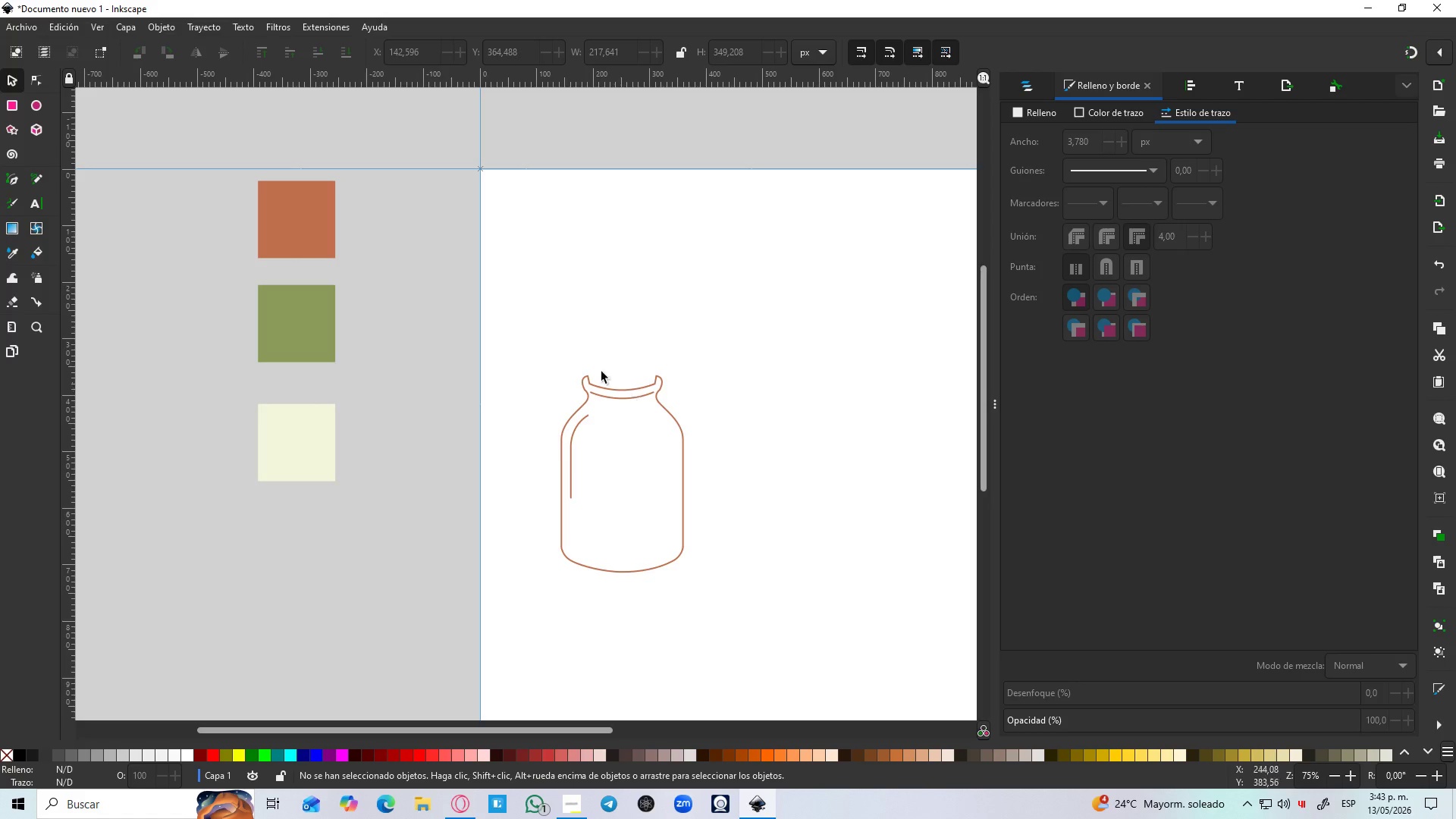 
left_click_drag(start_coordinate=[542, 341], to_coordinate=[734, 610])
 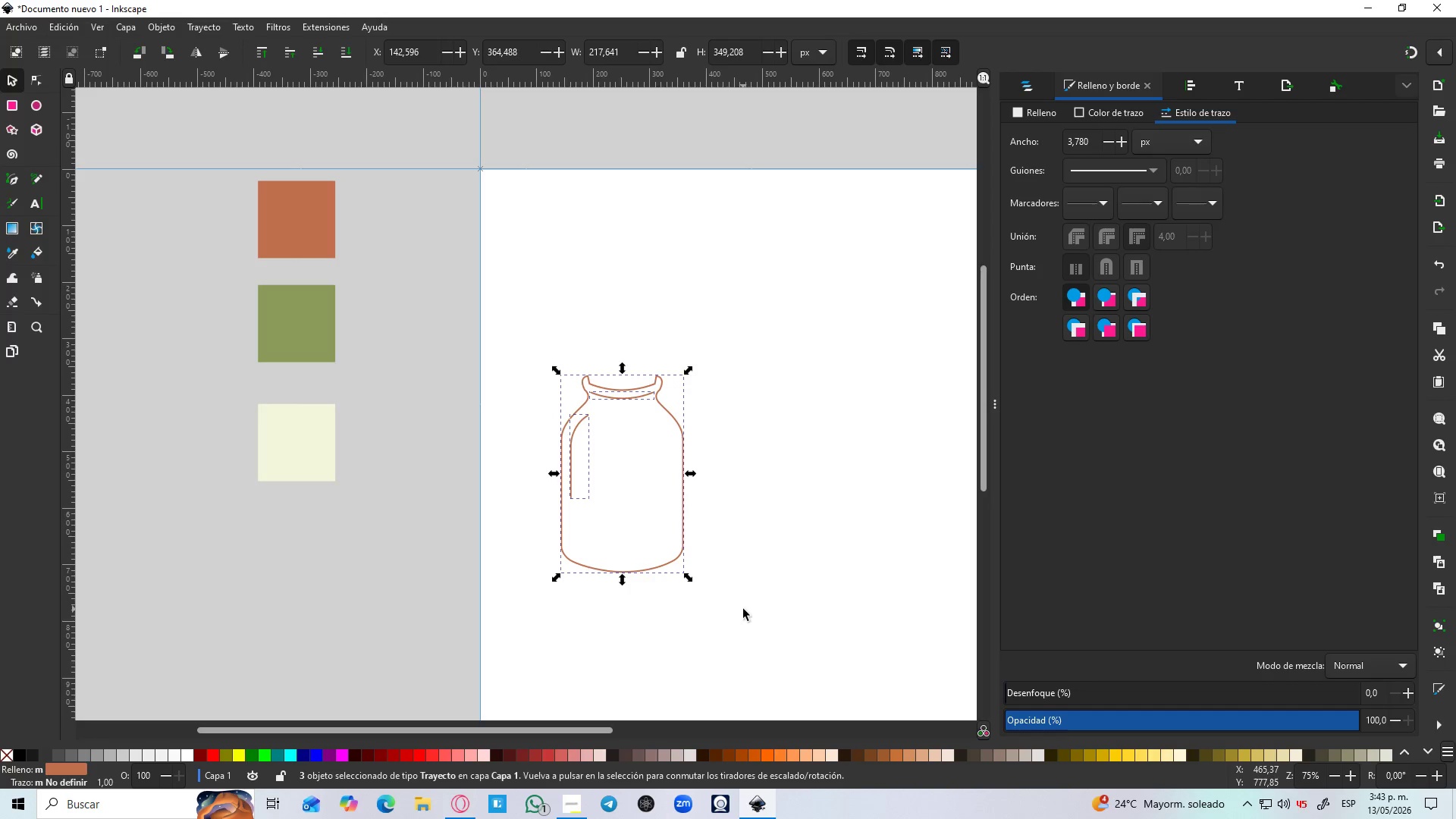 
key(Control+NumpadAdd)
 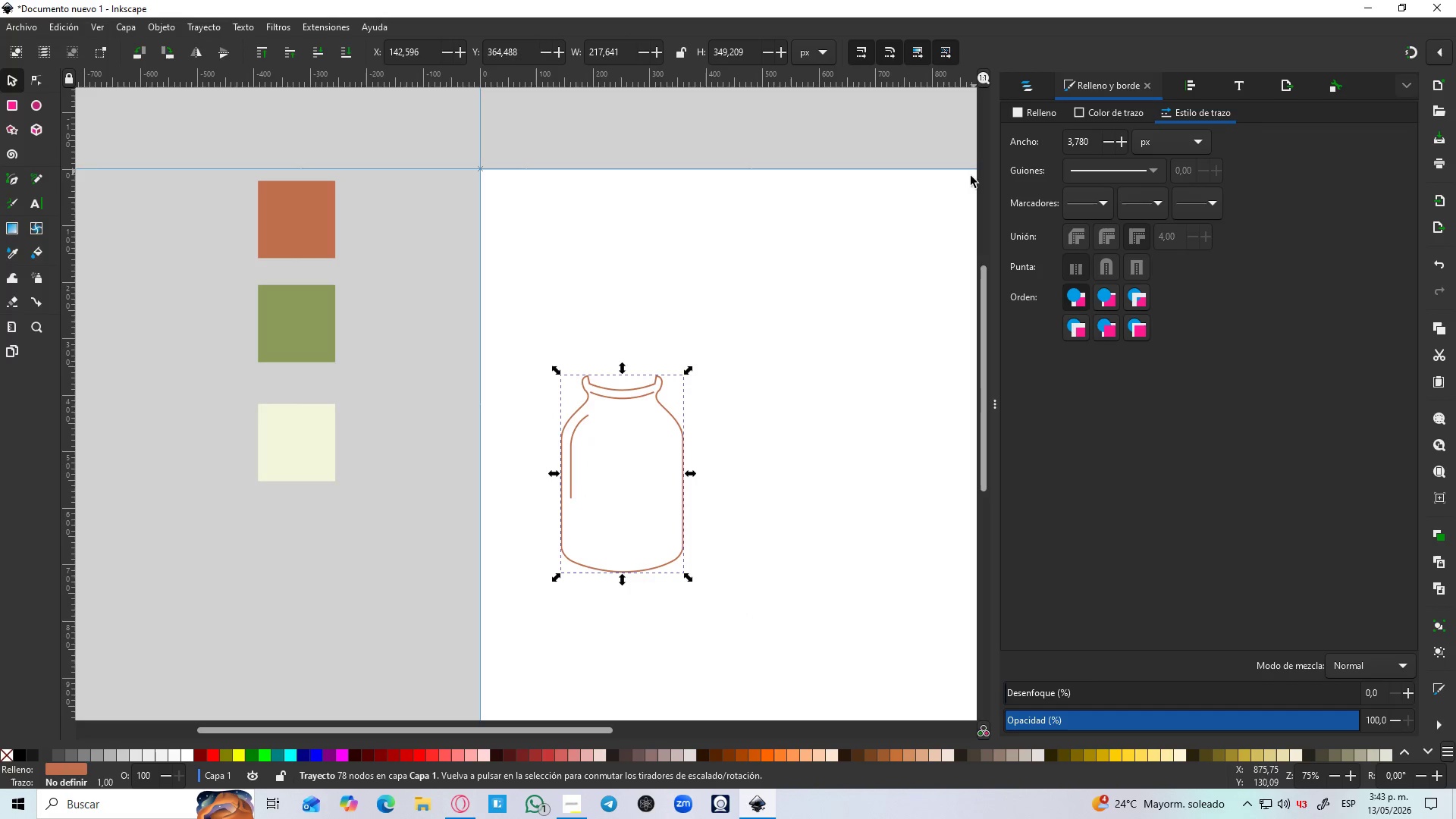 
left_click([1009, 93])
 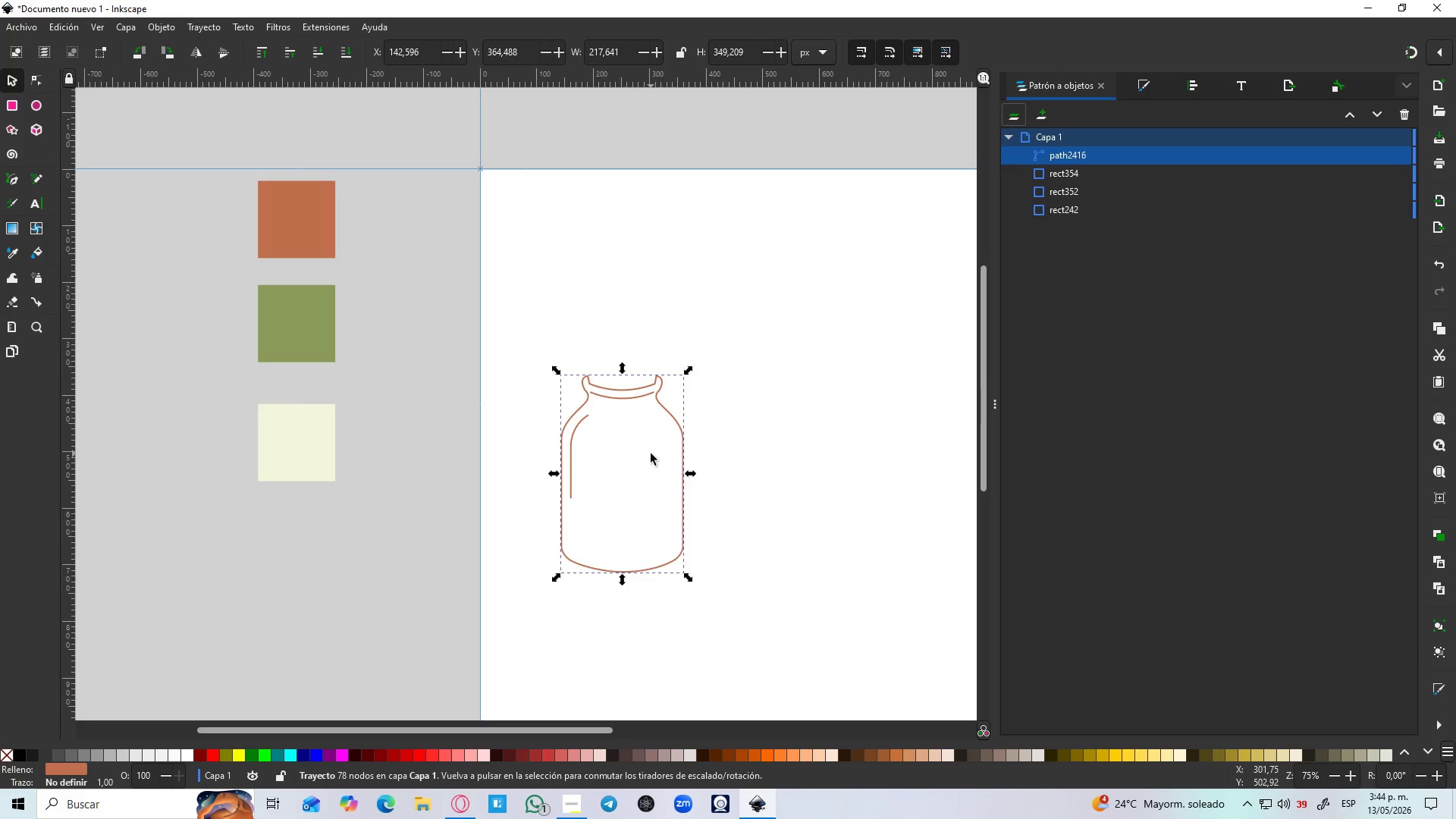 
left_click([642, 462])
 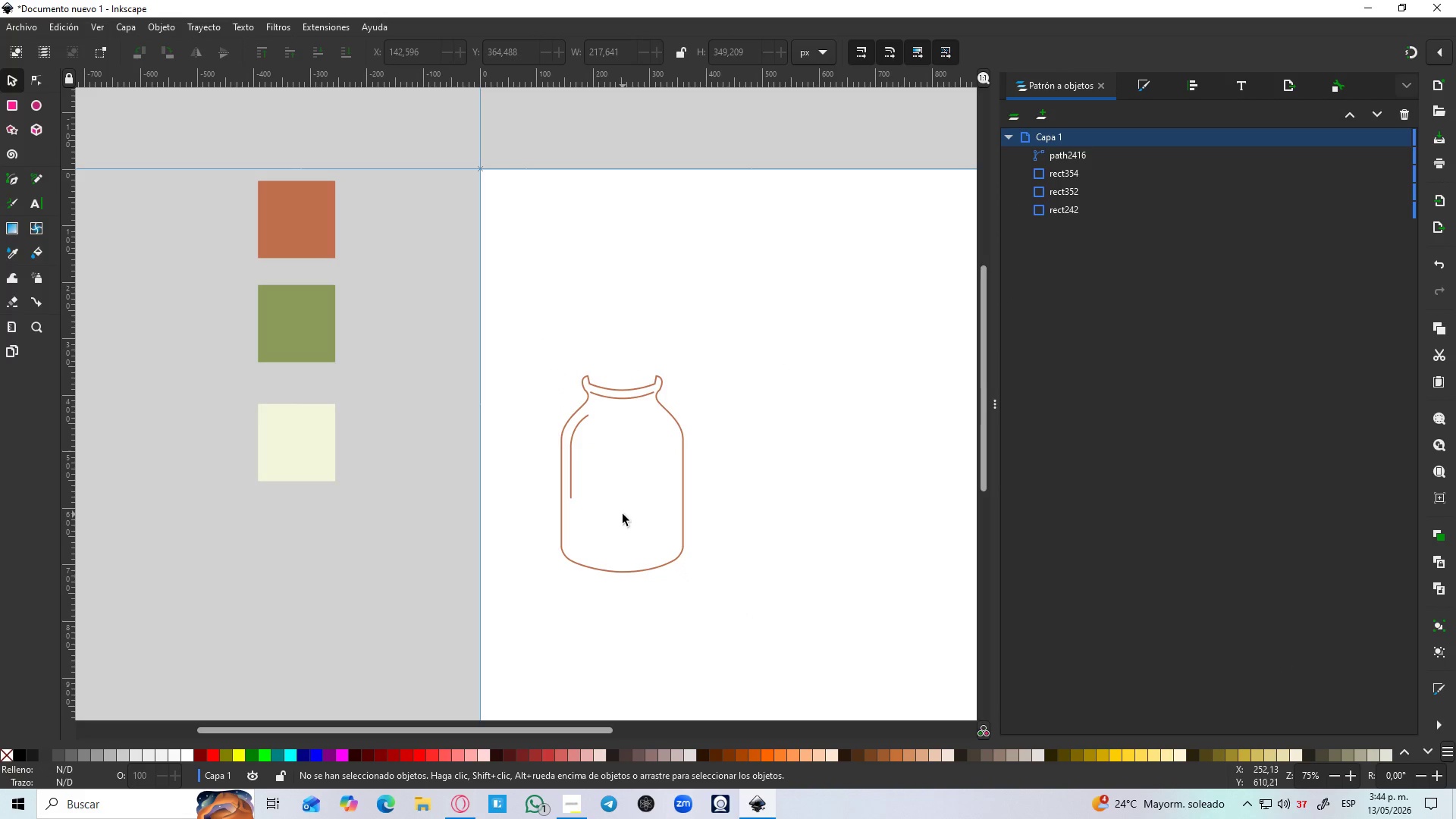 
left_click([634, 496])
 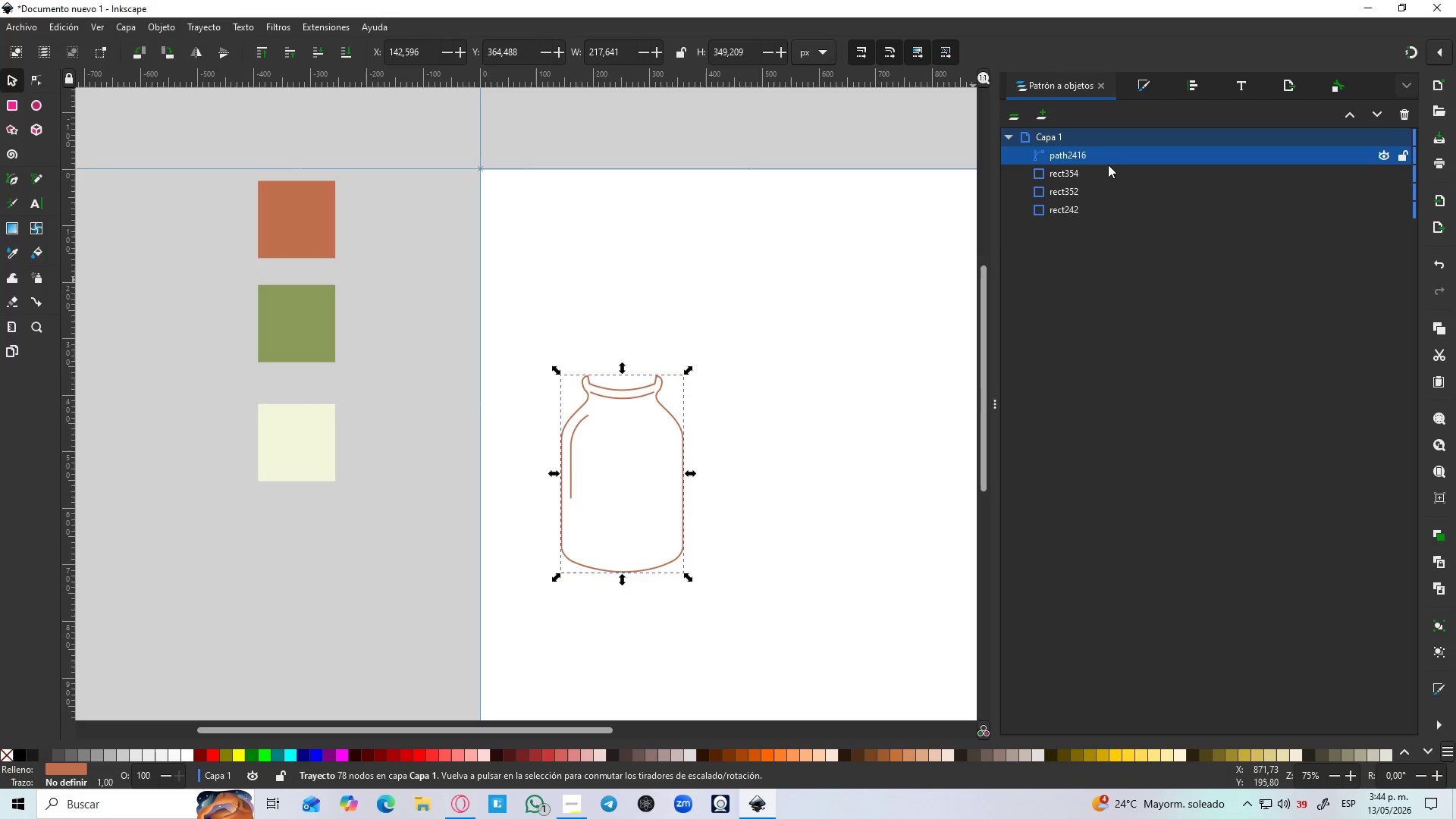 
left_click([1090, 178])
 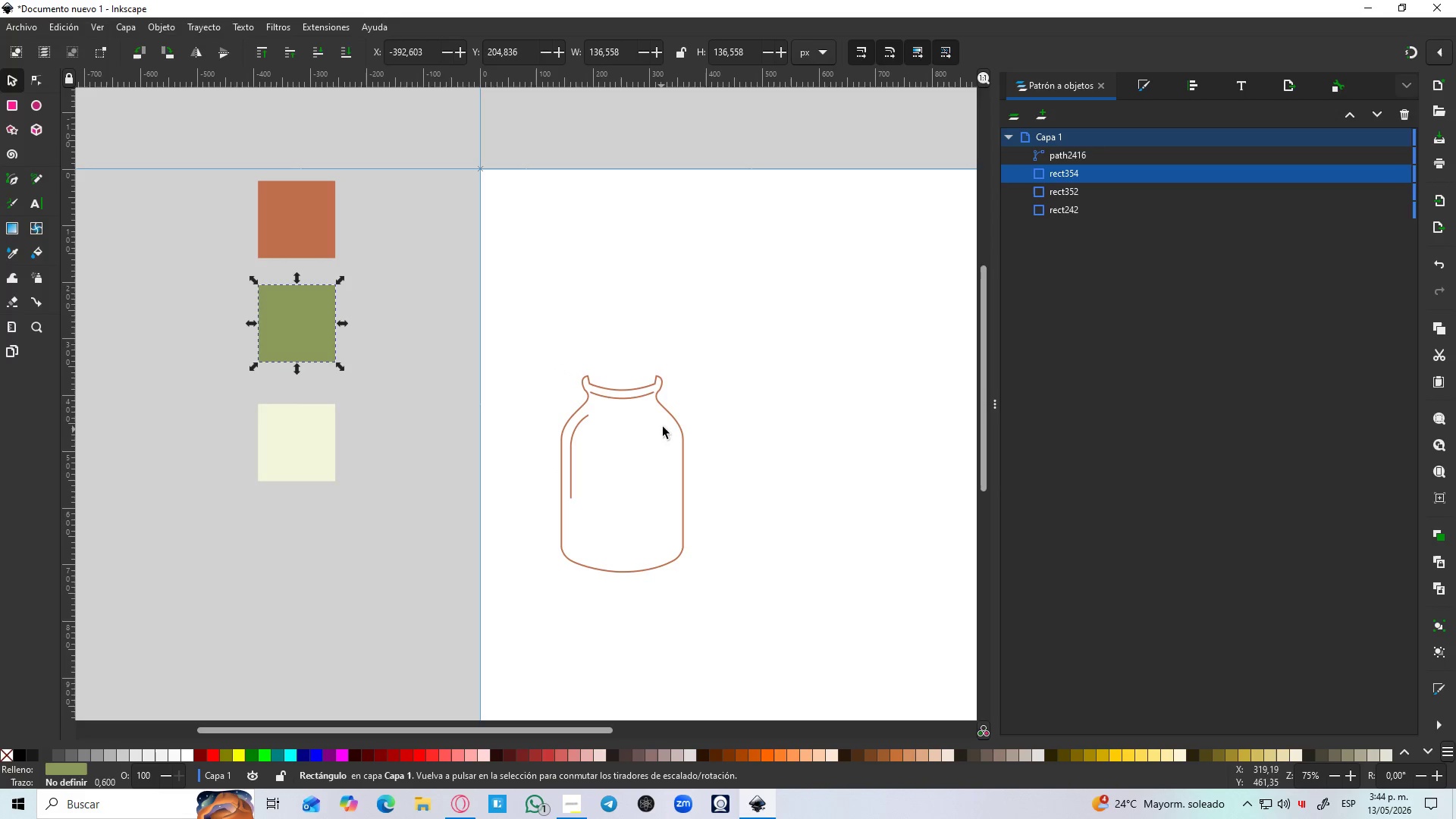 
left_click([672, 422])
 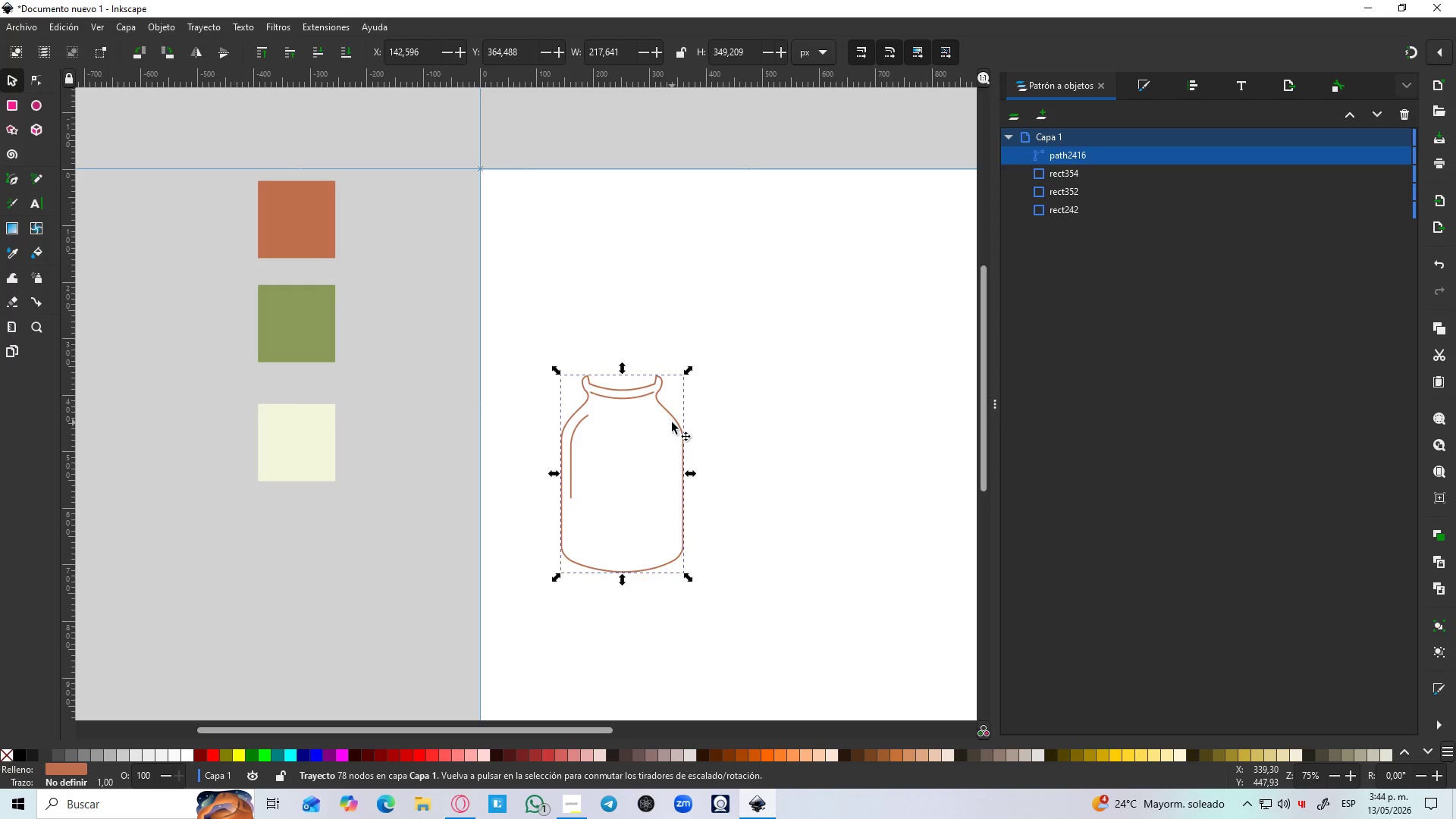 
key(Control+Z)
 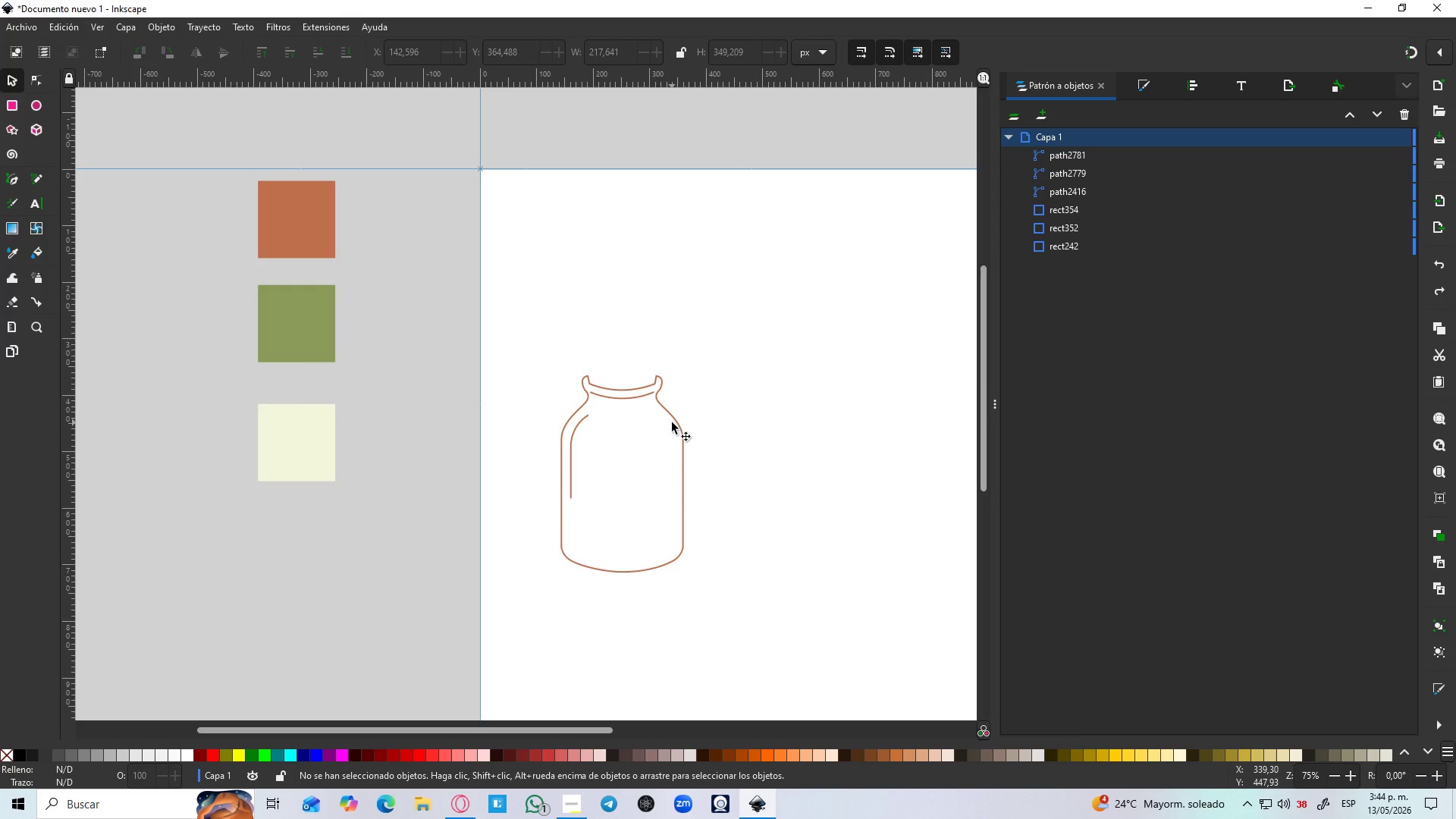 
left_click([672, 422])
 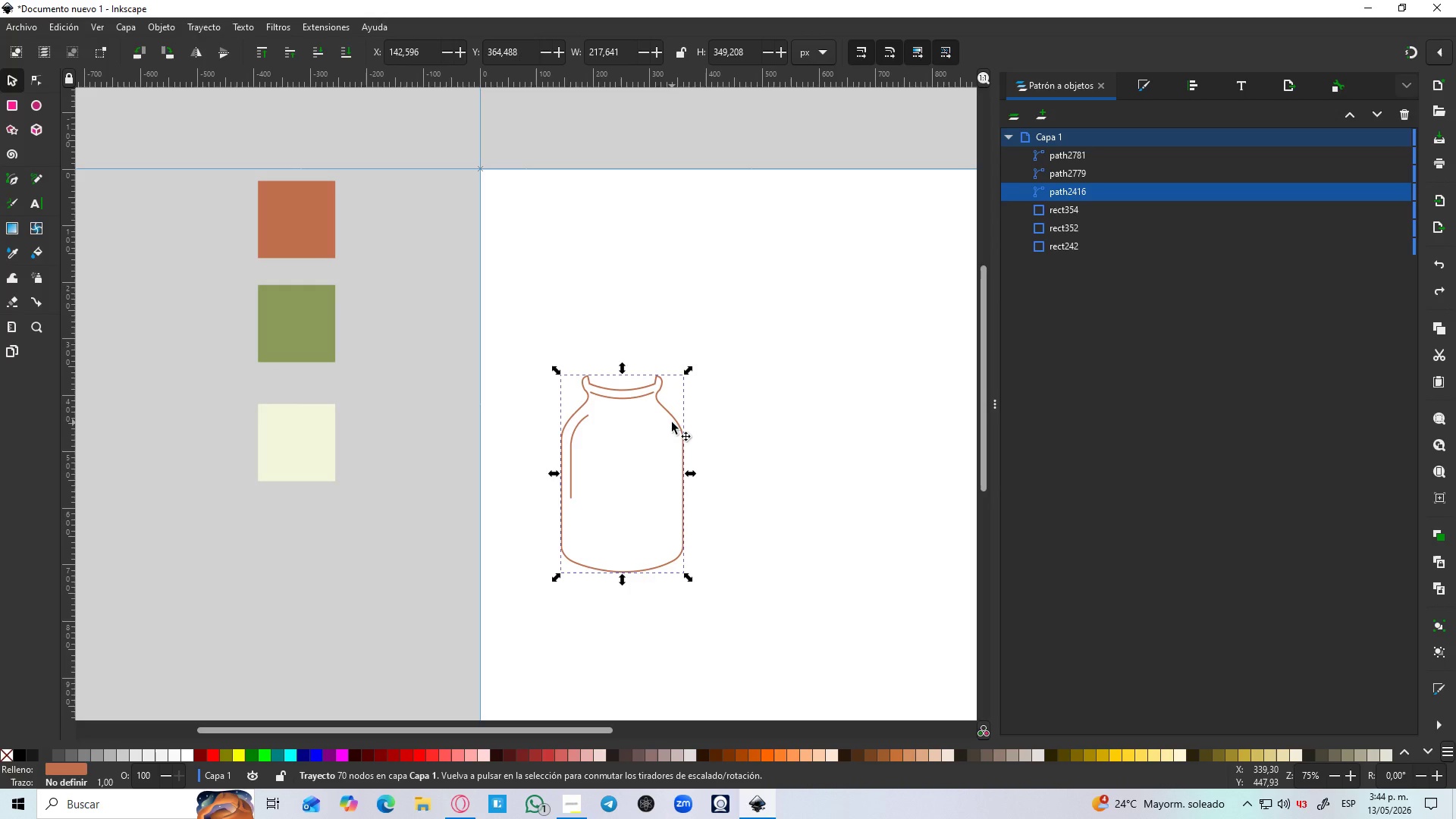 
key(Control+Z)
 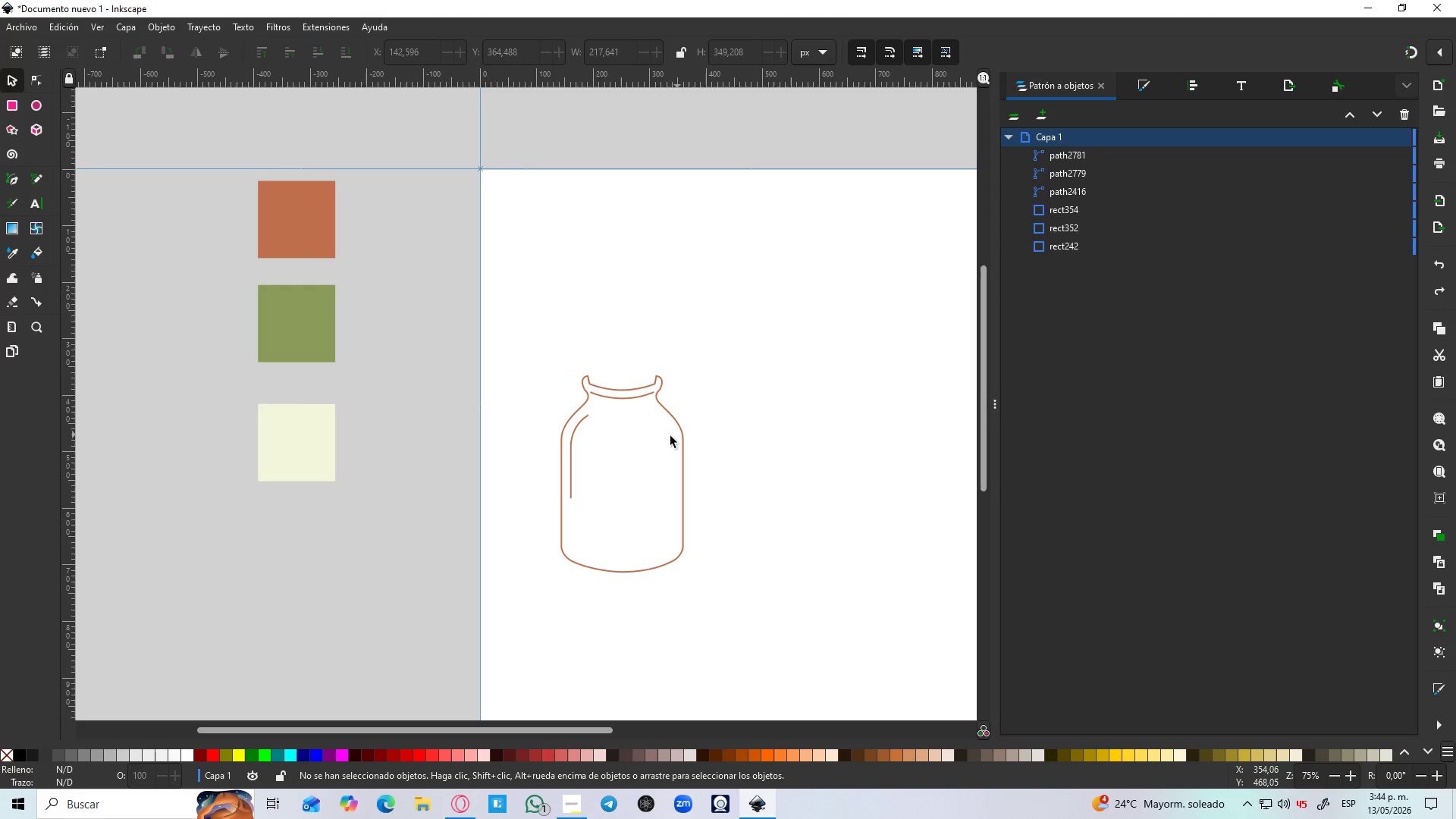 
key(Control+Z)
 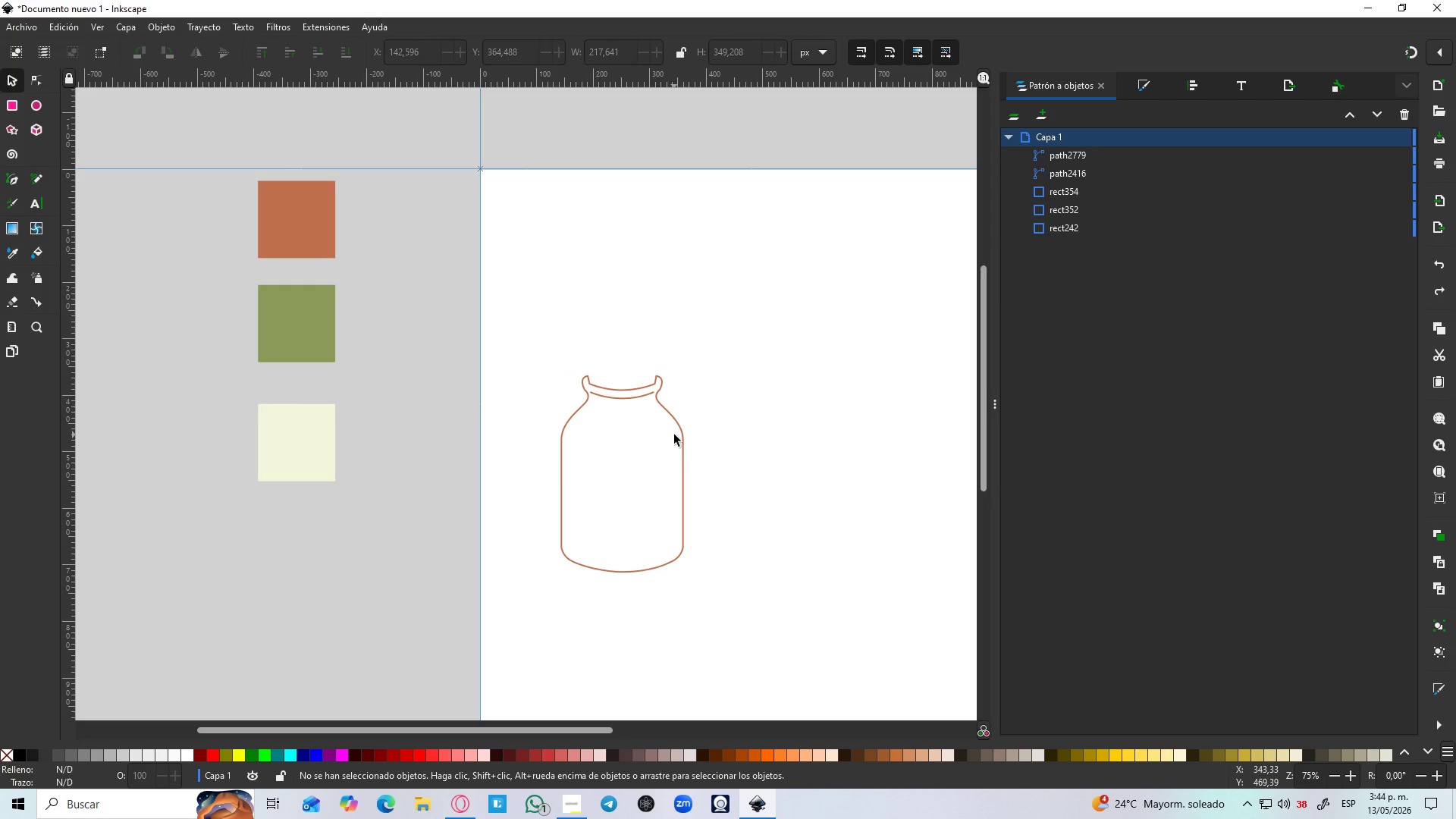 
key(Control+Shift+Z)
 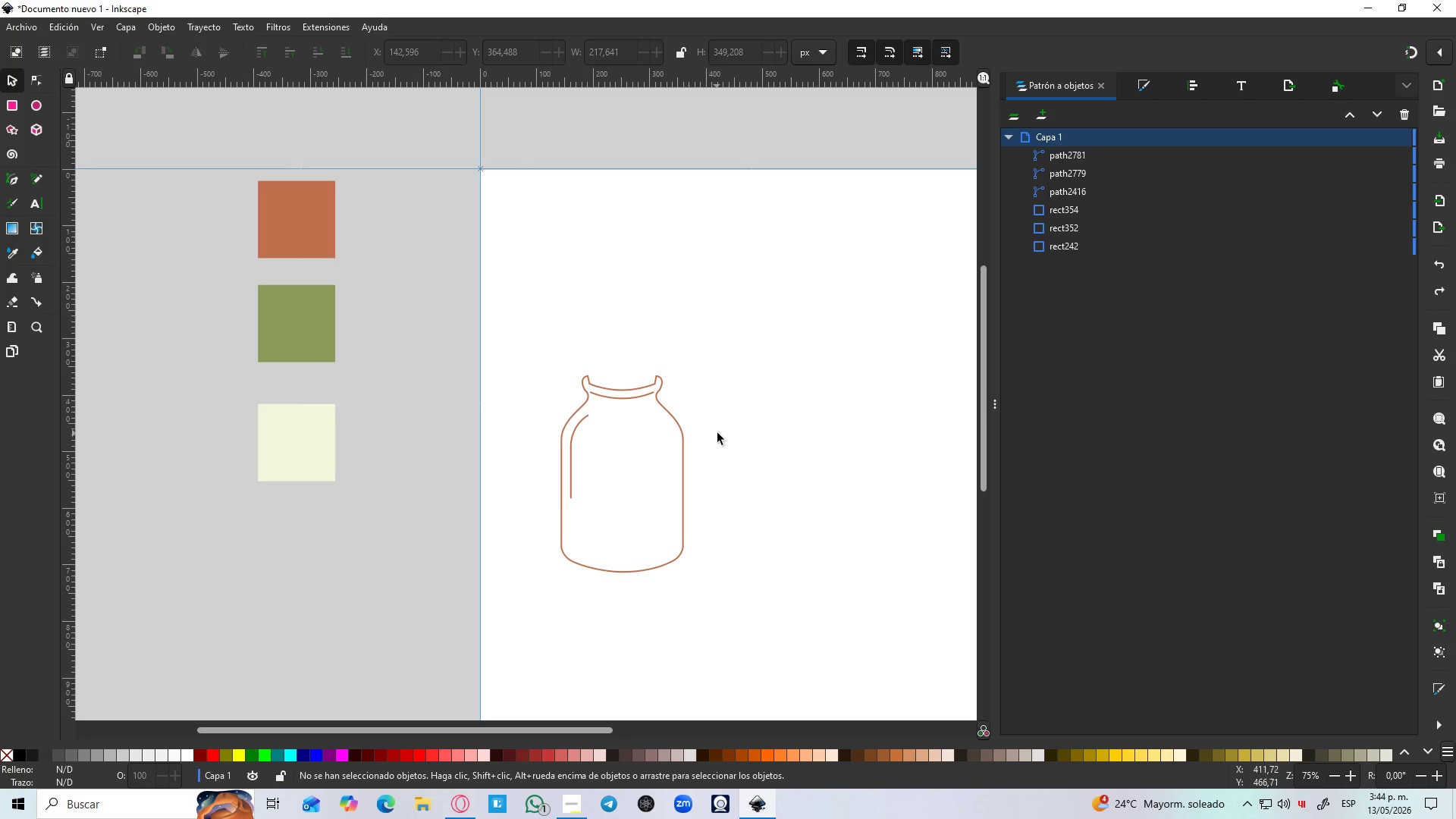 
left_click_drag(start_coordinate=[717, 433], to_coordinate=[713, 433])
 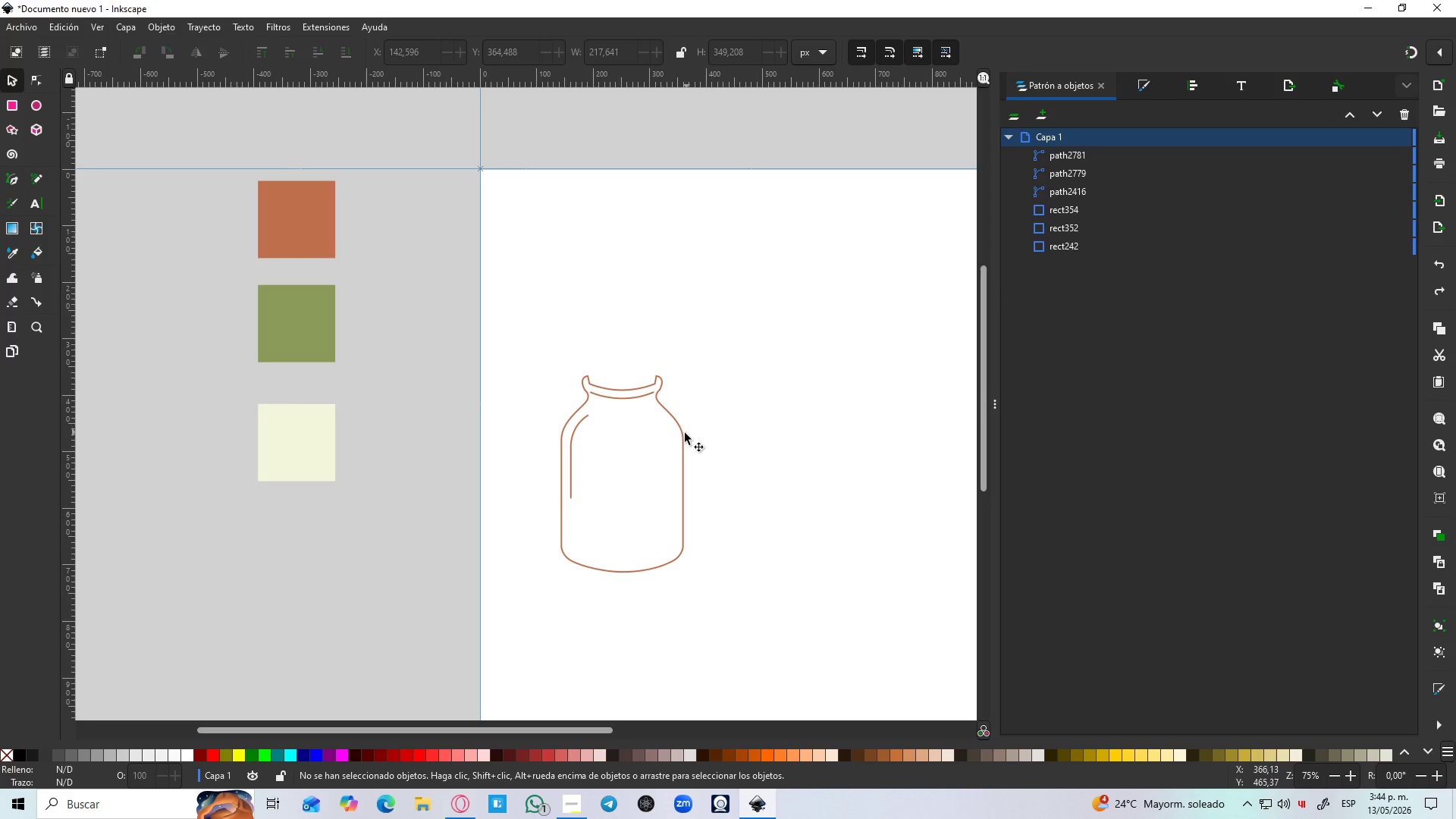 
left_click([682, 435])
 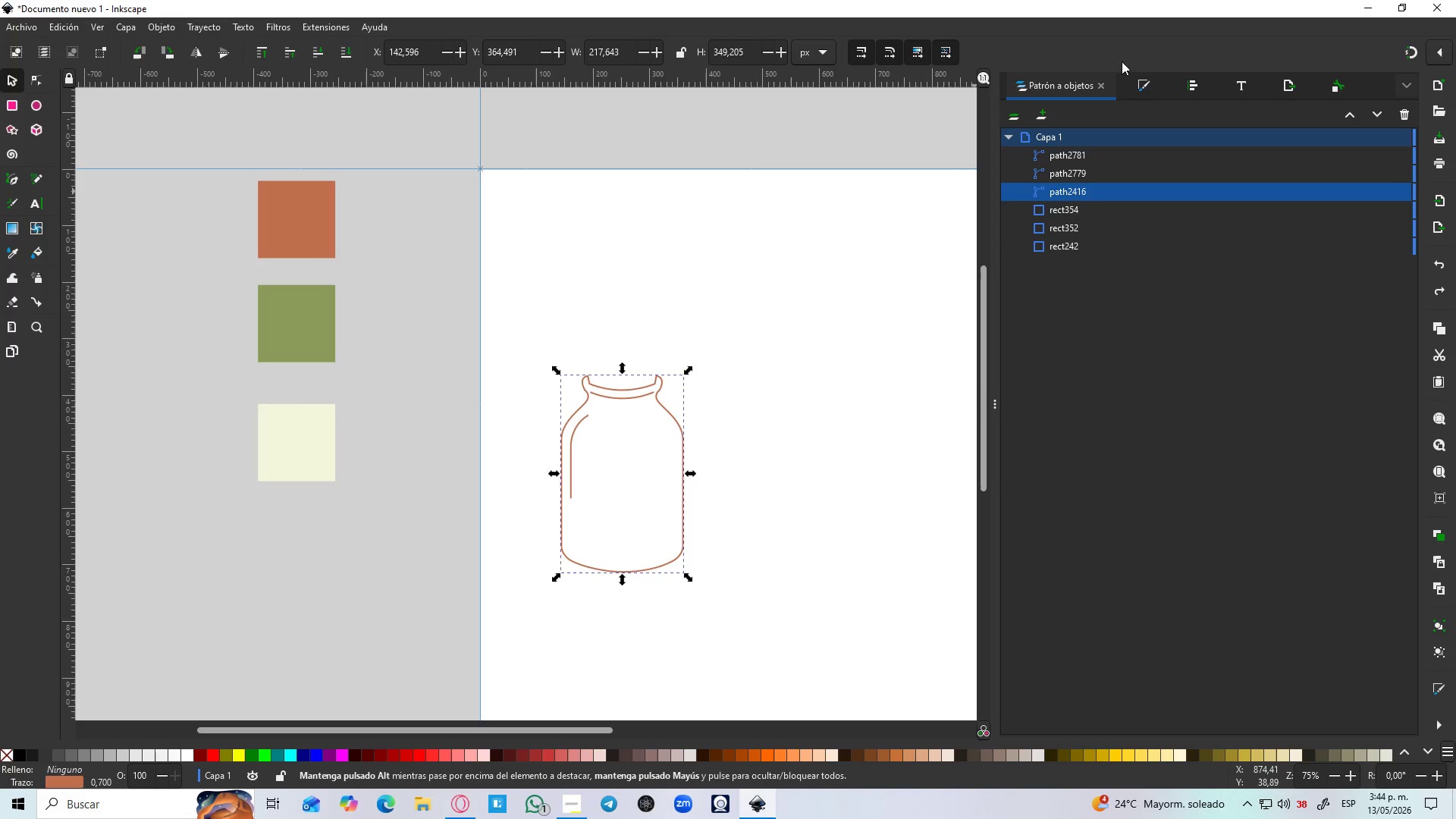 
left_click([1134, 91])
 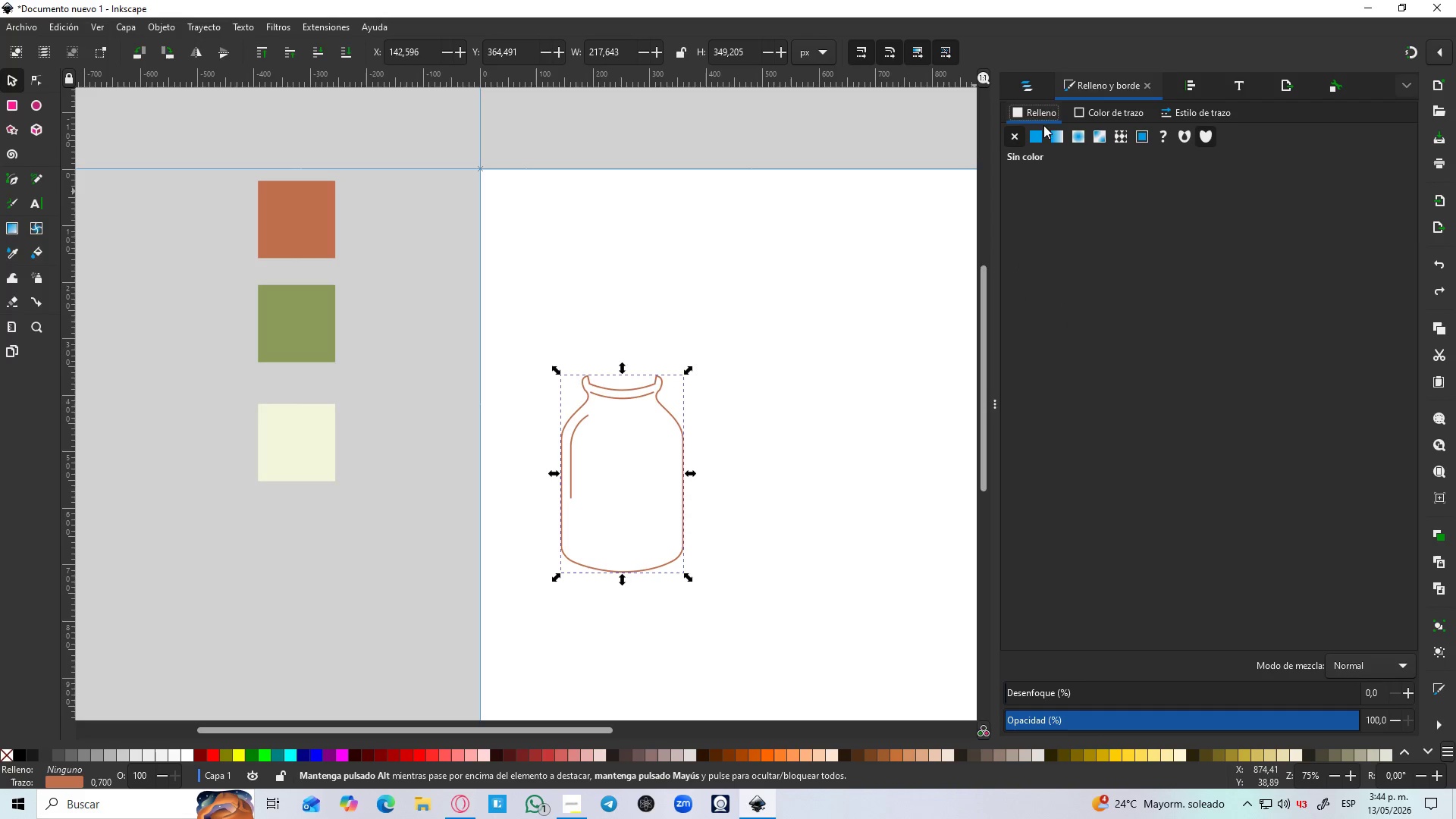 
left_click([1032, 134])
 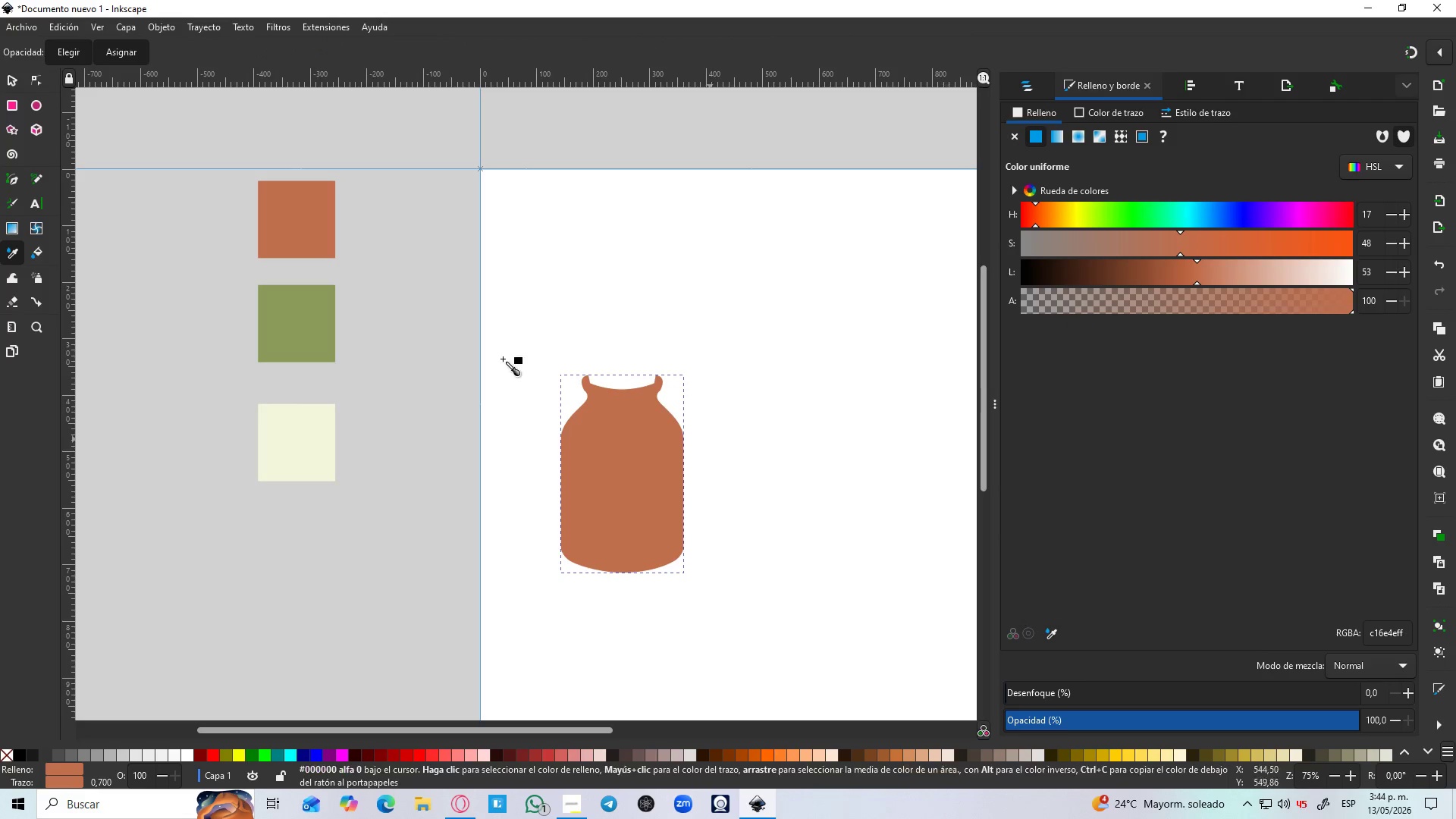 
wait(6.7)
 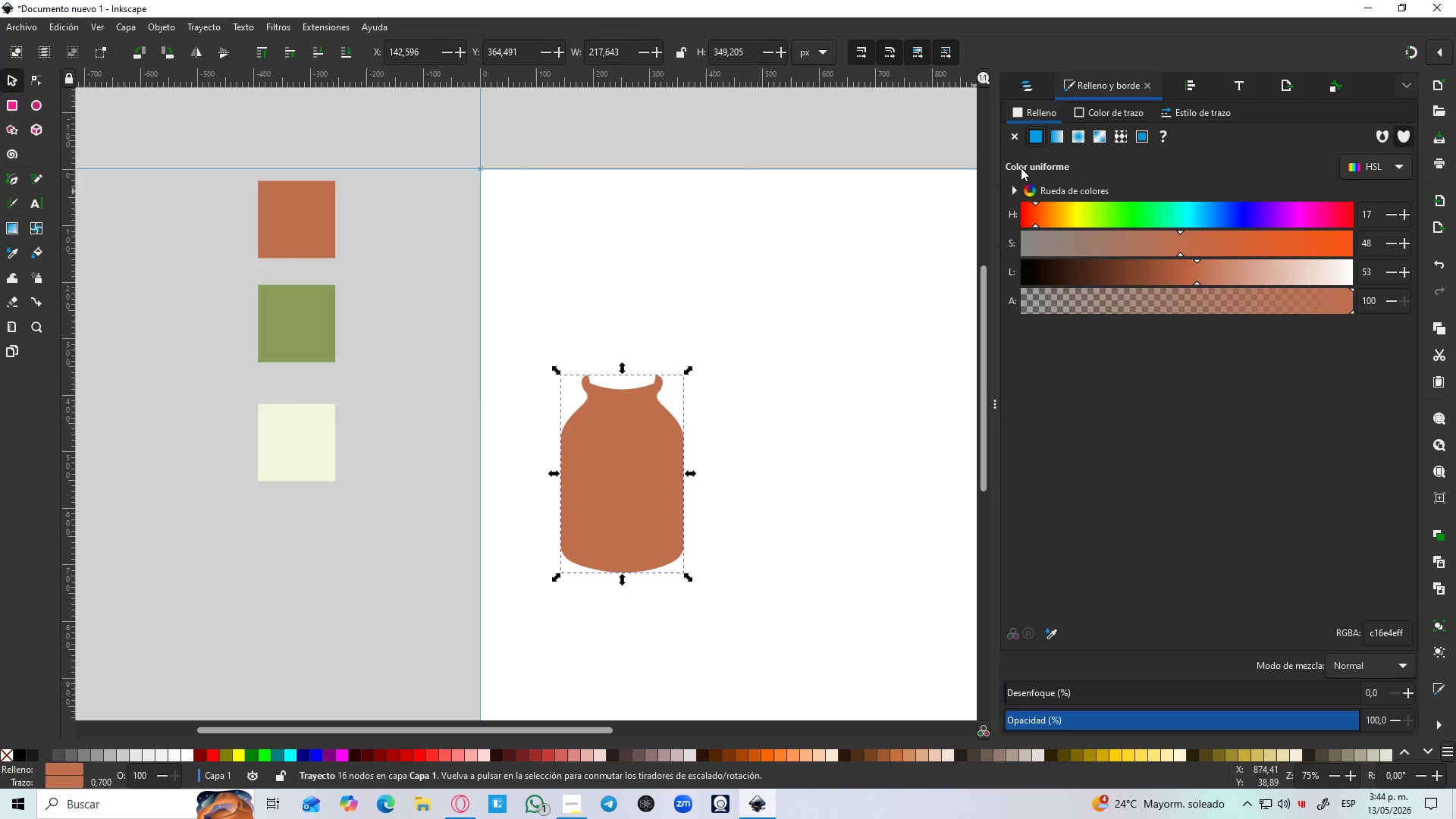 
left_click([0, 75])
 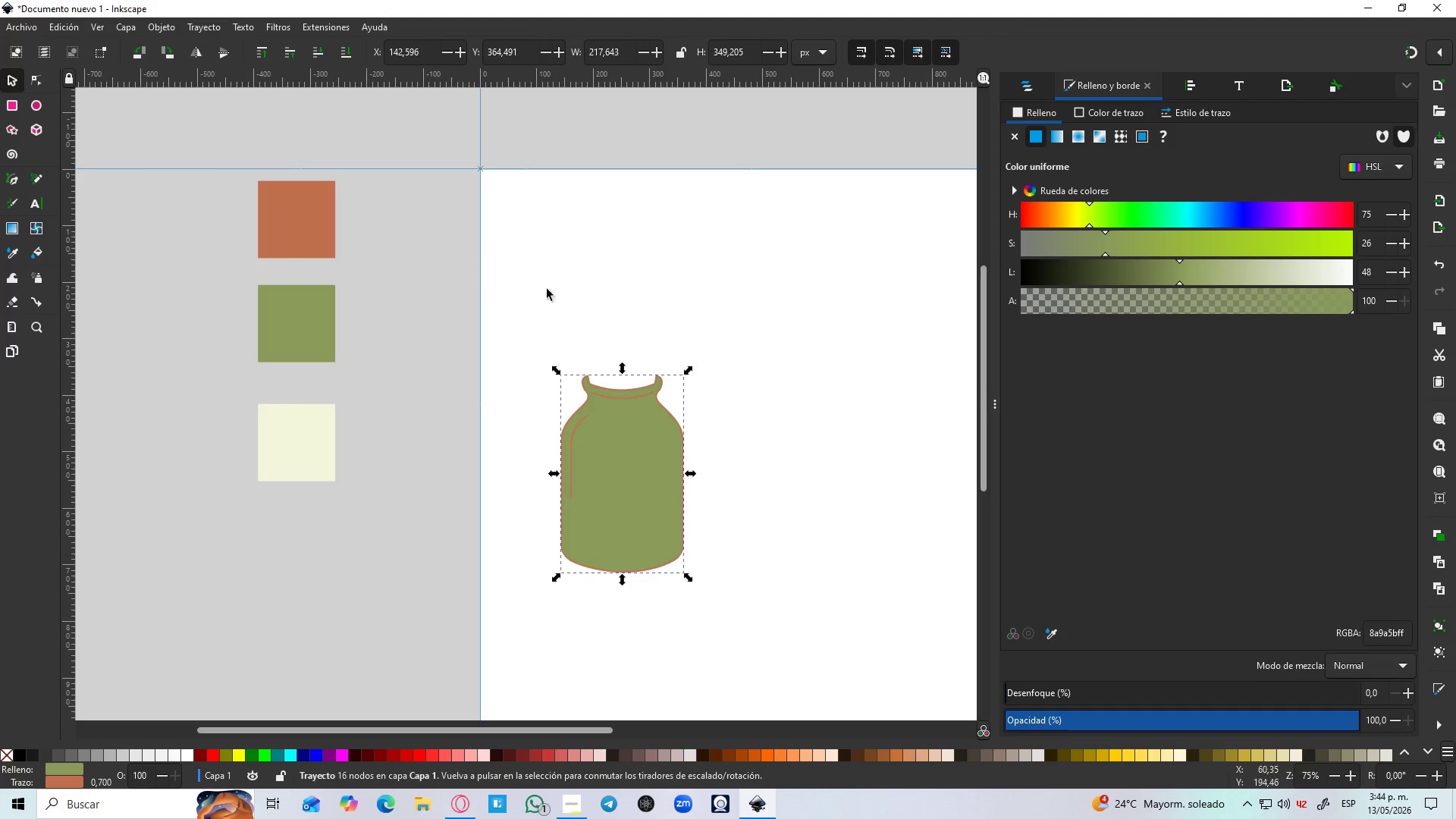 
left_click([682, 337])
 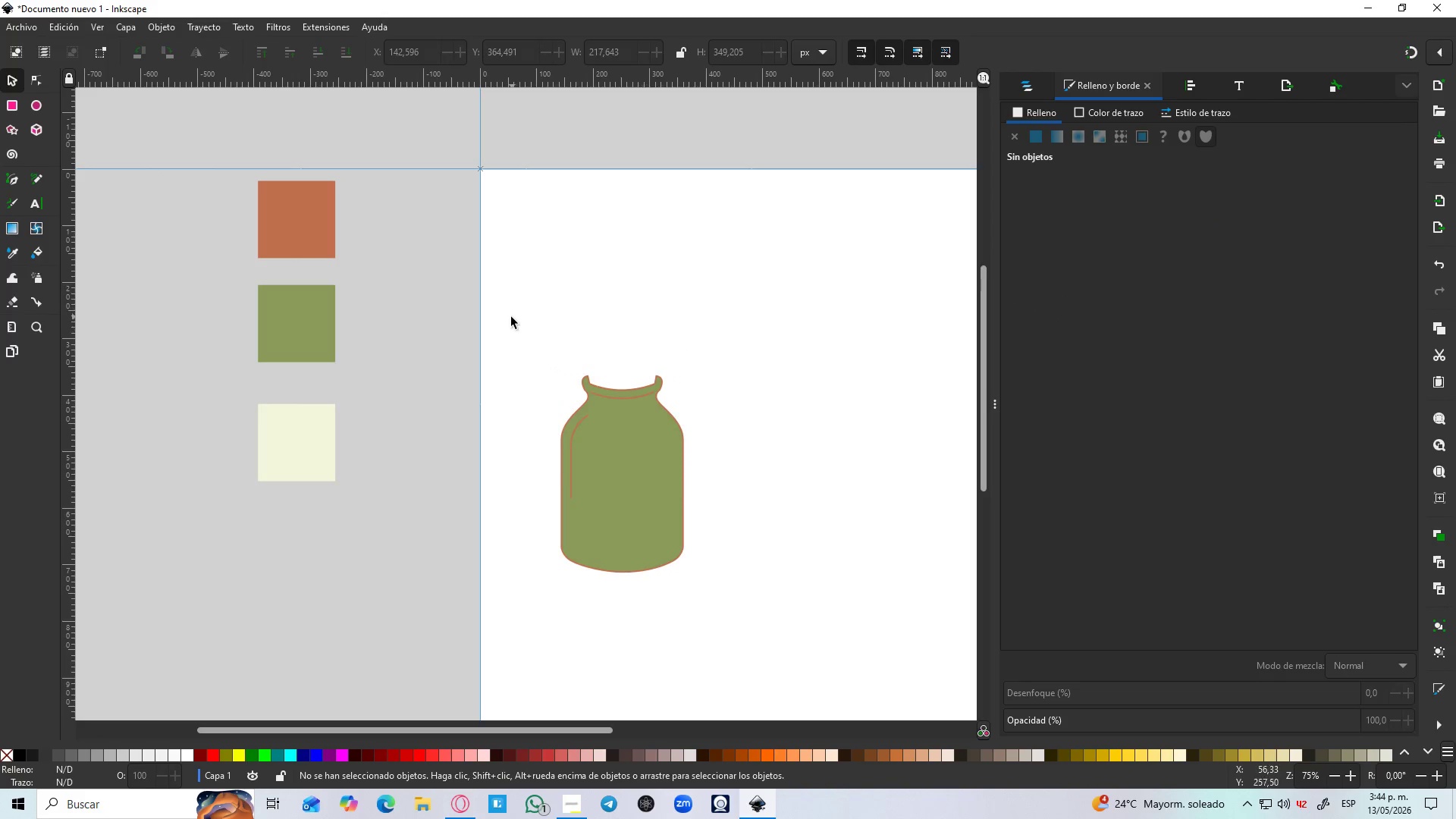 
left_click_drag(start_coordinate=[511, 333], to_coordinate=[740, 645])
 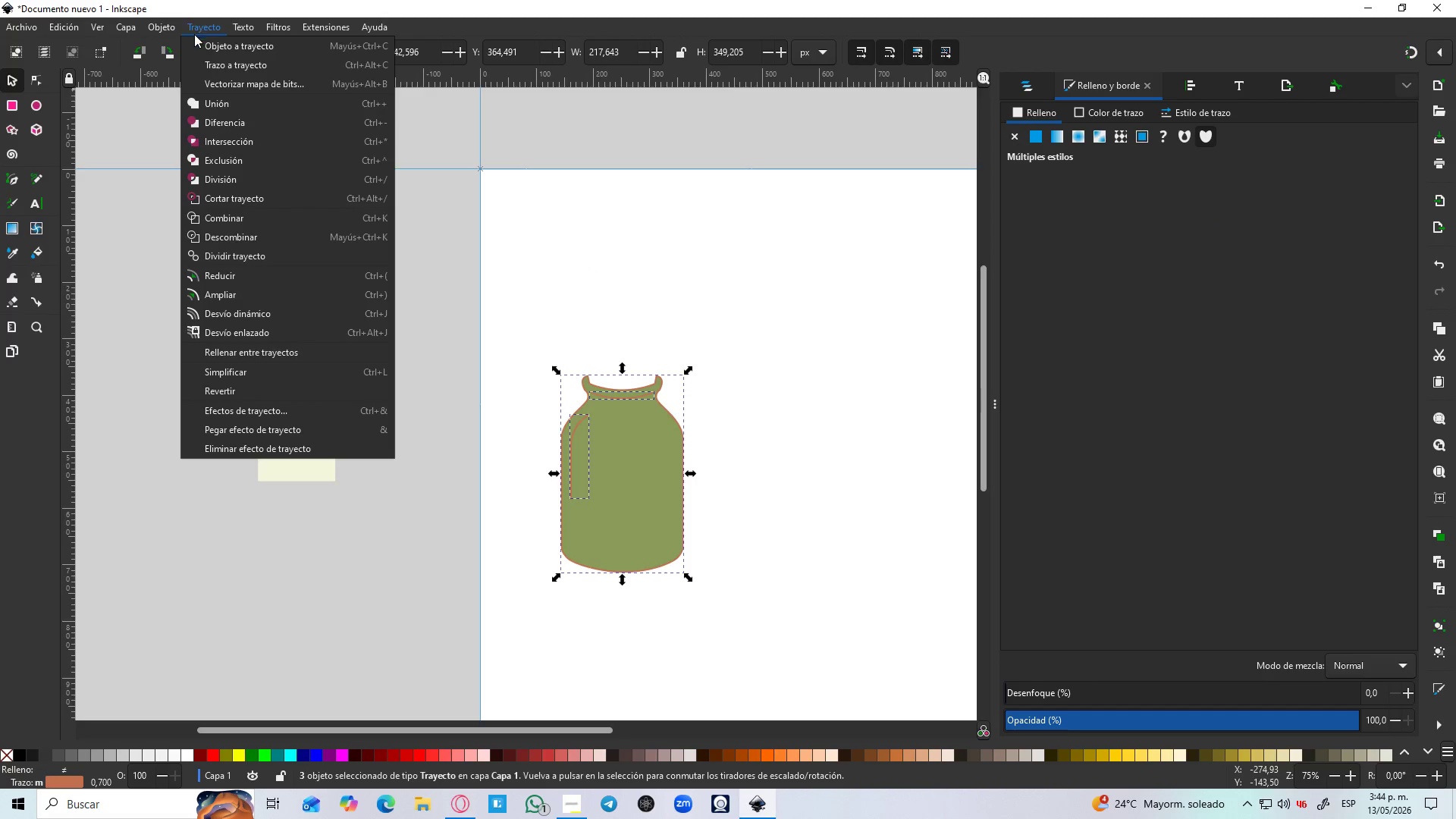 
left_click([216, 65])
 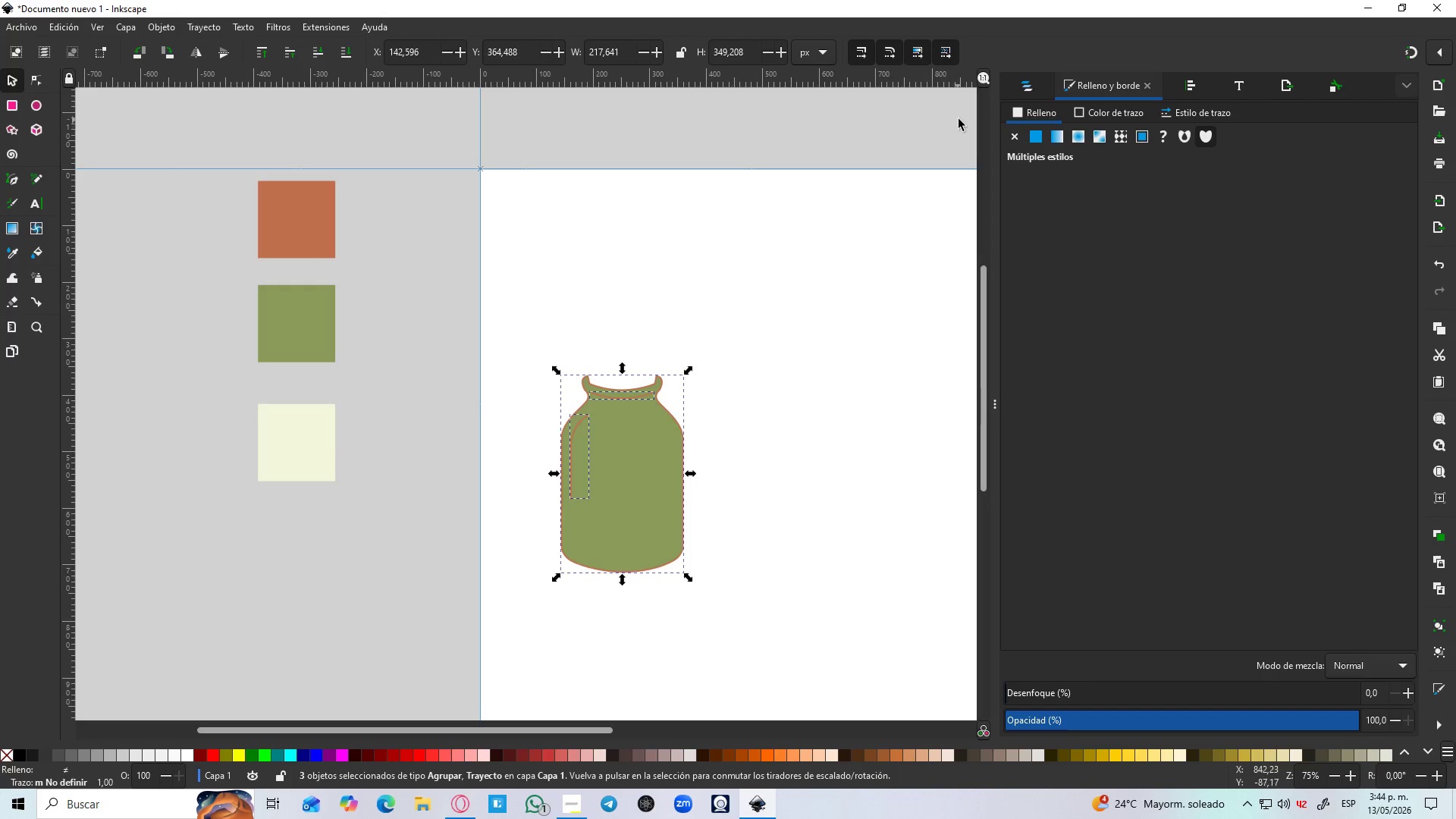 
left_click([1034, 89])
 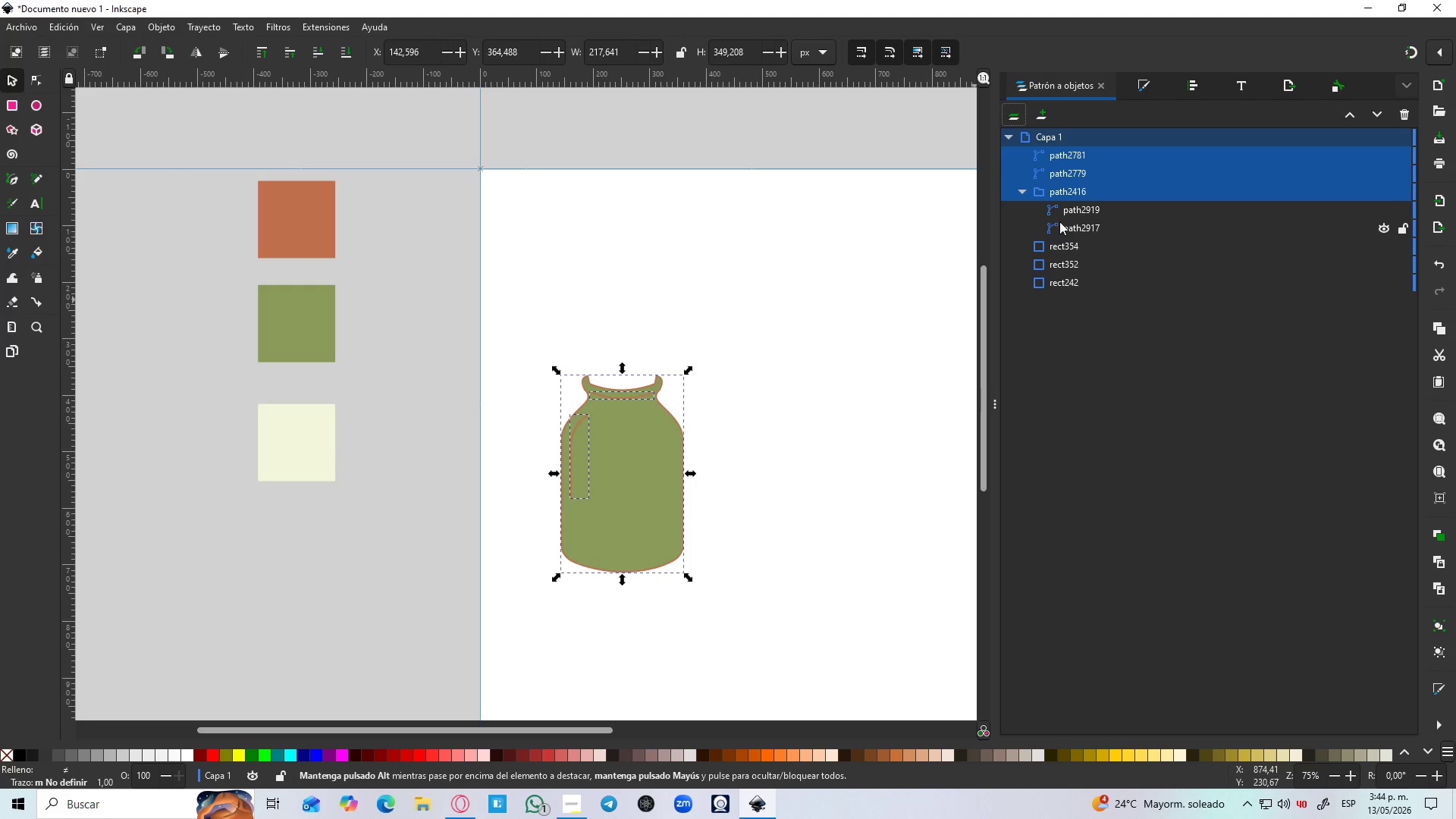 
left_click([1028, 196])
 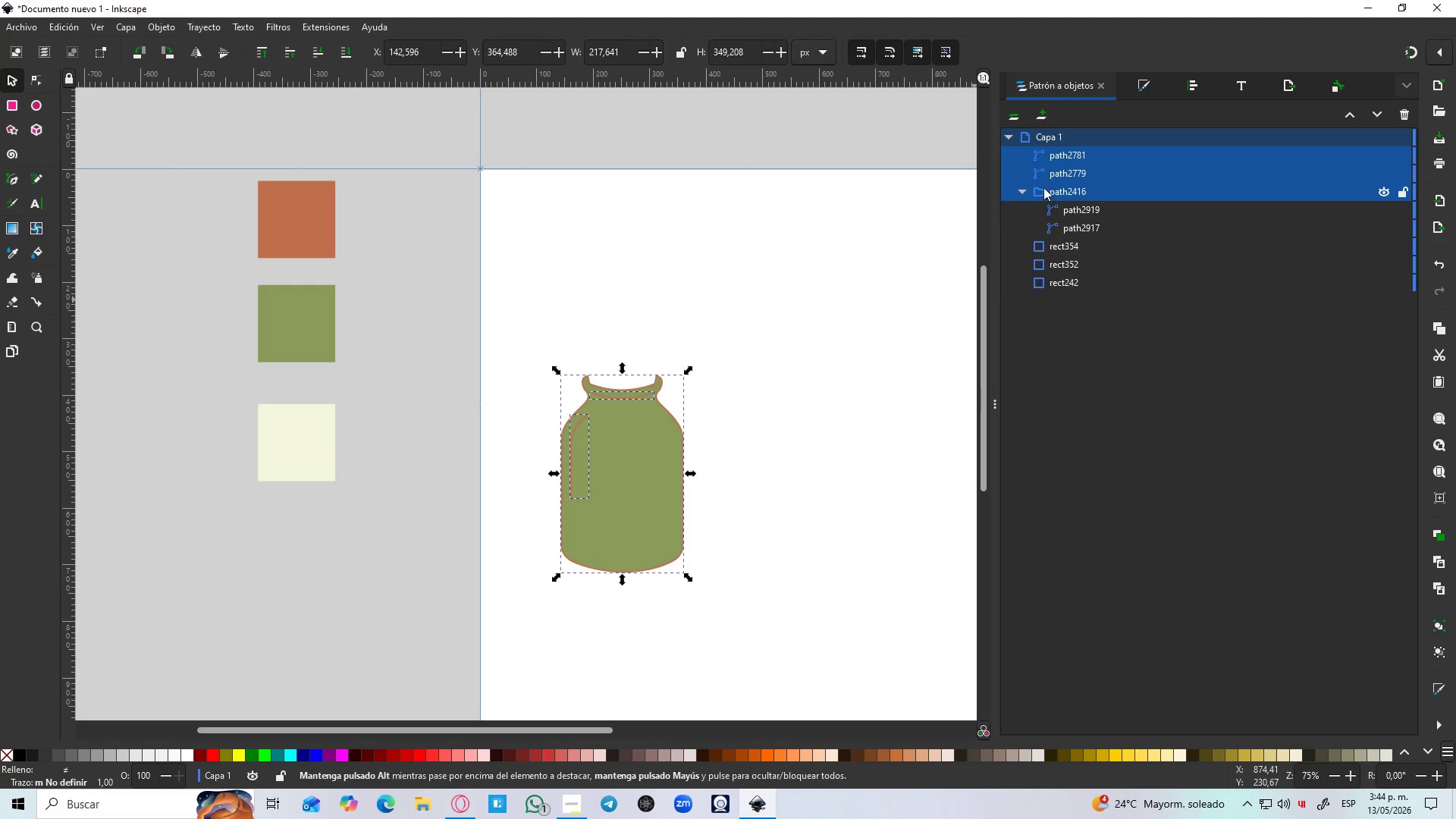 
left_click([1019, 191])
 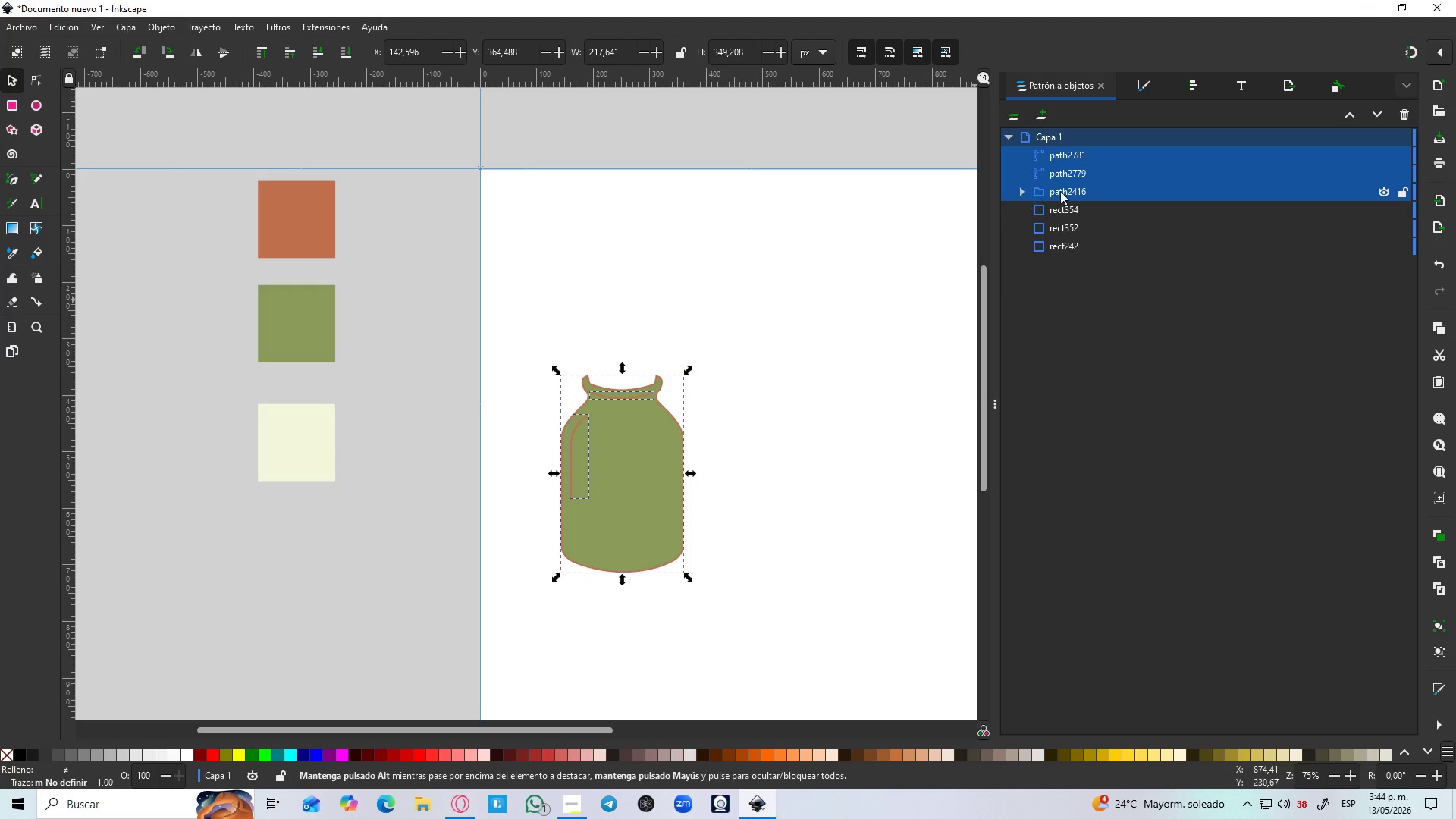 
left_click([1065, 191])
 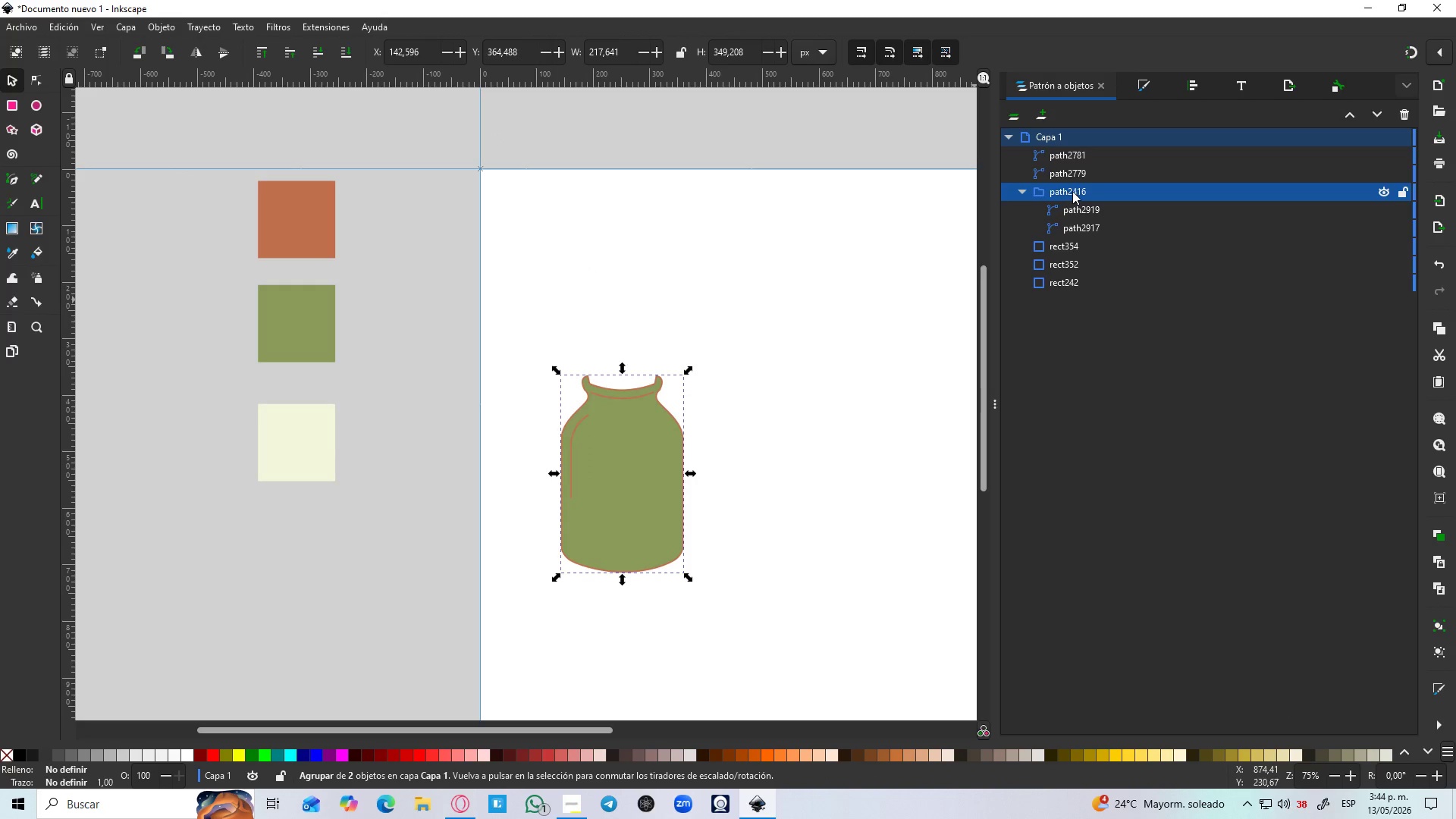 
right_click([1075, 191])
 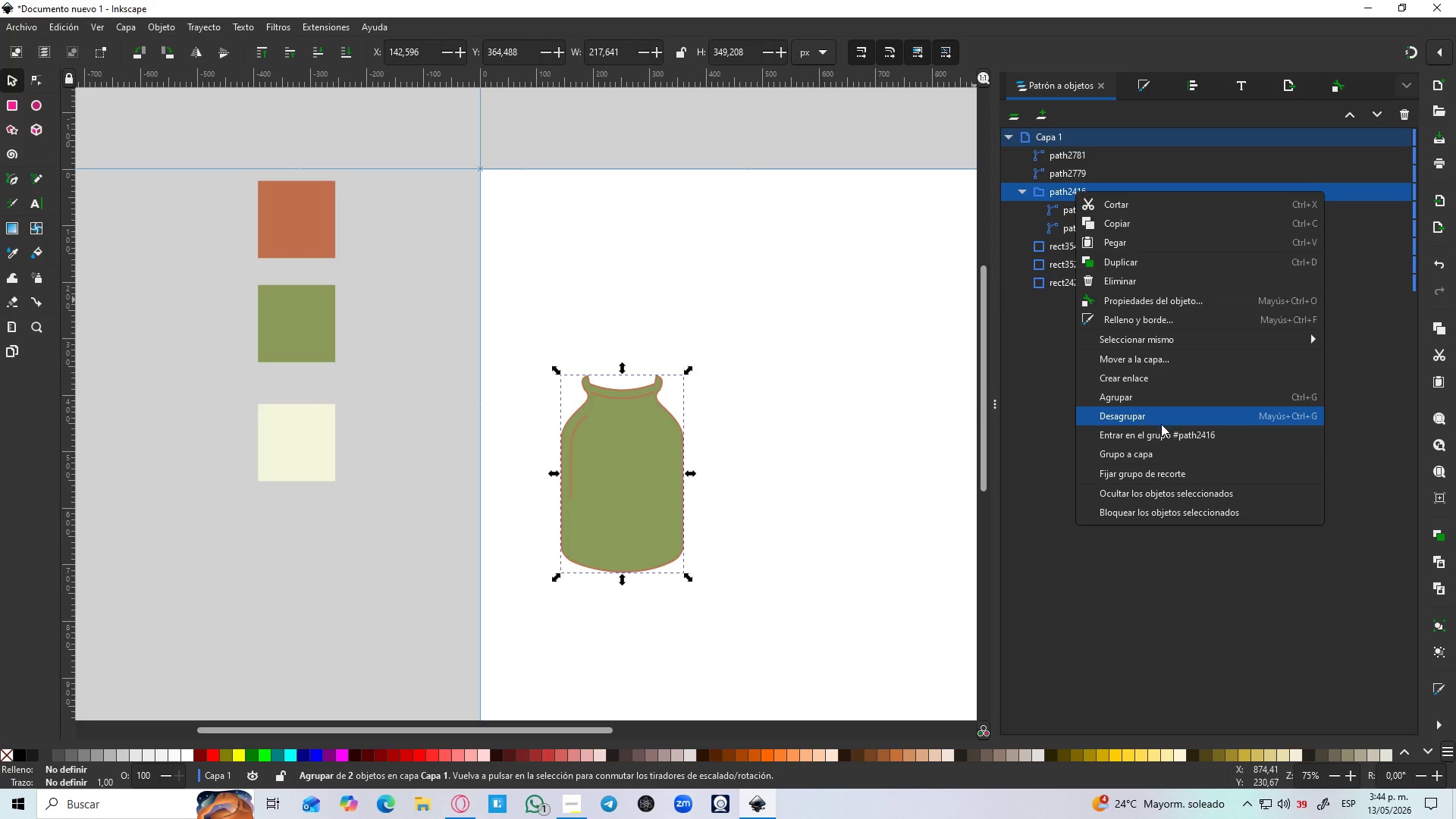 
left_click([1155, 422])
 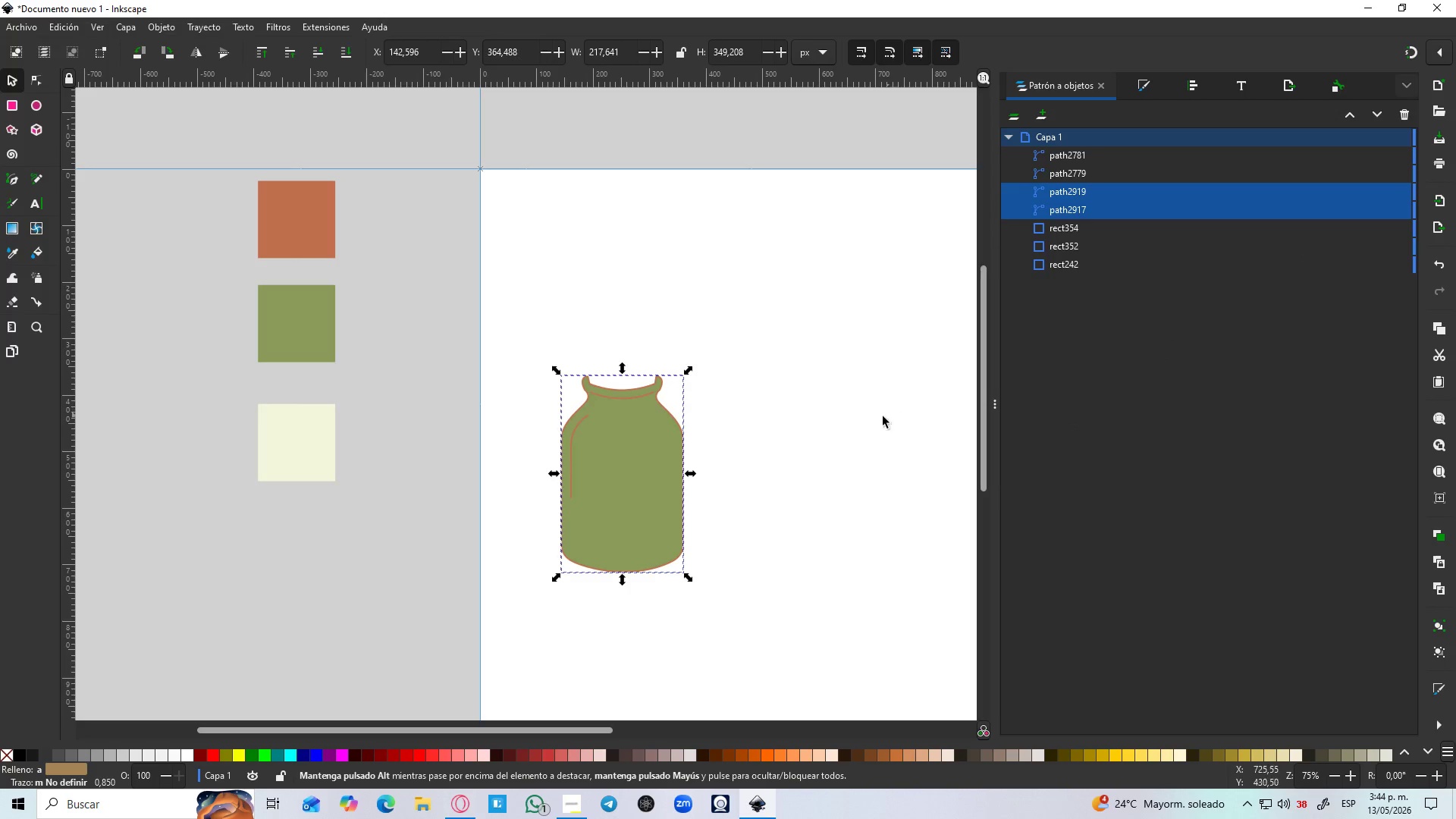 
left_click([869, 422])
 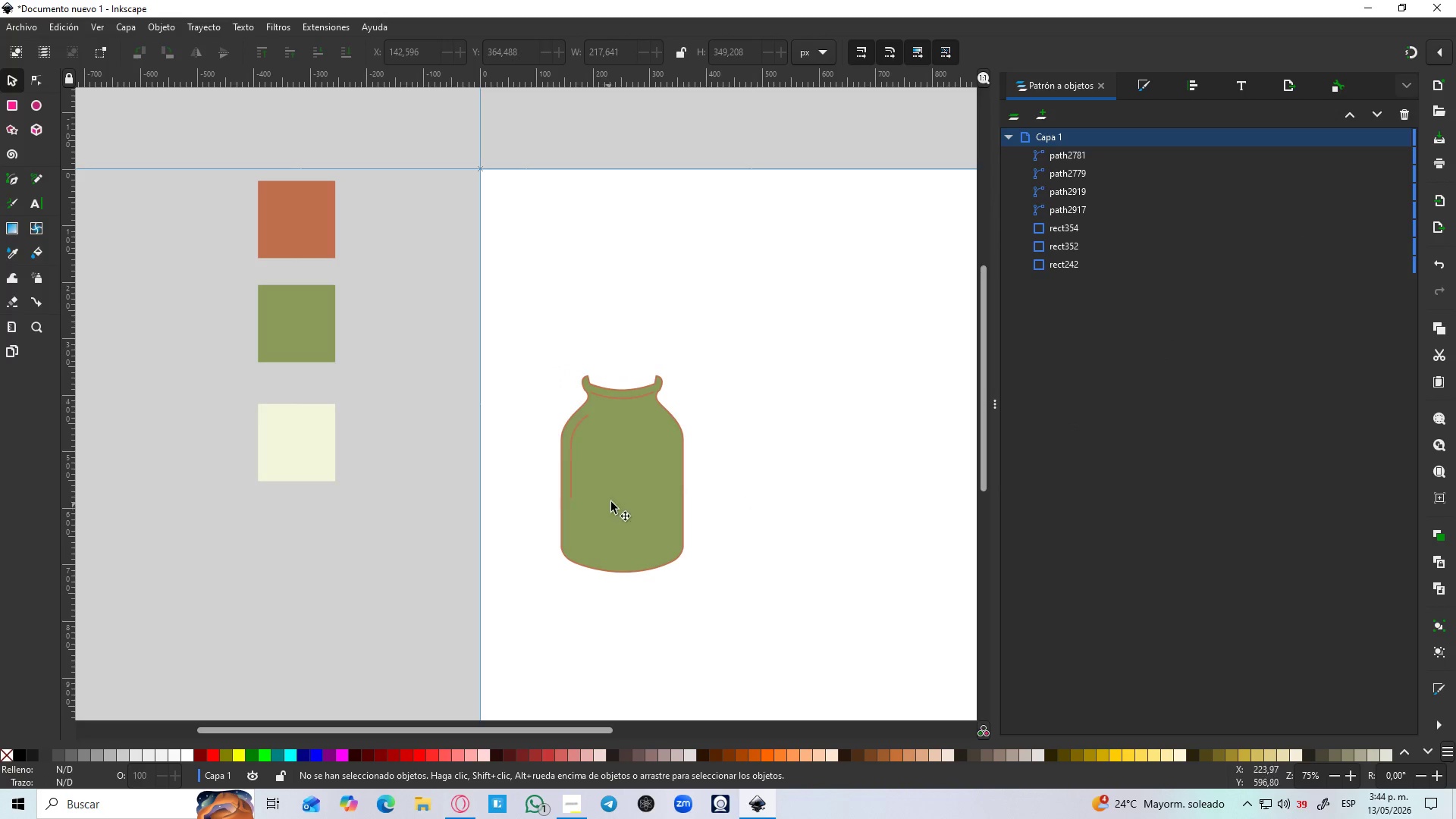 
left_click([628, 488])
 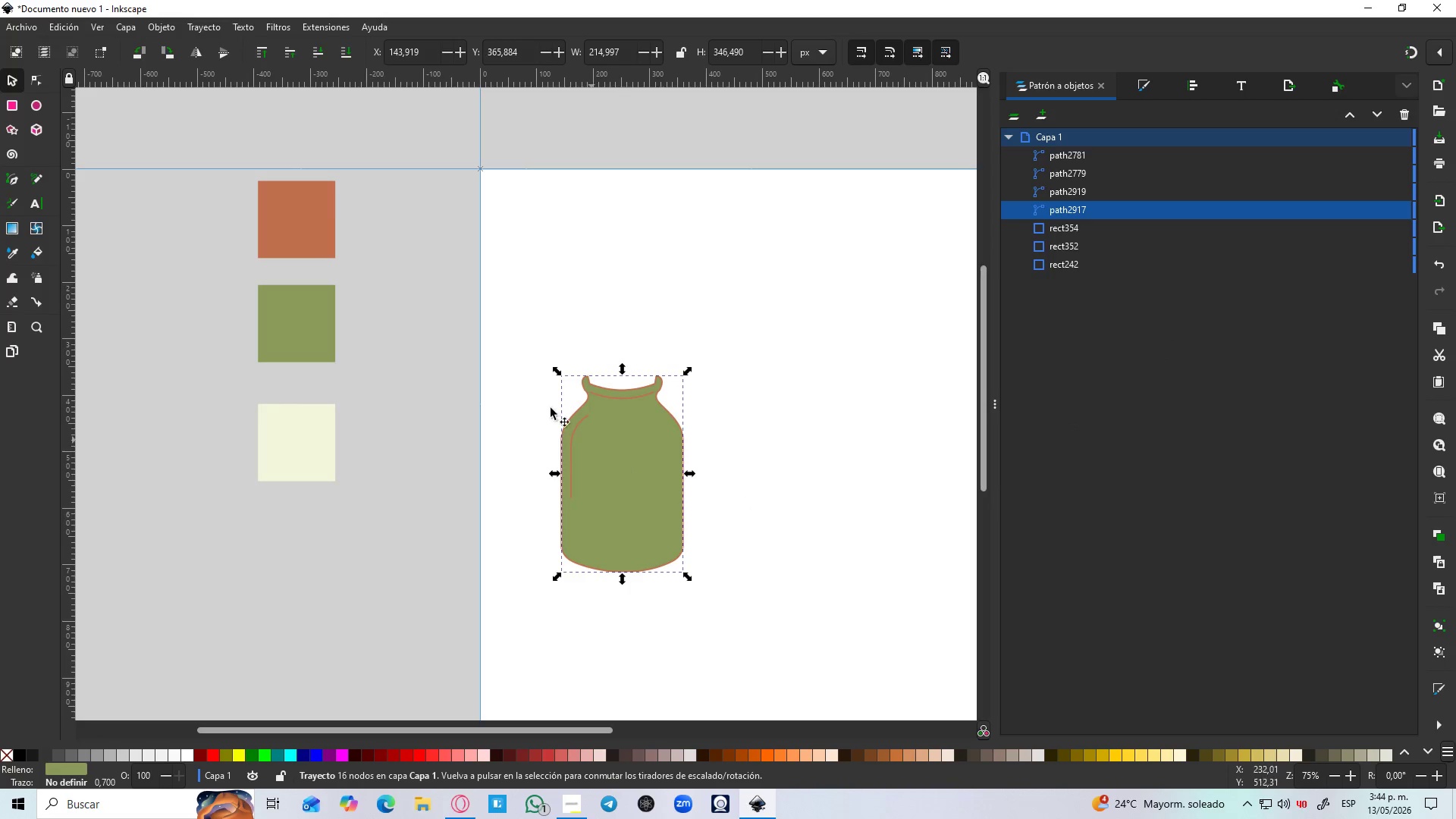 
key(D)
 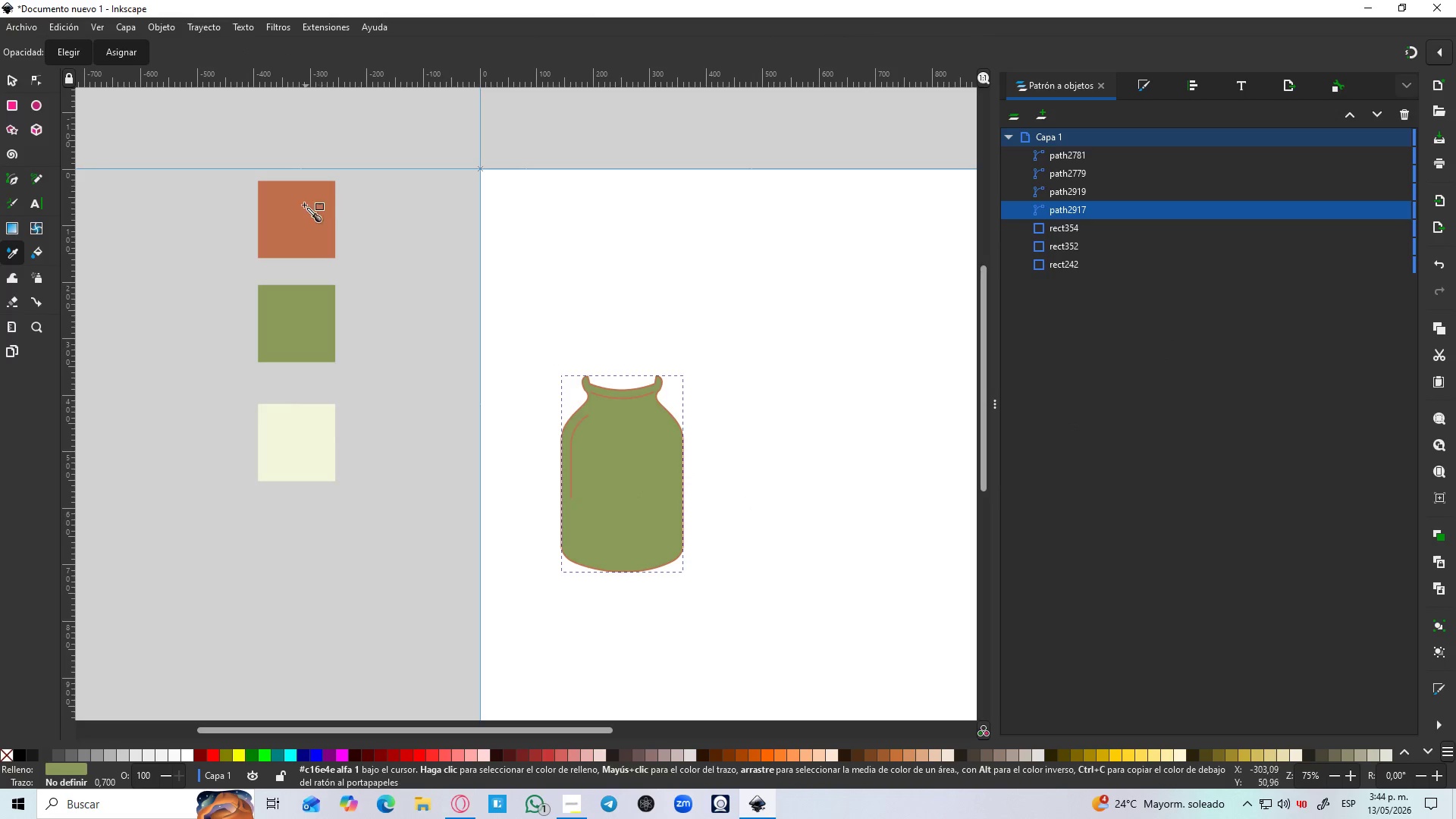 
left_click([303, 209])
 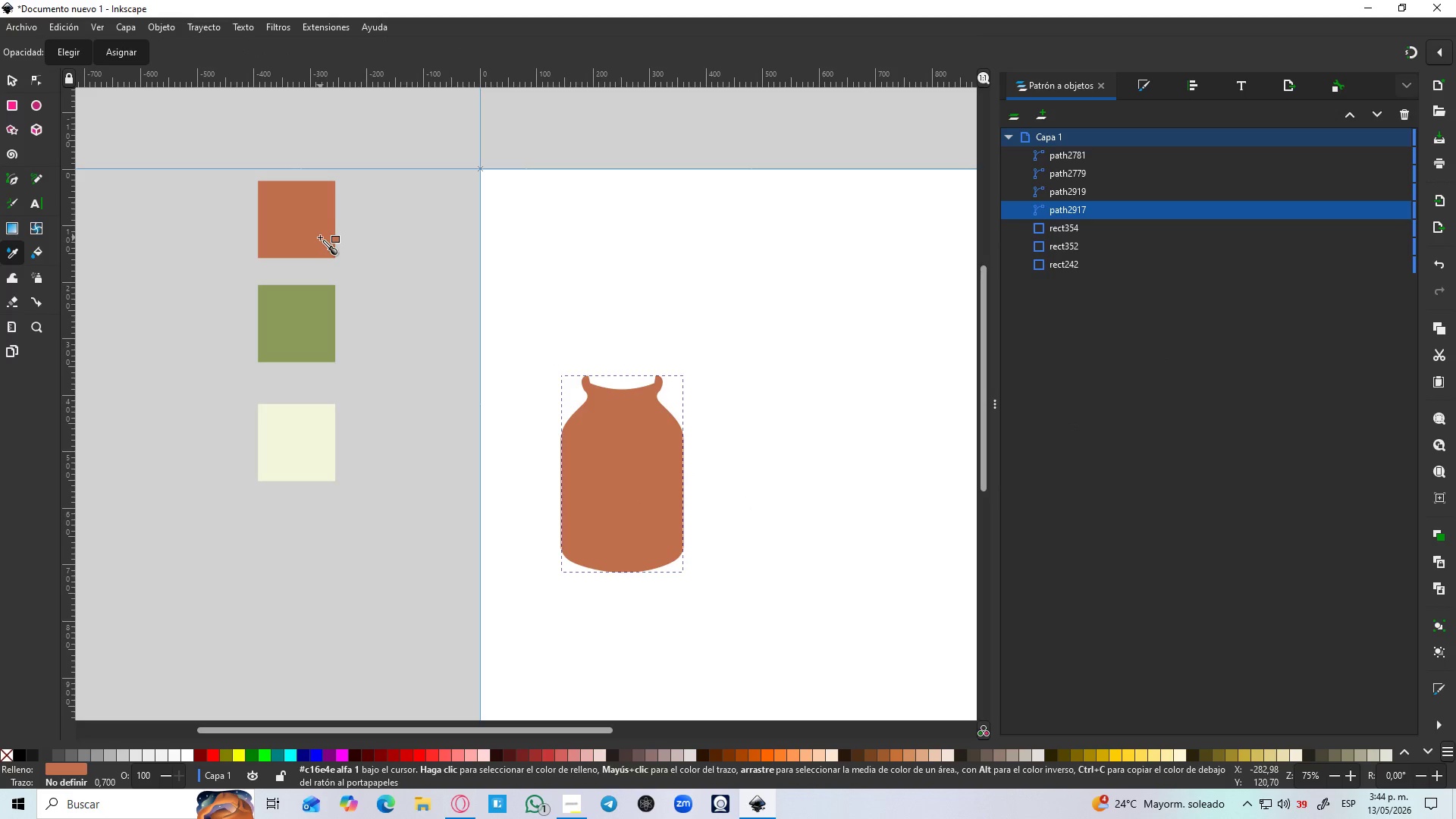 
key(Control+Z)
 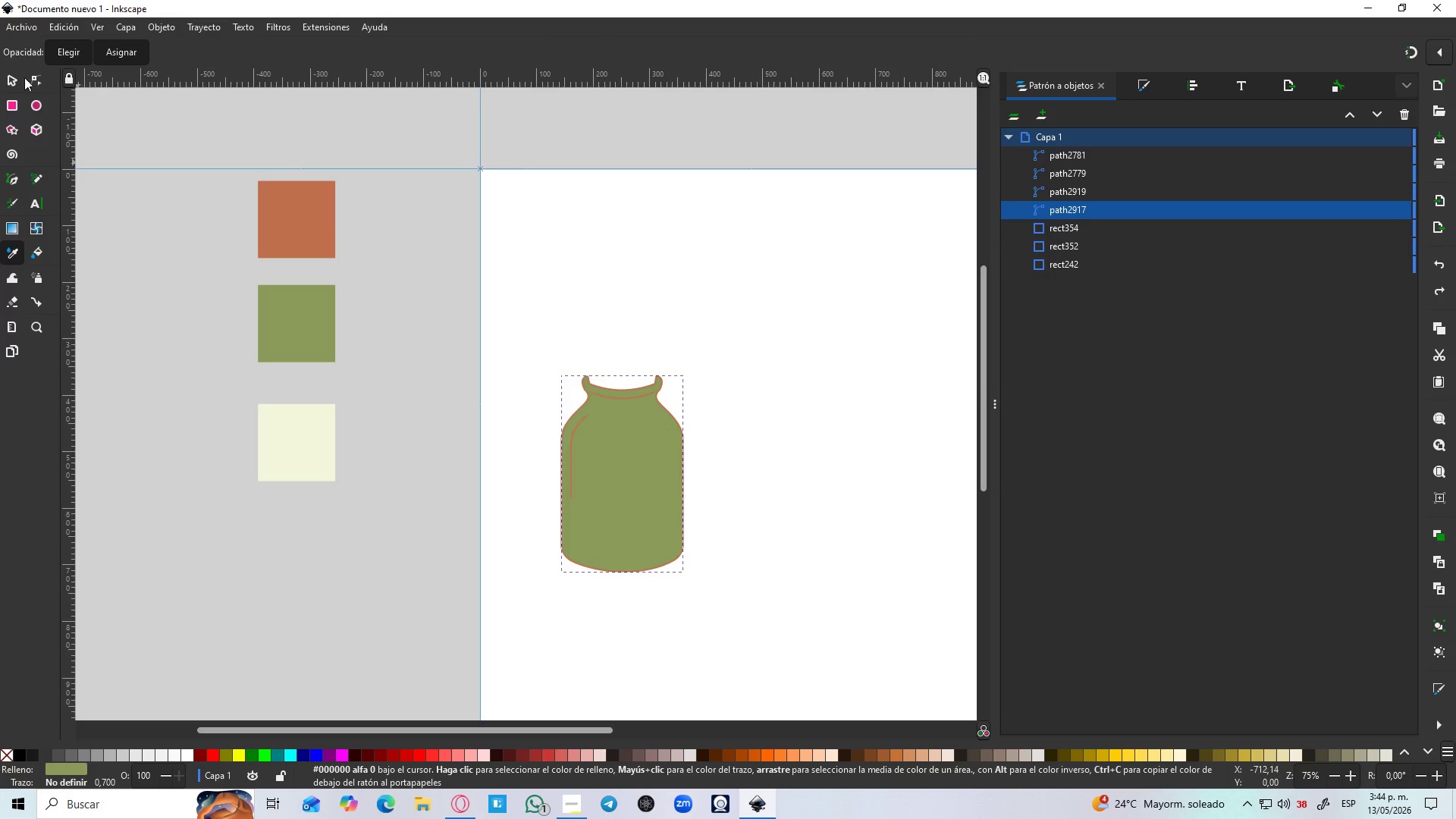 
left_click([11, 86])
 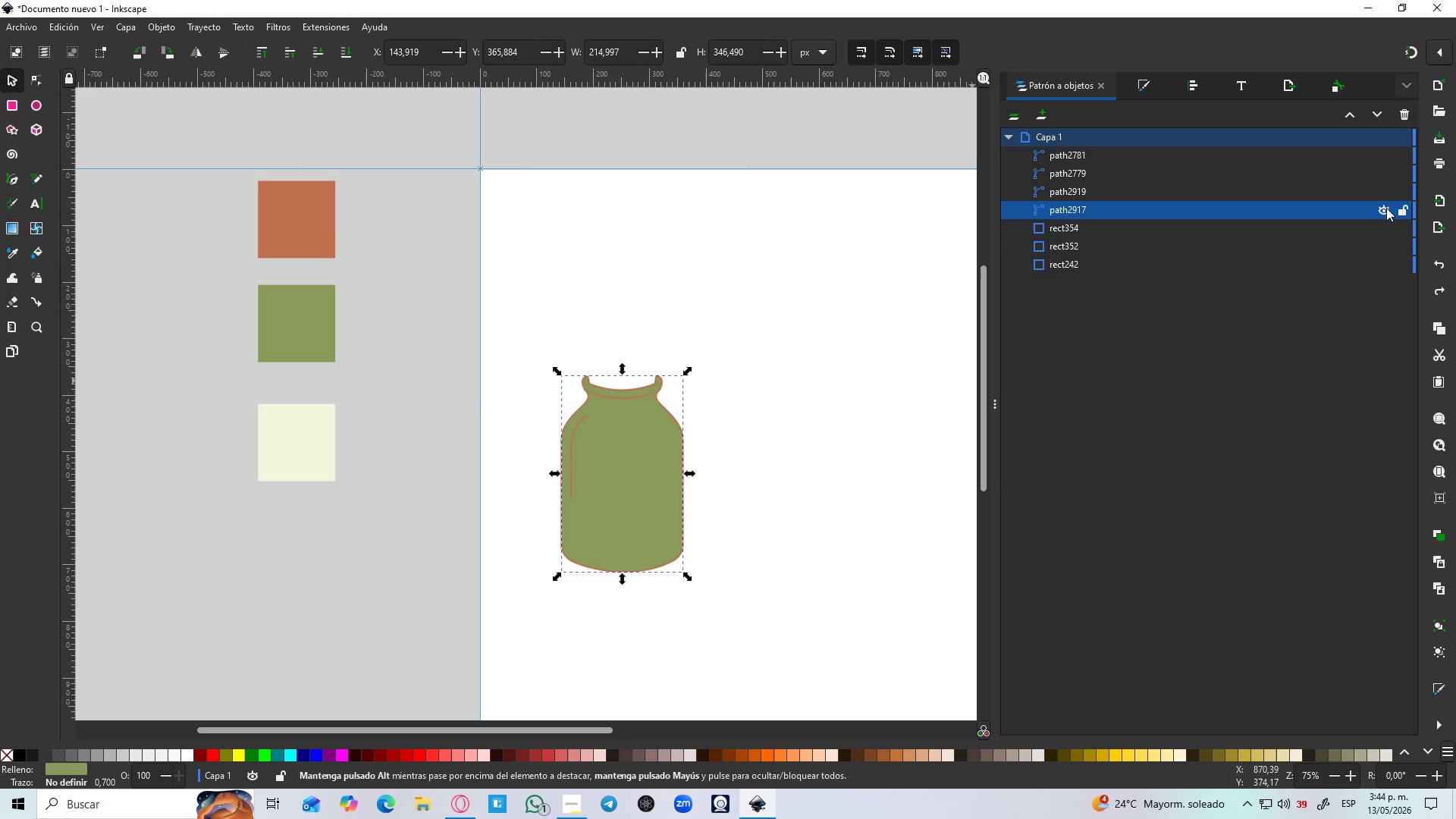 
left_click([1378, 206])
 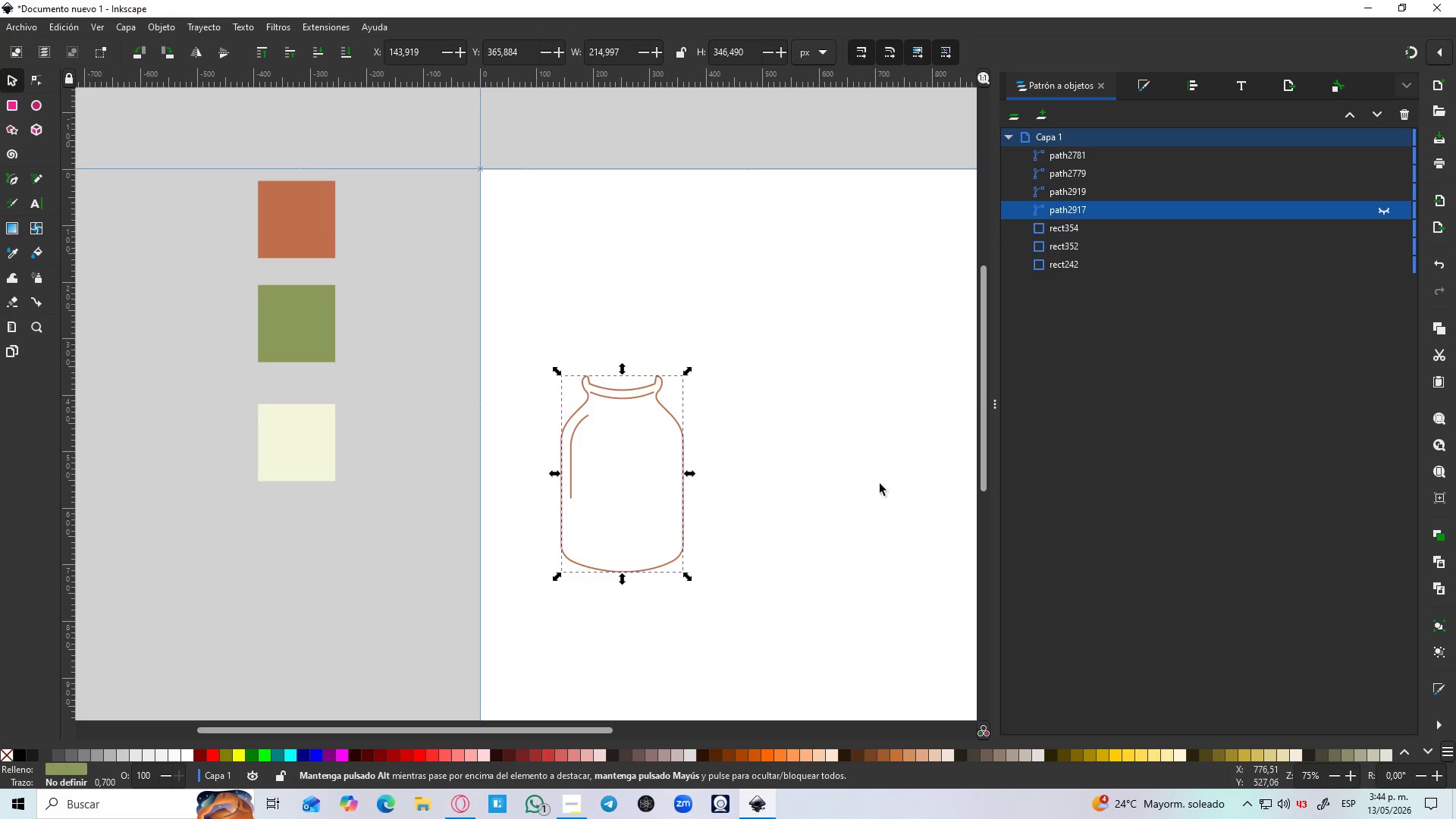 
left_click_drag(start_coordinate=[837, 503], to_coordinate=[833, 504])
 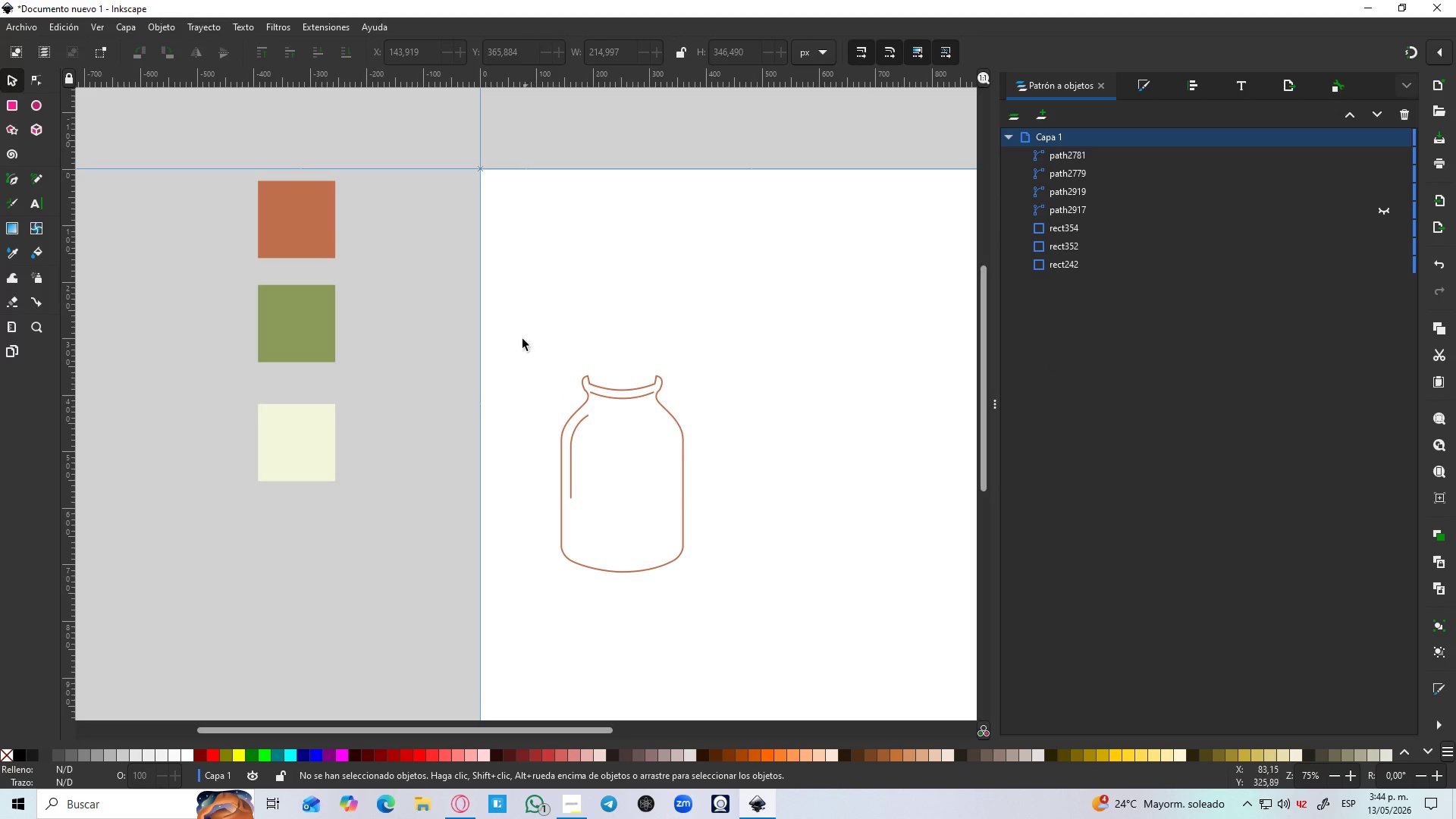 
left_click_drag(start_coordinate=[519, 339], to_coordinate=[765, 618])
 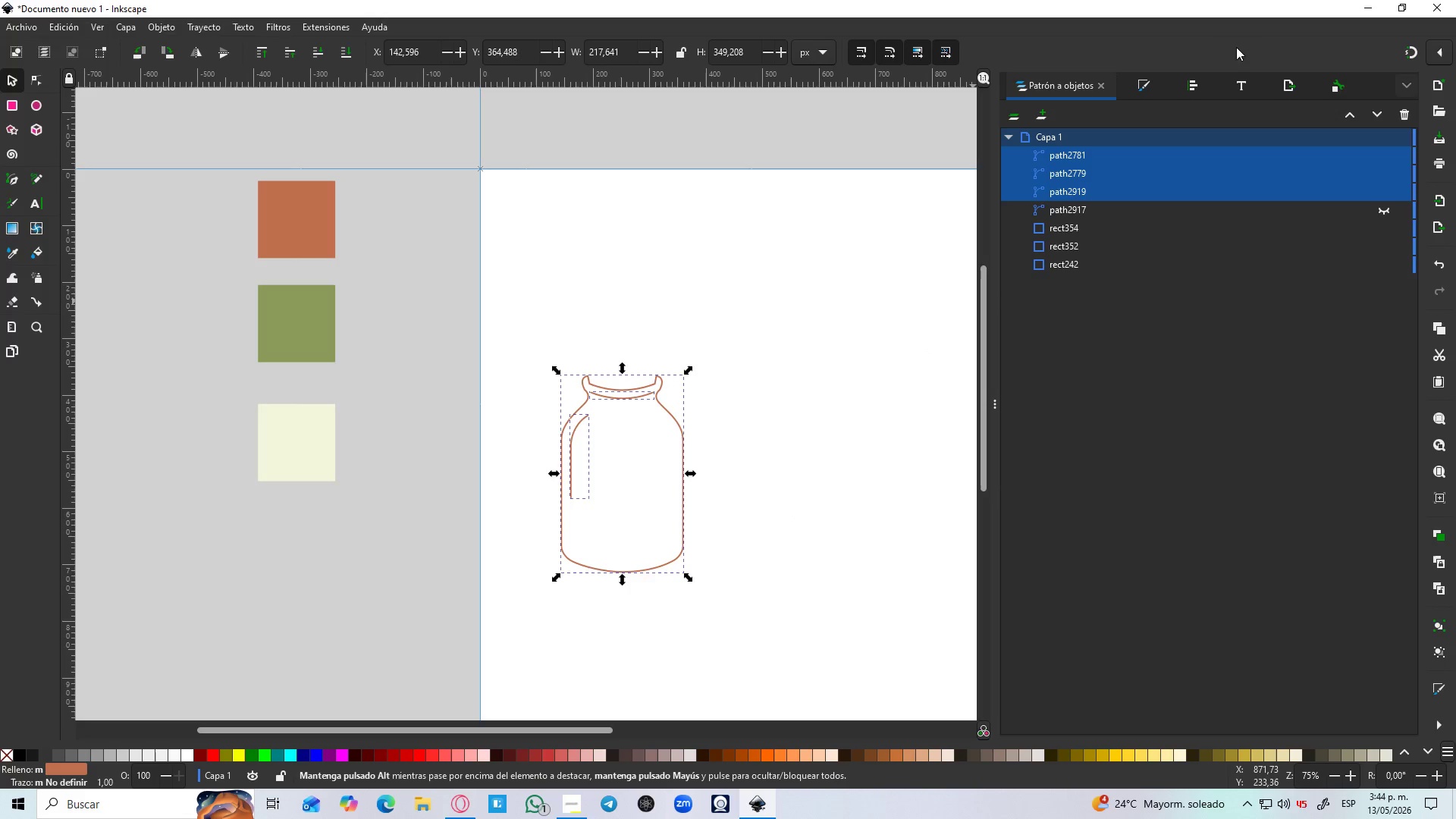 
left_click([1209, 86])
 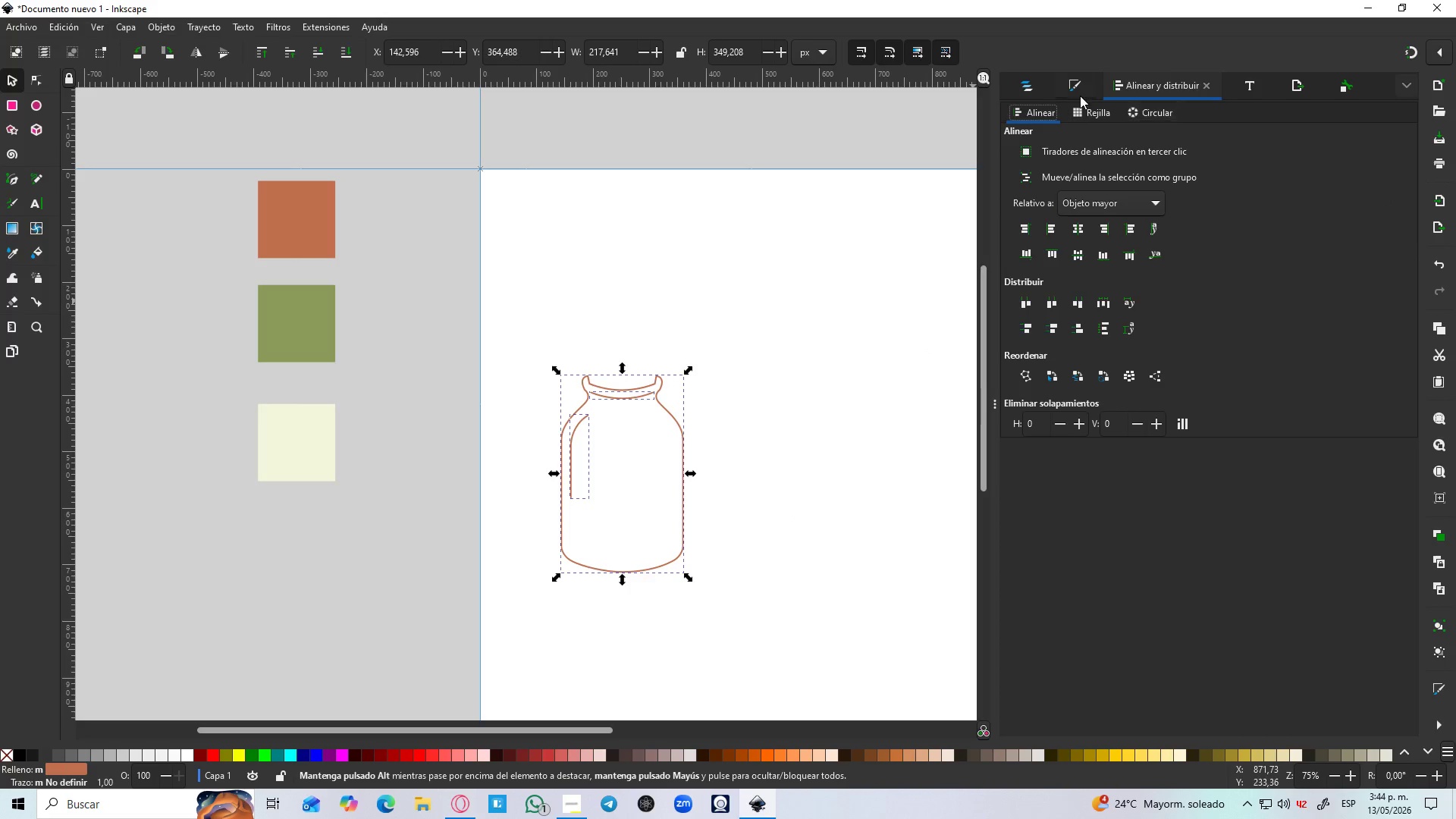 
left_click([1065, 87])
 